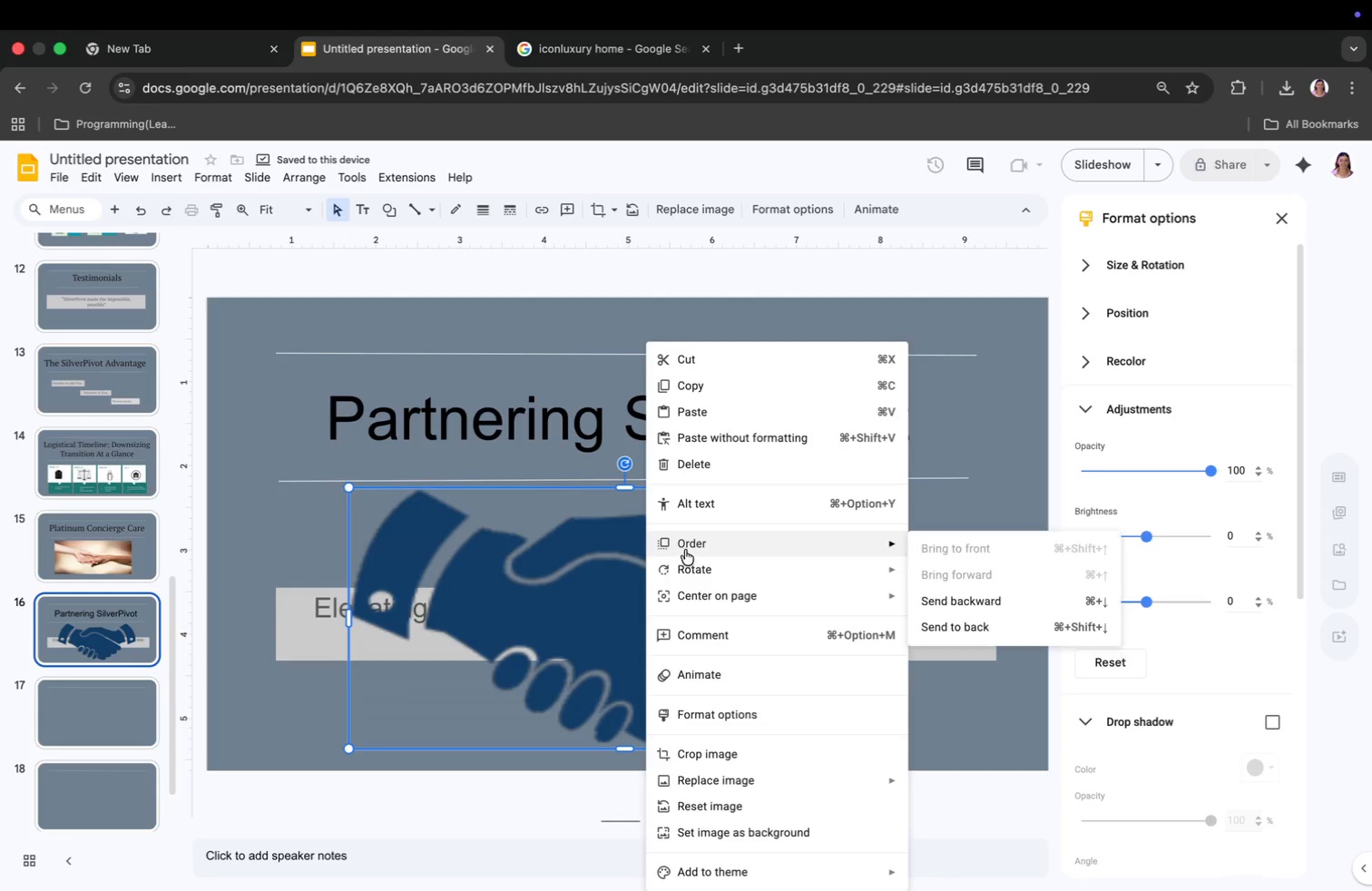 
left_click([685, 549])
 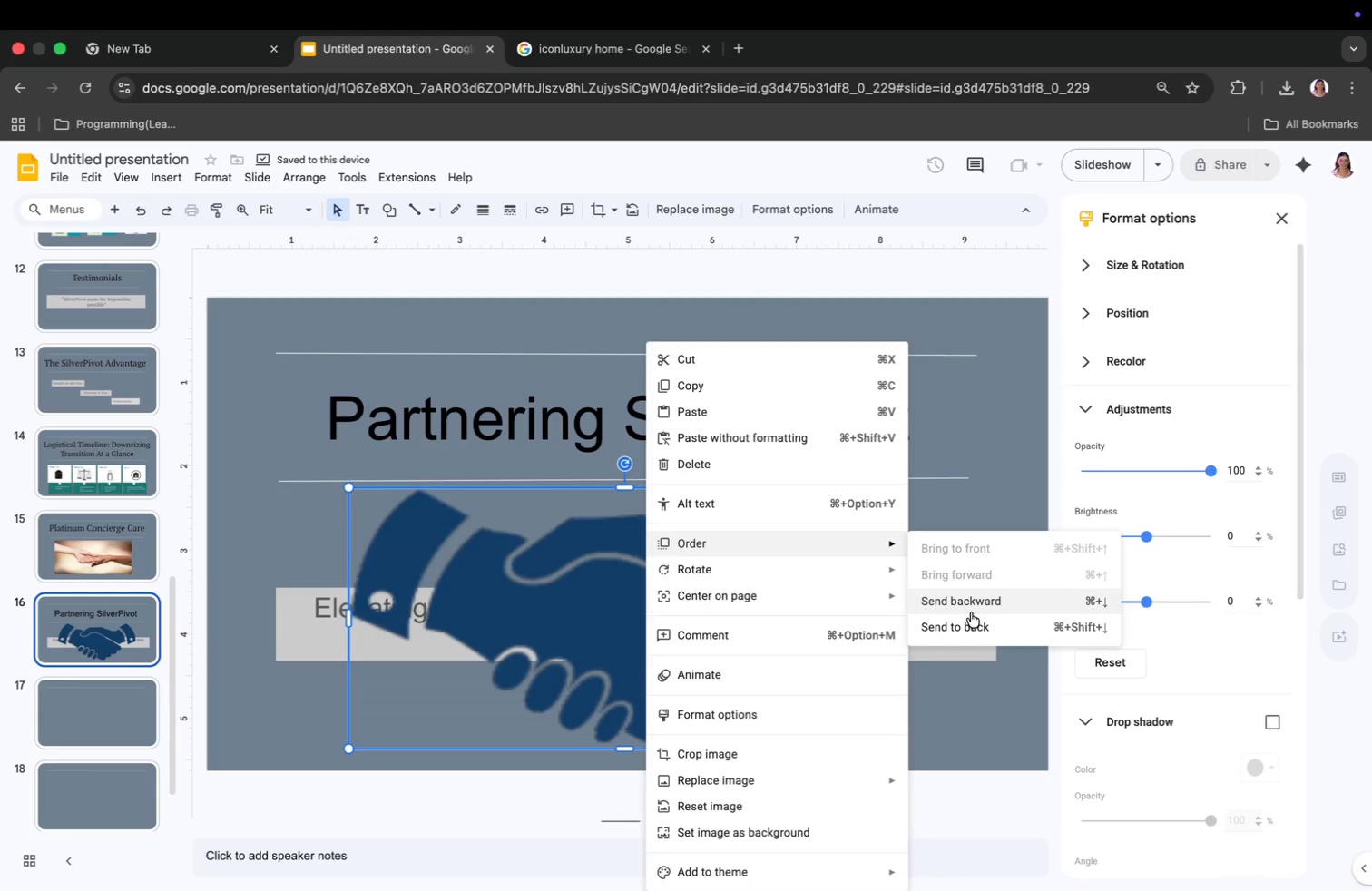 
left_click([971, 622])
 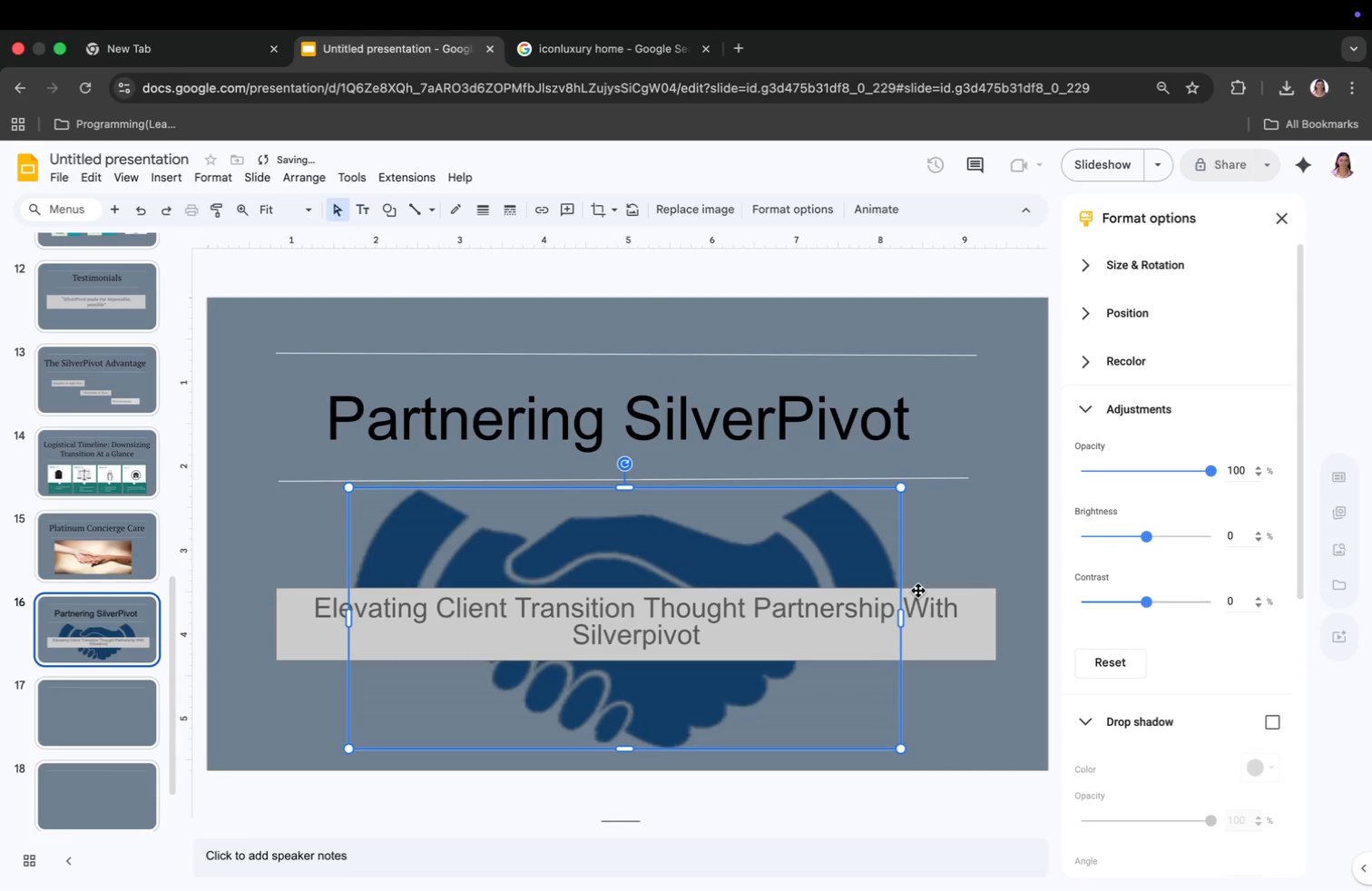 
left_click([985, 510])
 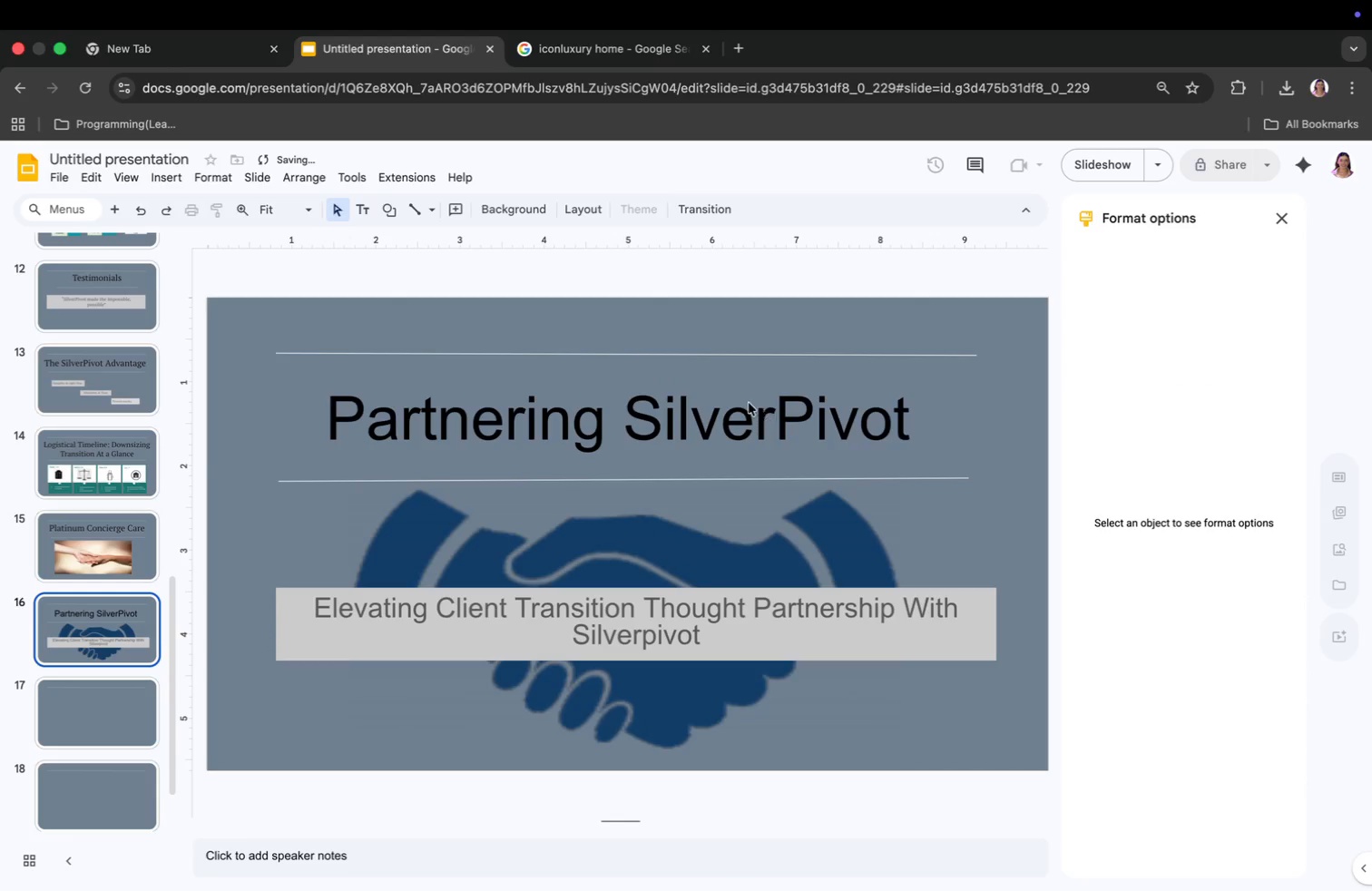 
left_click([749, 403])
 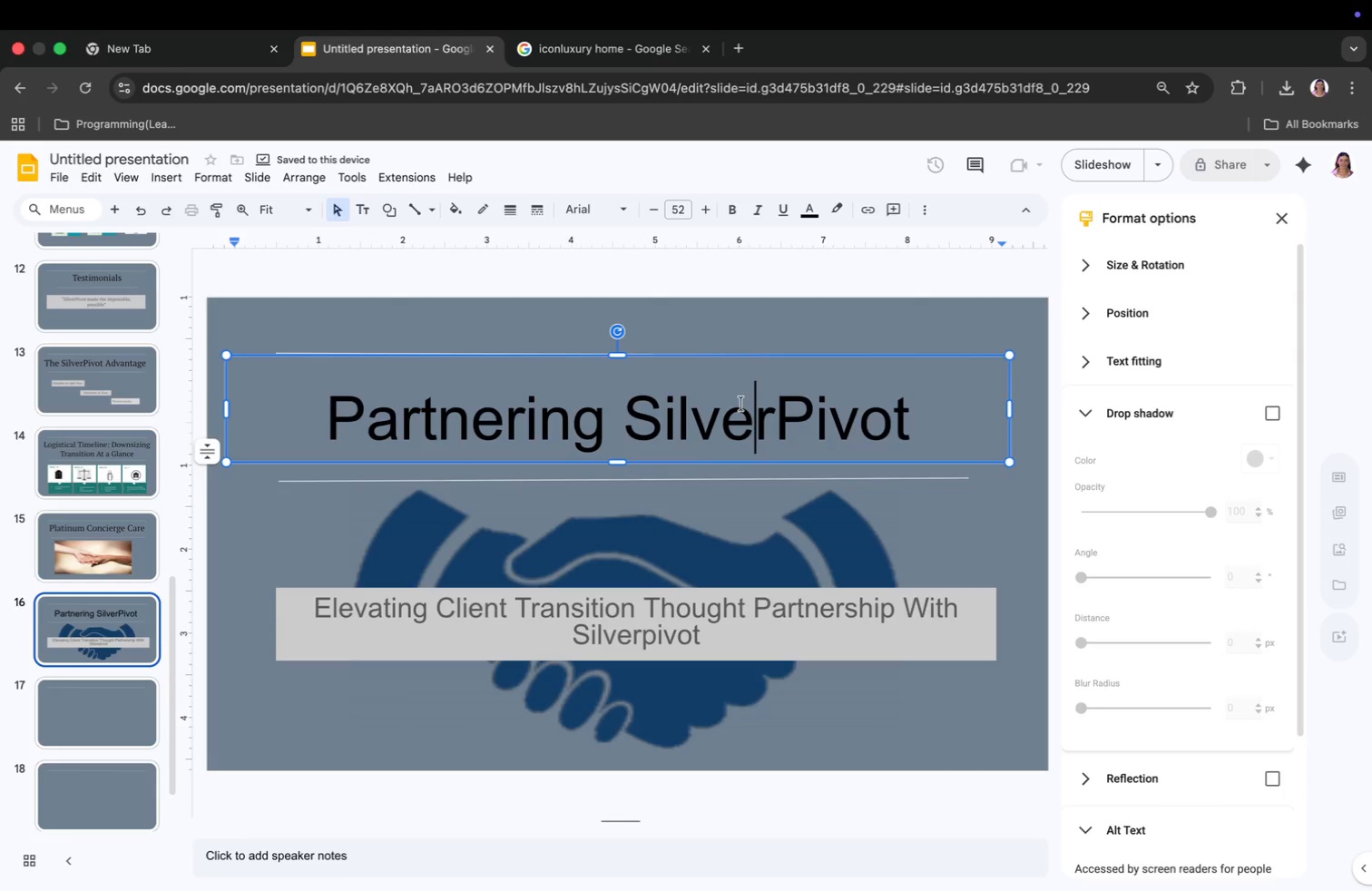 
key(Meta+CommandLeft)
 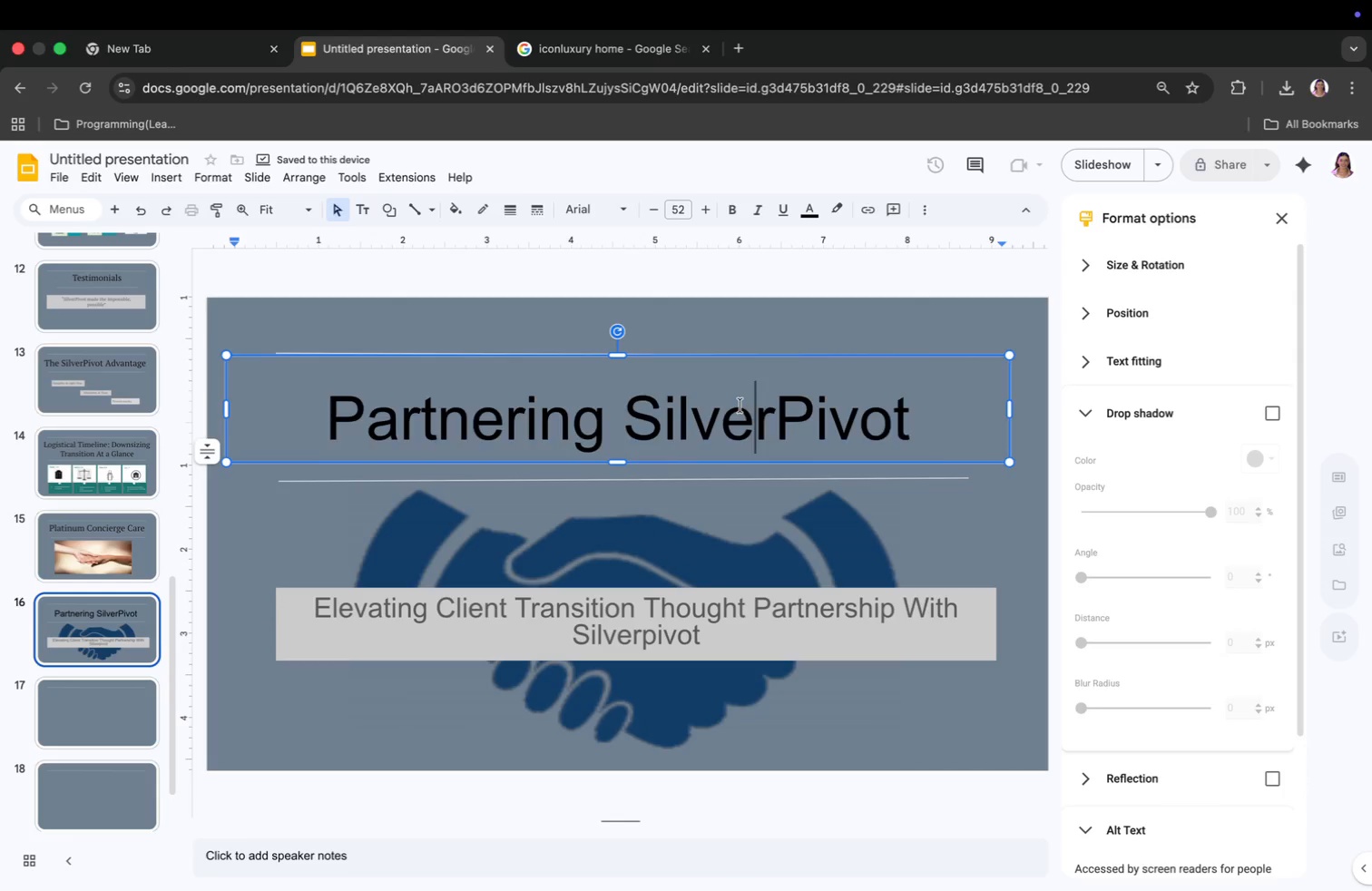 
key(Meta+A)
 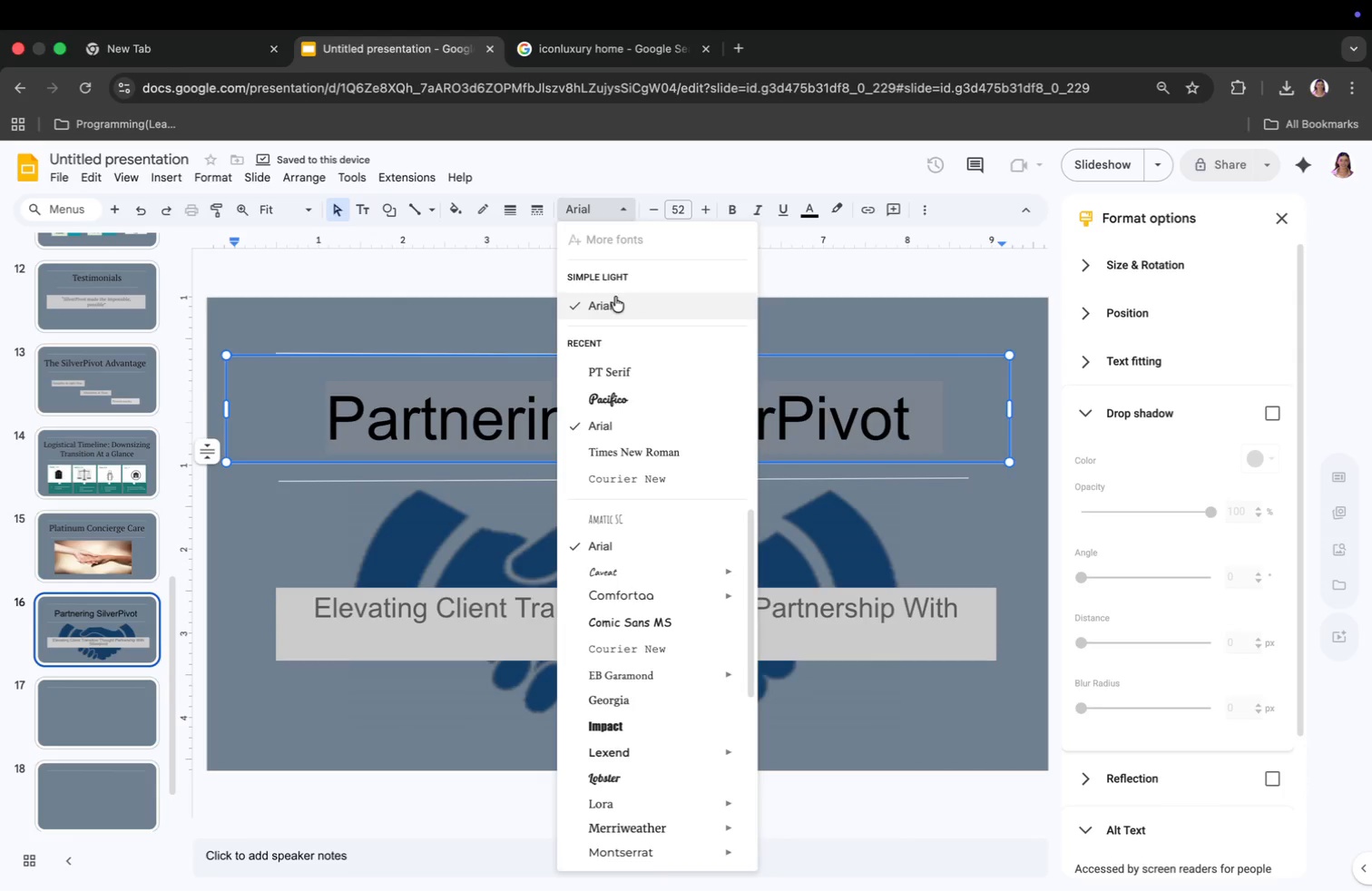 
left_click([640, 367])
 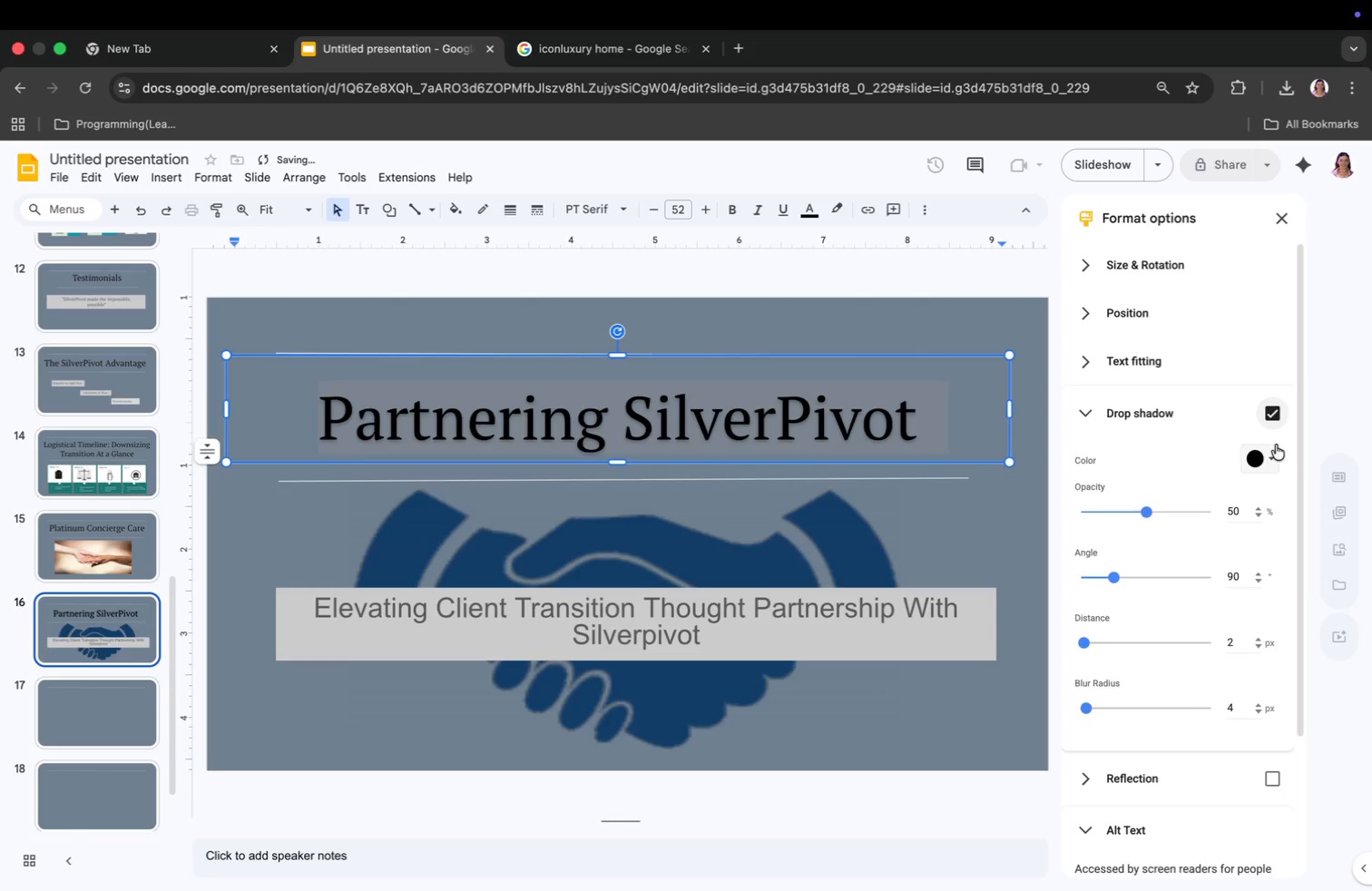 
left_click([1257, 455])
 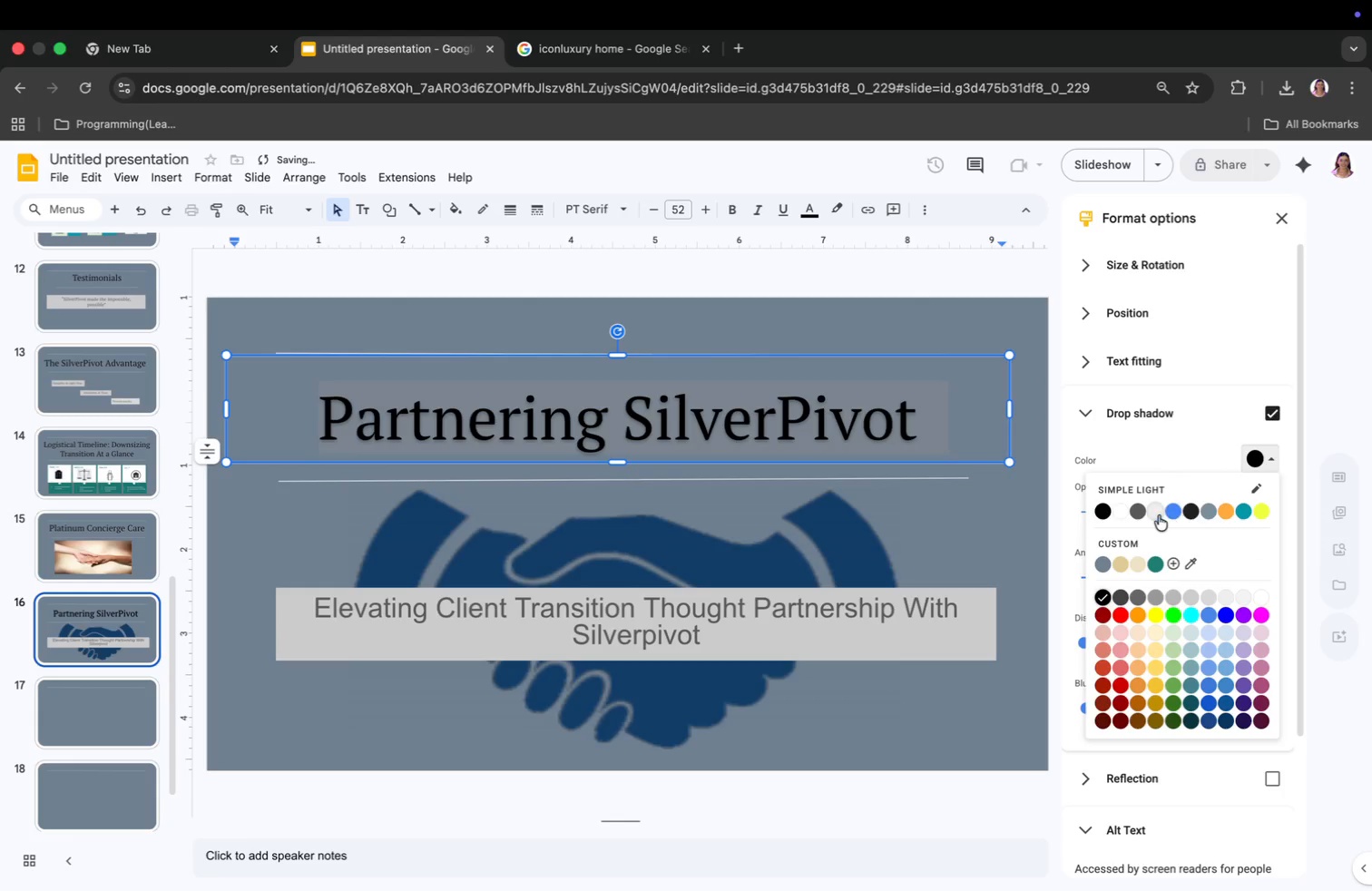 
left_click([1159, 515])
 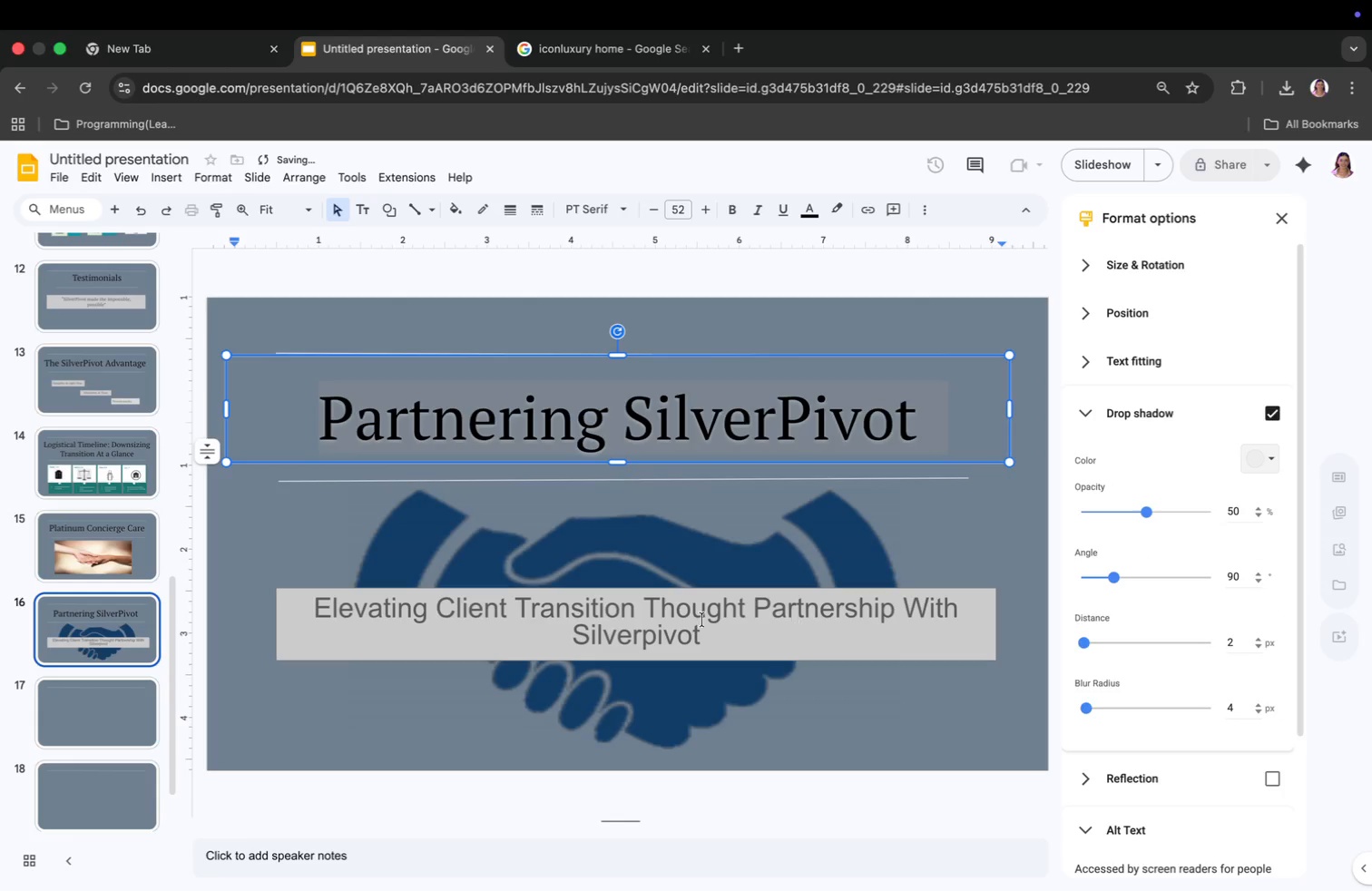 
left_click([653, 618])
 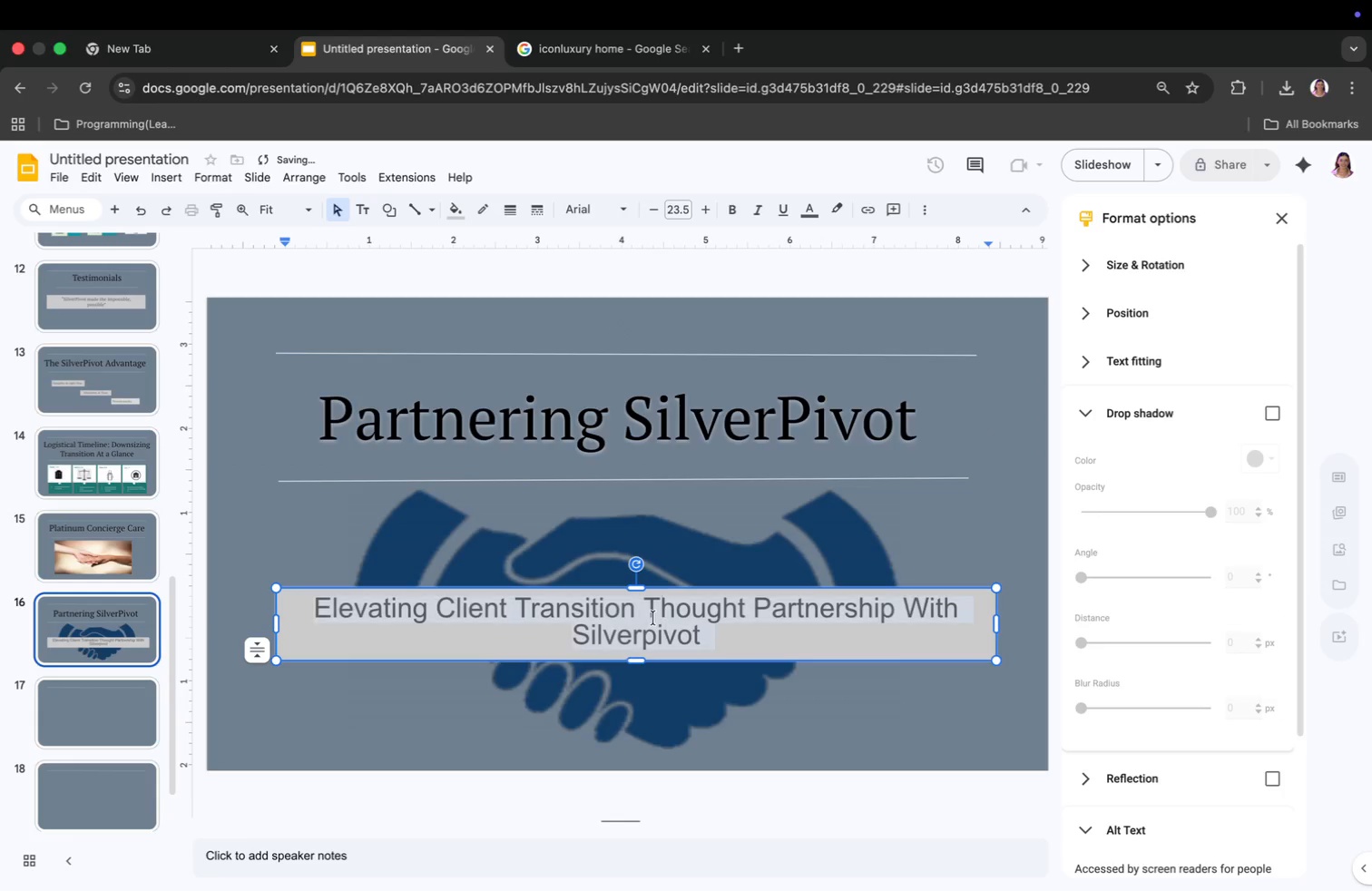 
key(Meta+CommandLeft)
 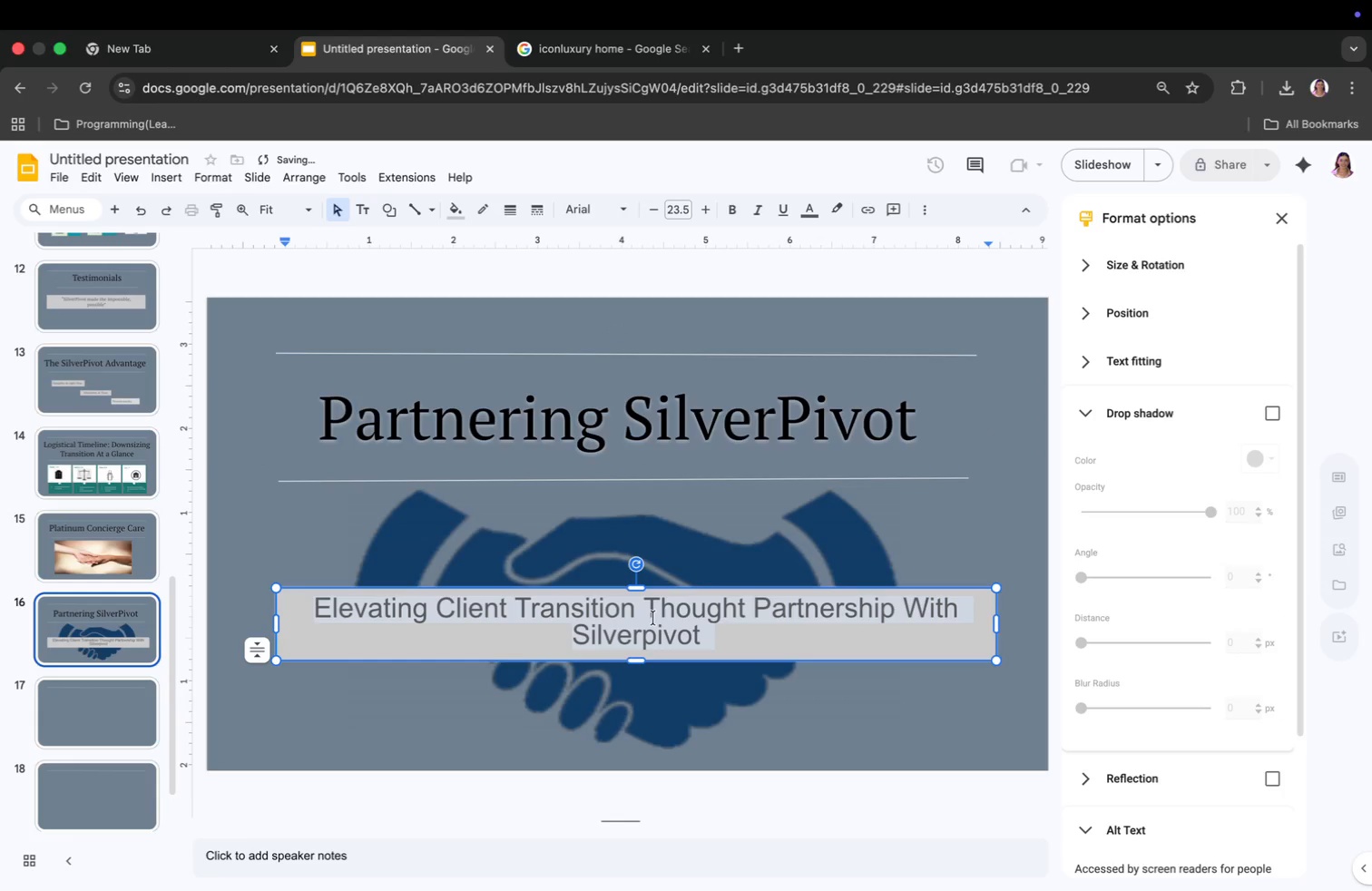 
key(Meta+A)
 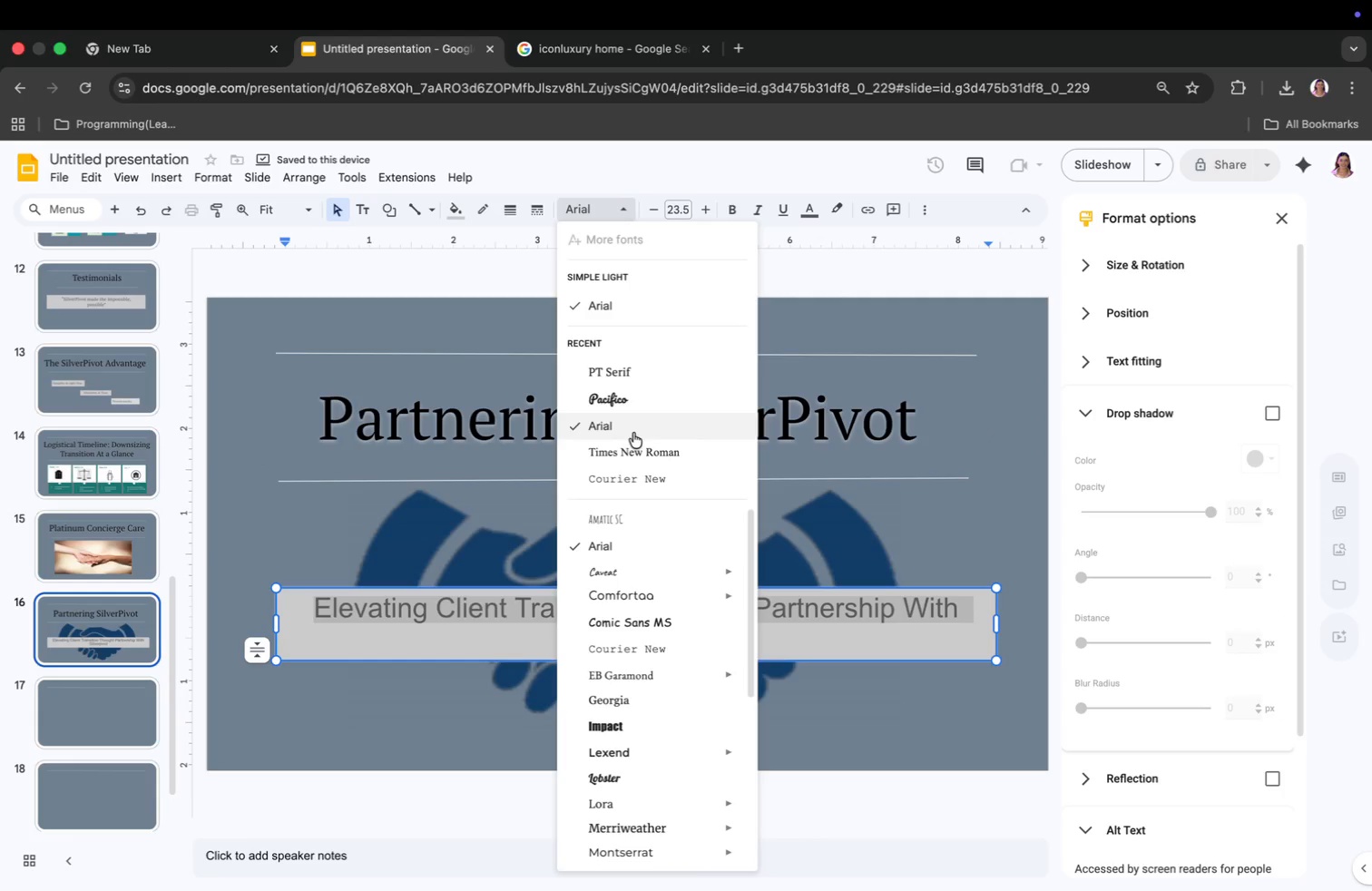 
left_click([633, 362])
 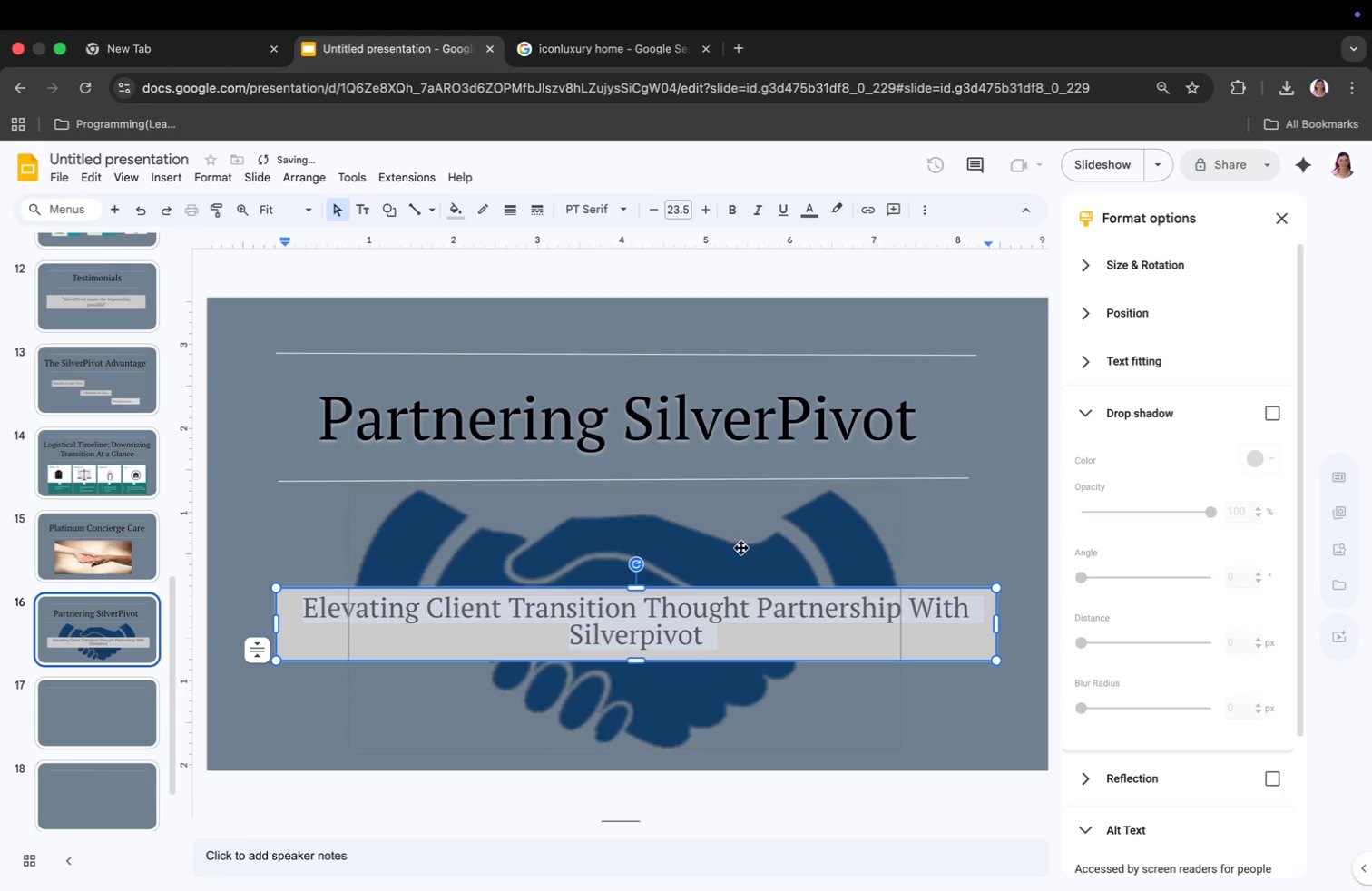 
left_click([760, 547])
 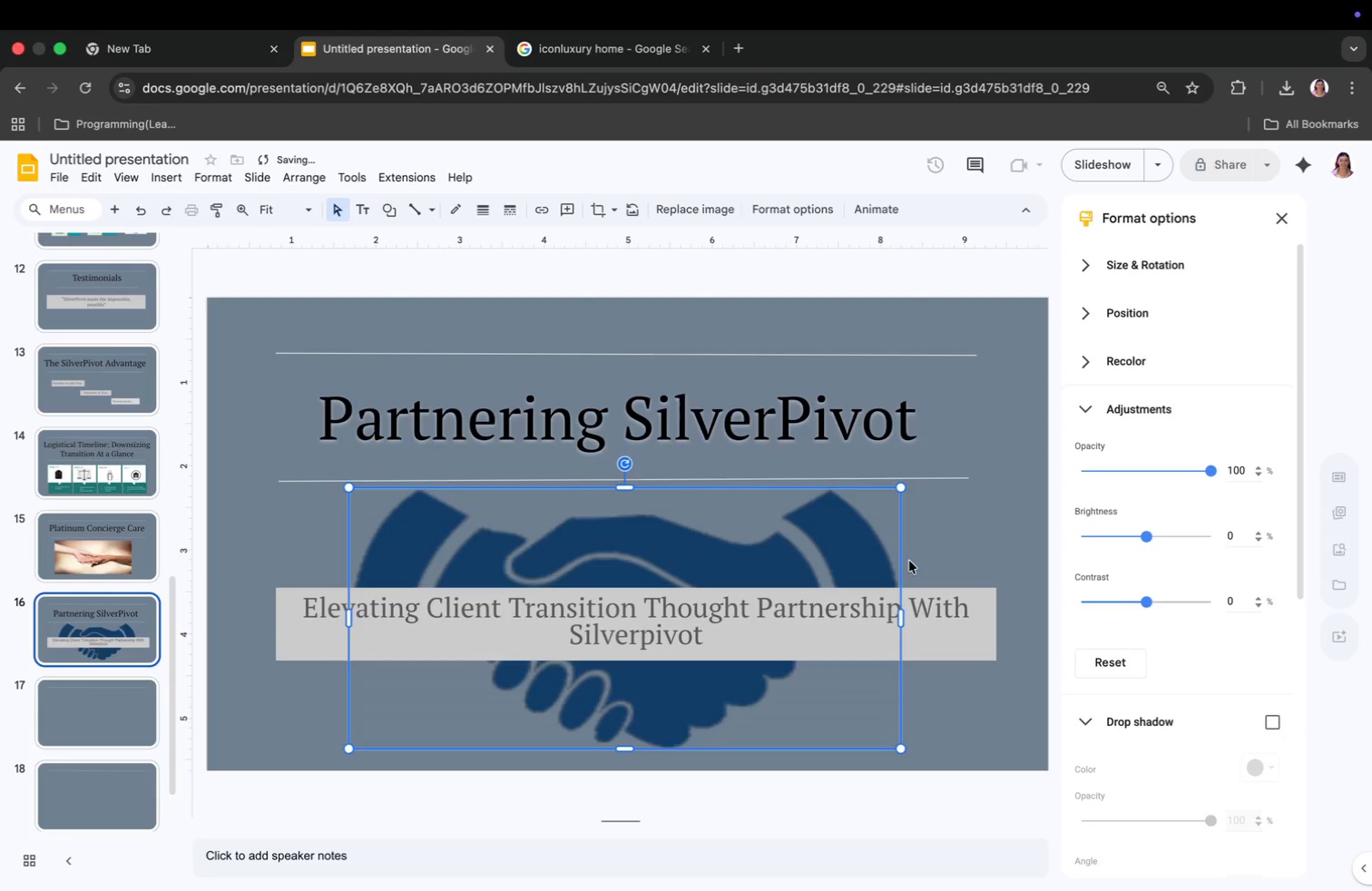 
left_click([1008, 513])
 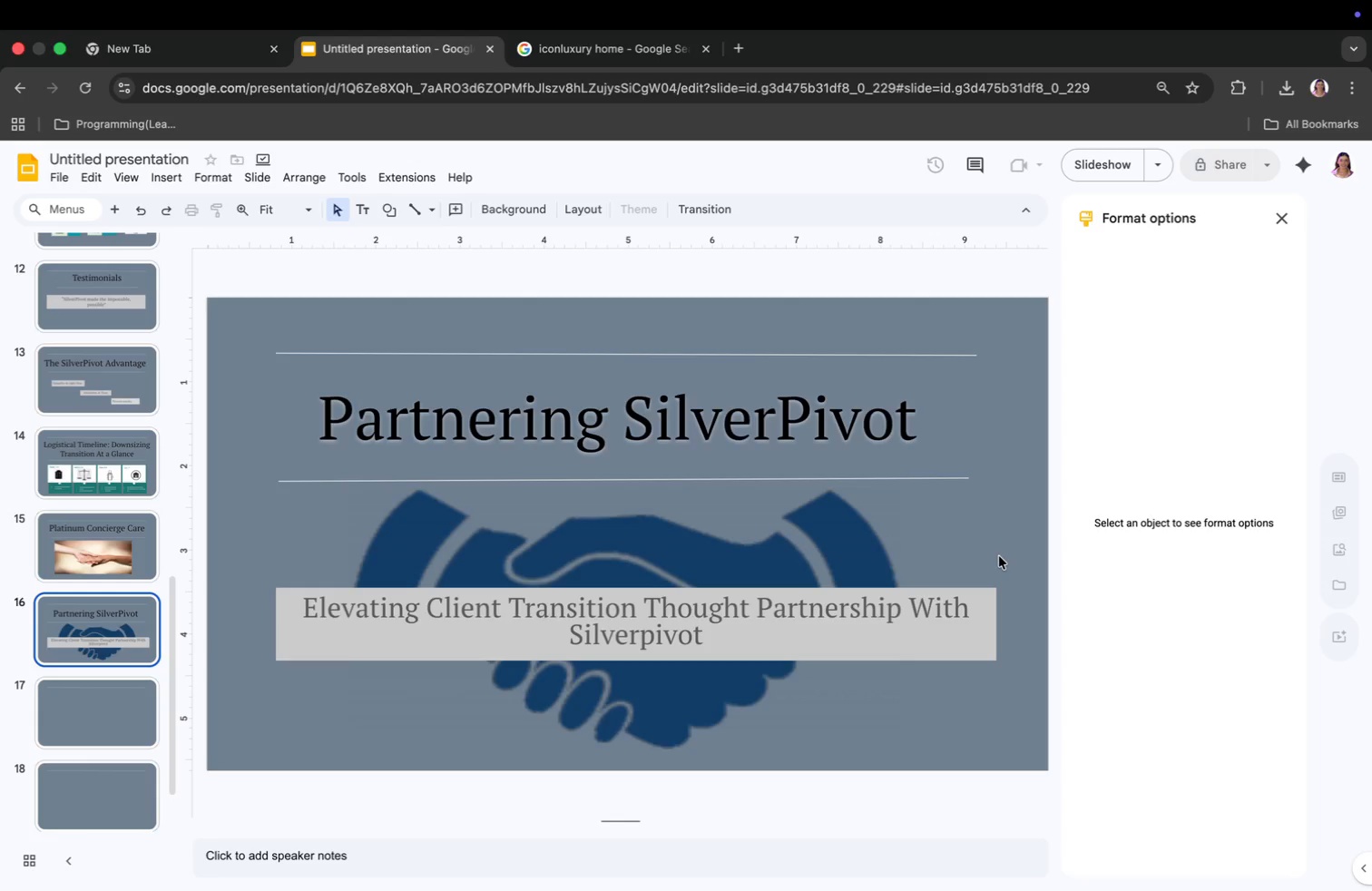 
wait(6.75)
 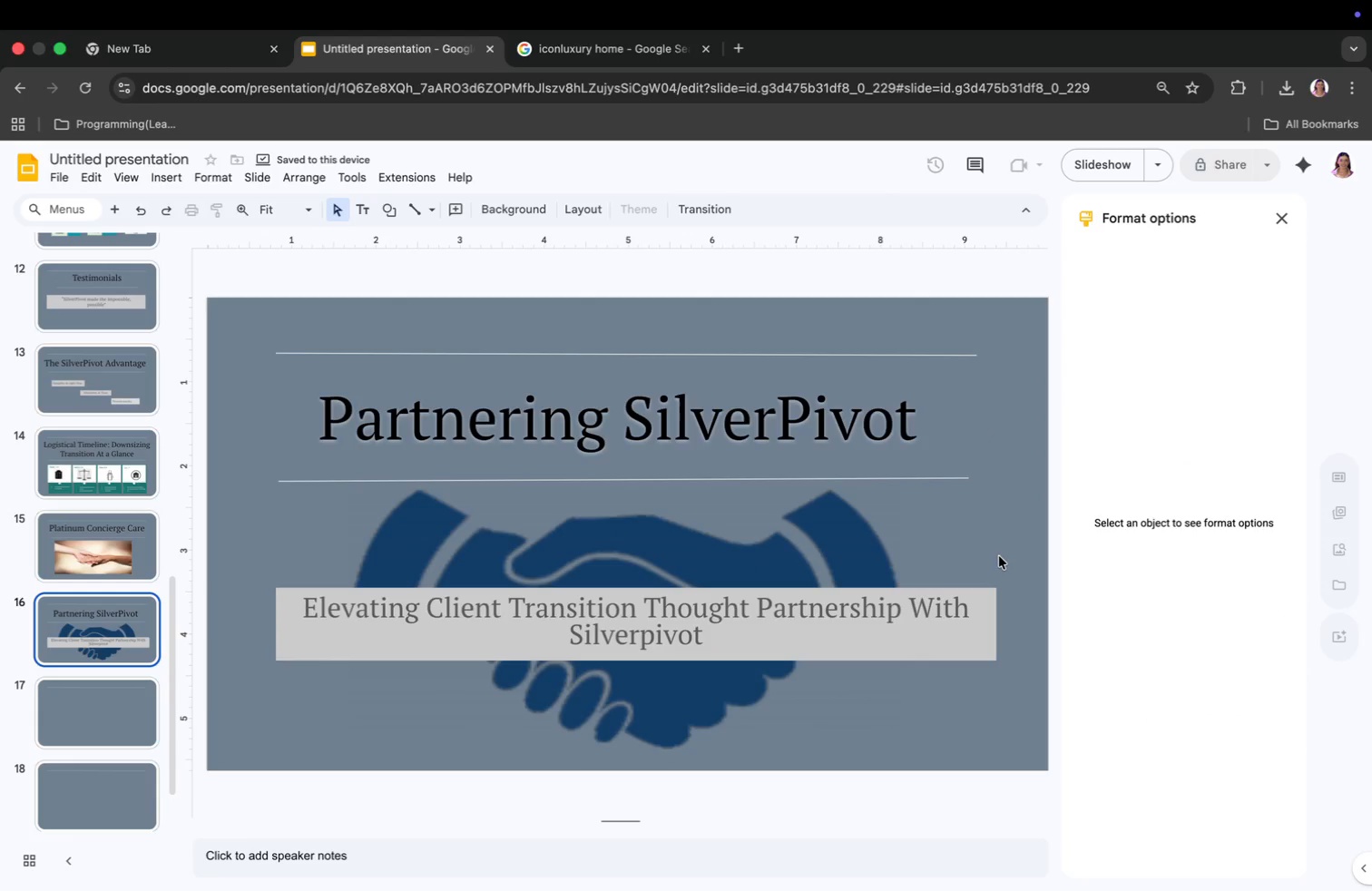 
key(ArrowLeft)
 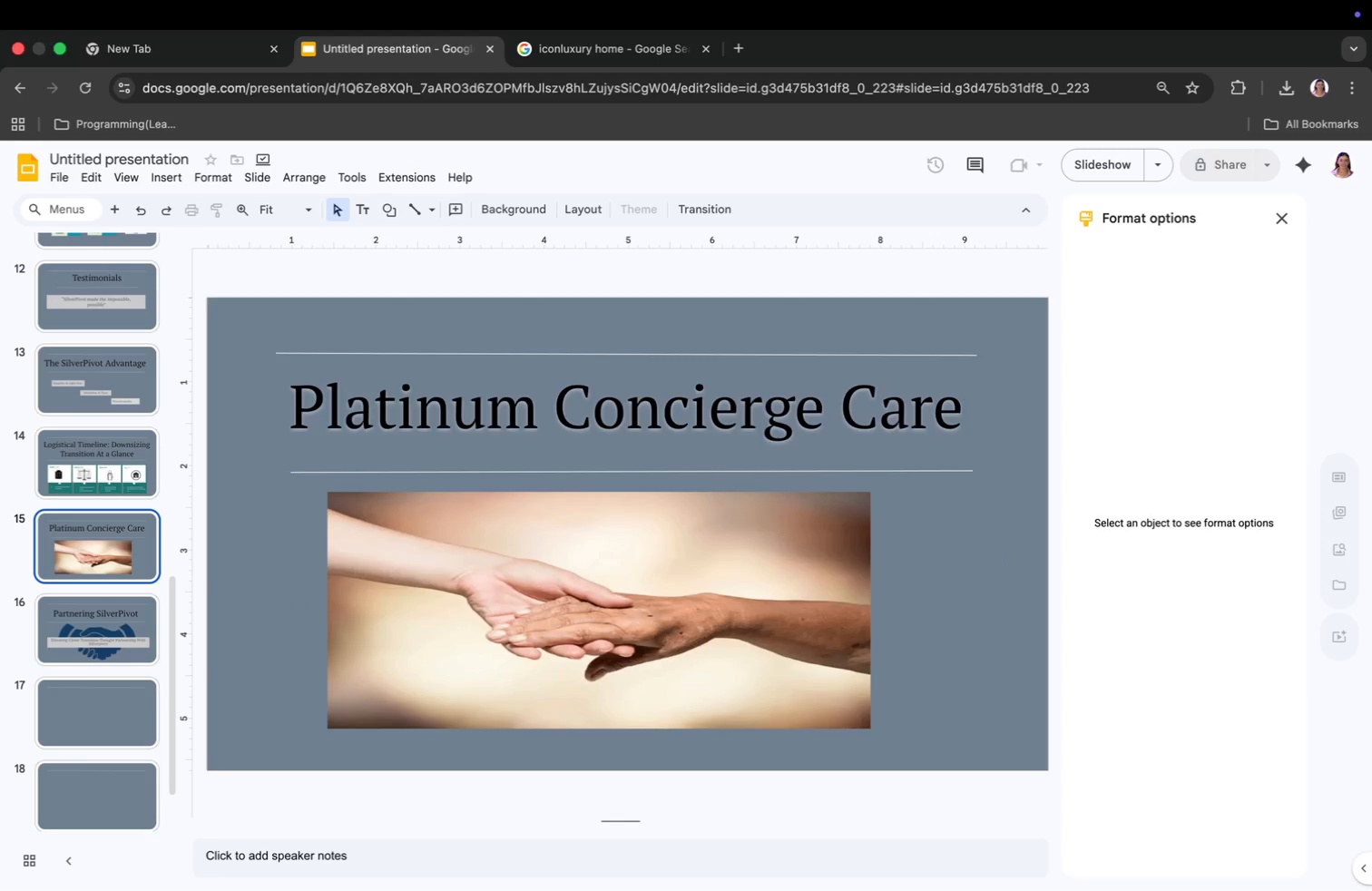 
key(ArrowDown)
 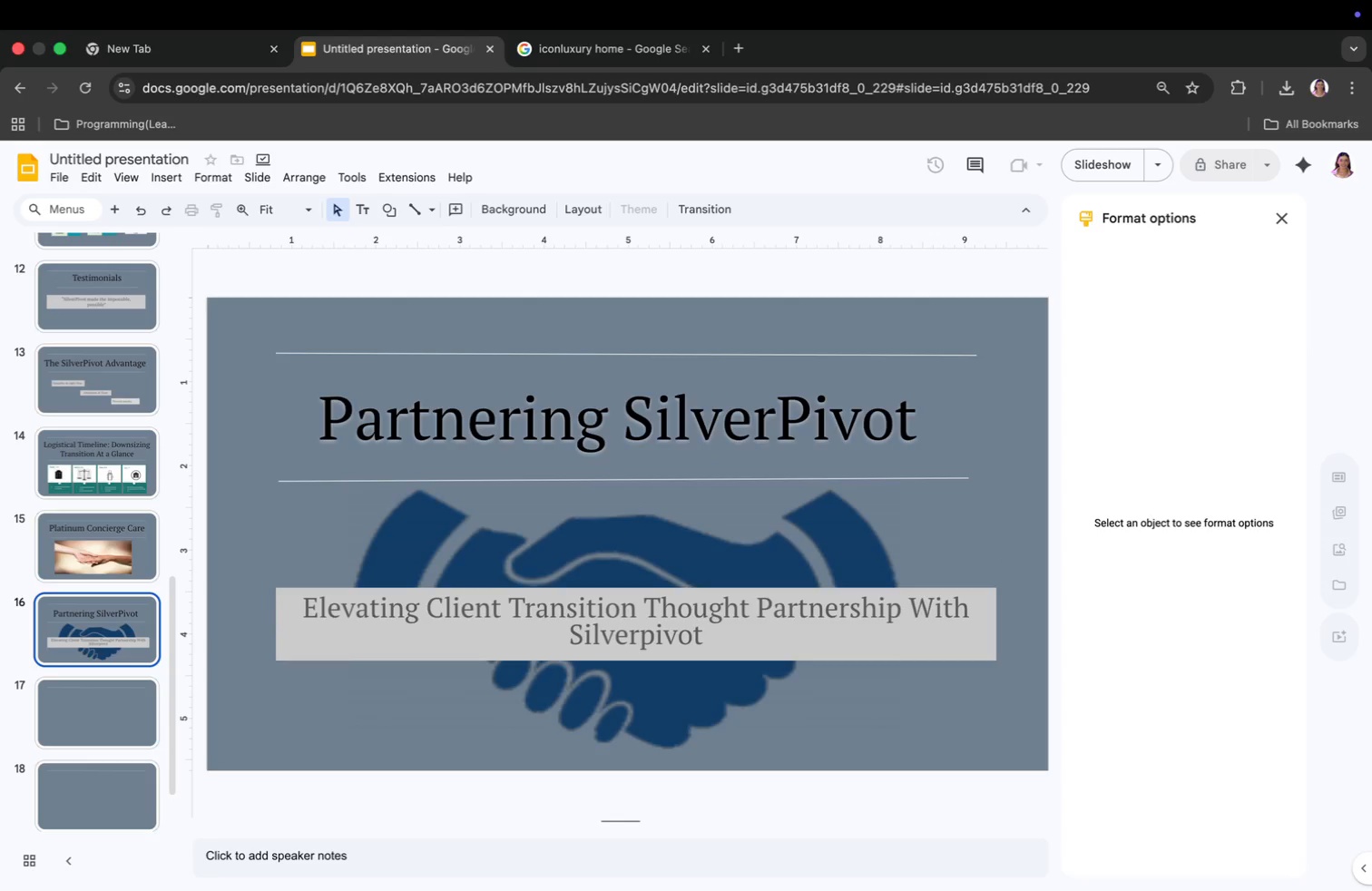 
key(ArrowDown)
 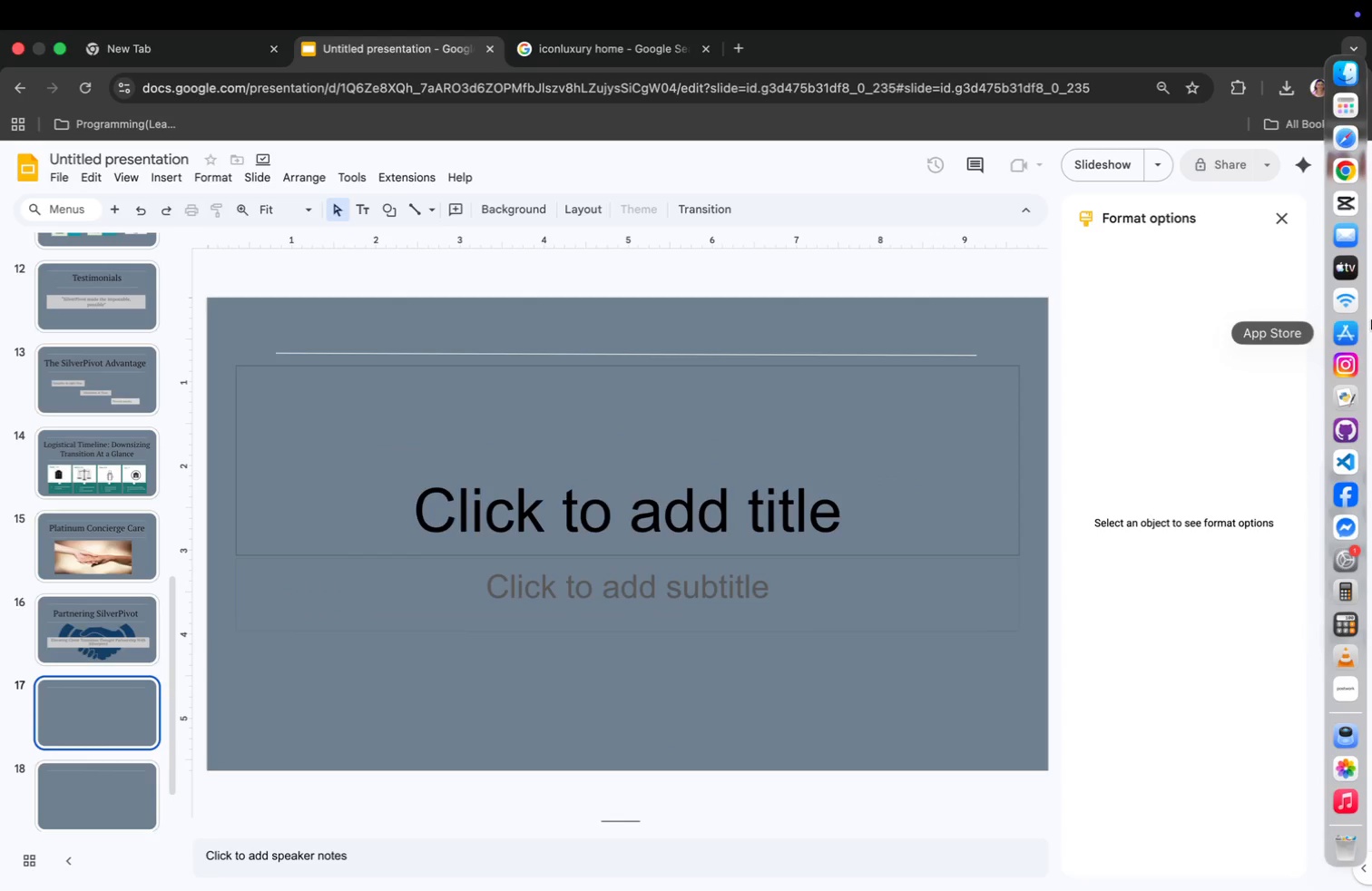 
type(Tailored Solutions)
 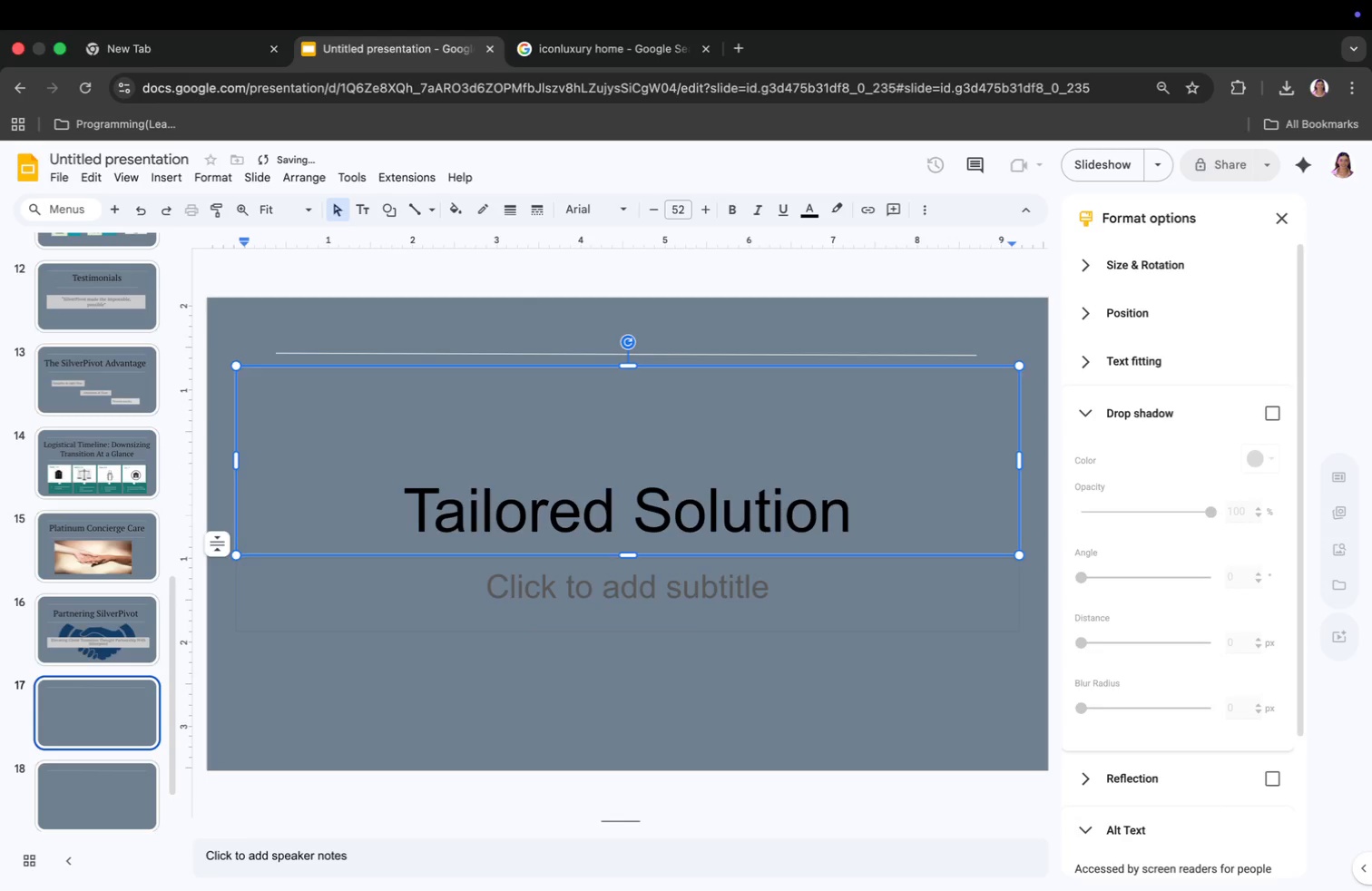 
left_click_drag(start_coordinate=[629, 367], to_coordinate=[636, 433])
 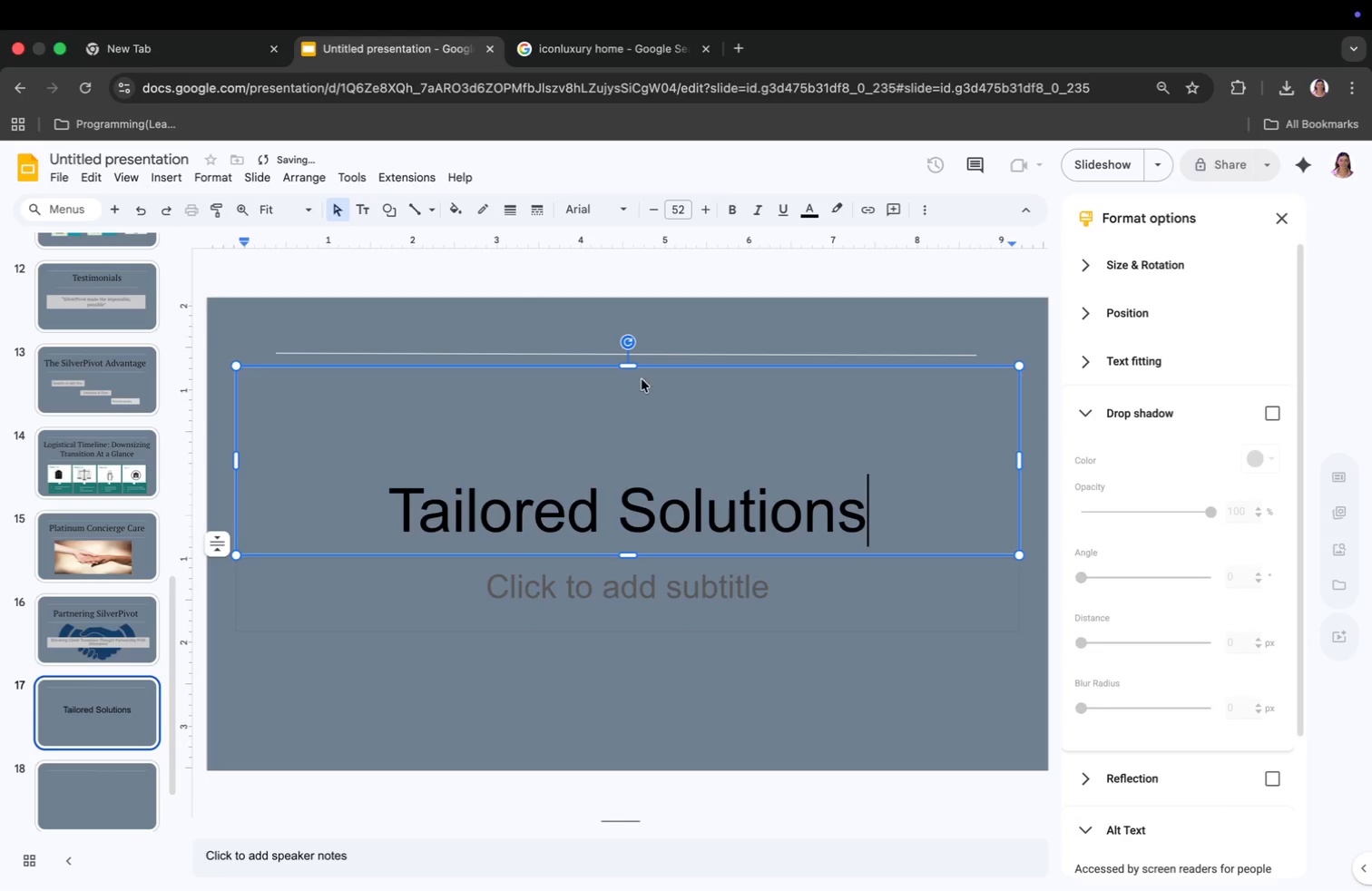 
left_click_drag(start_coordinate=[634, 448], to_coordinate=[624, 371])
 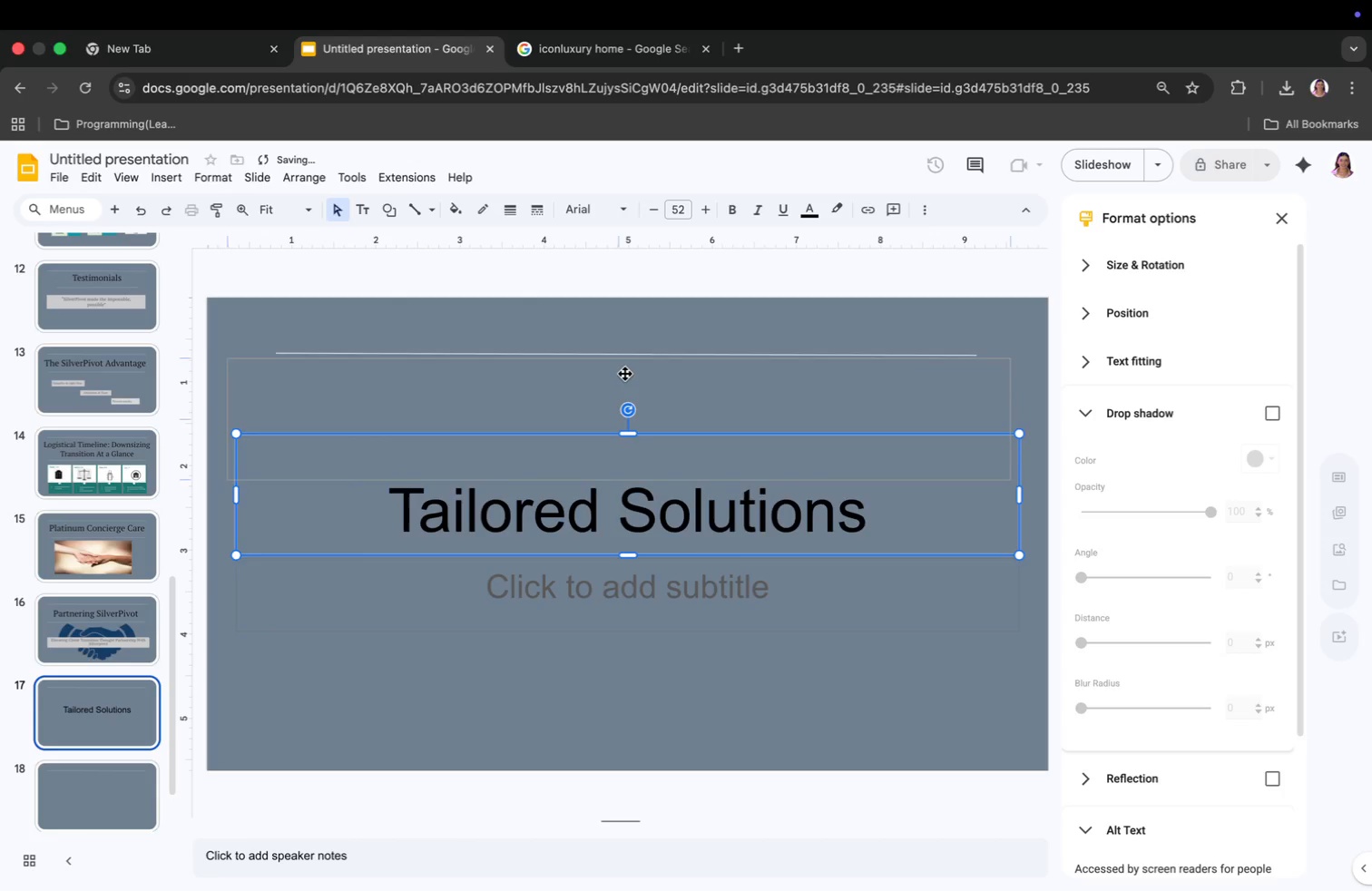 
left_click([621, 608])
 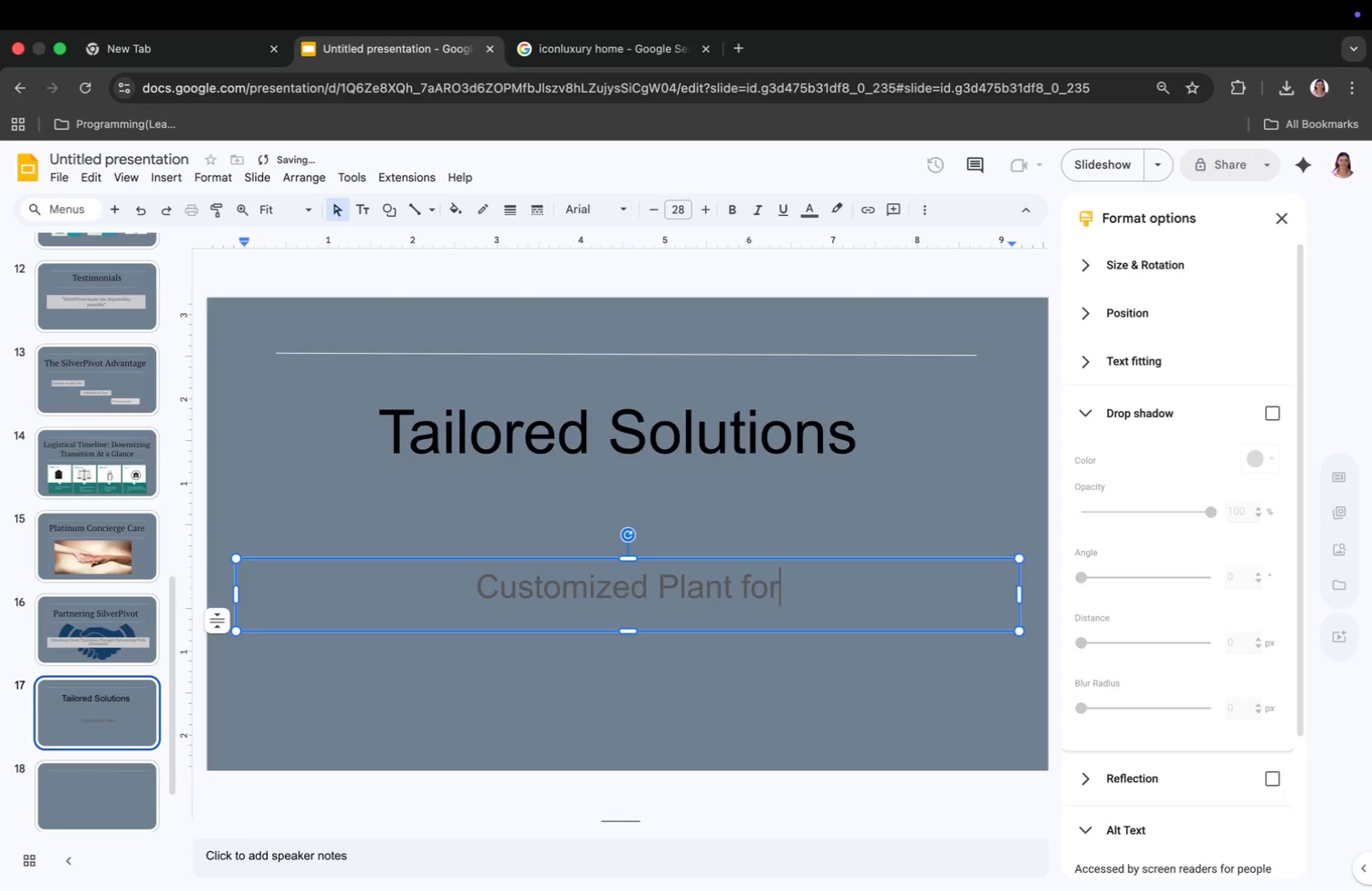 
type(Customized Plant for Every Client)
 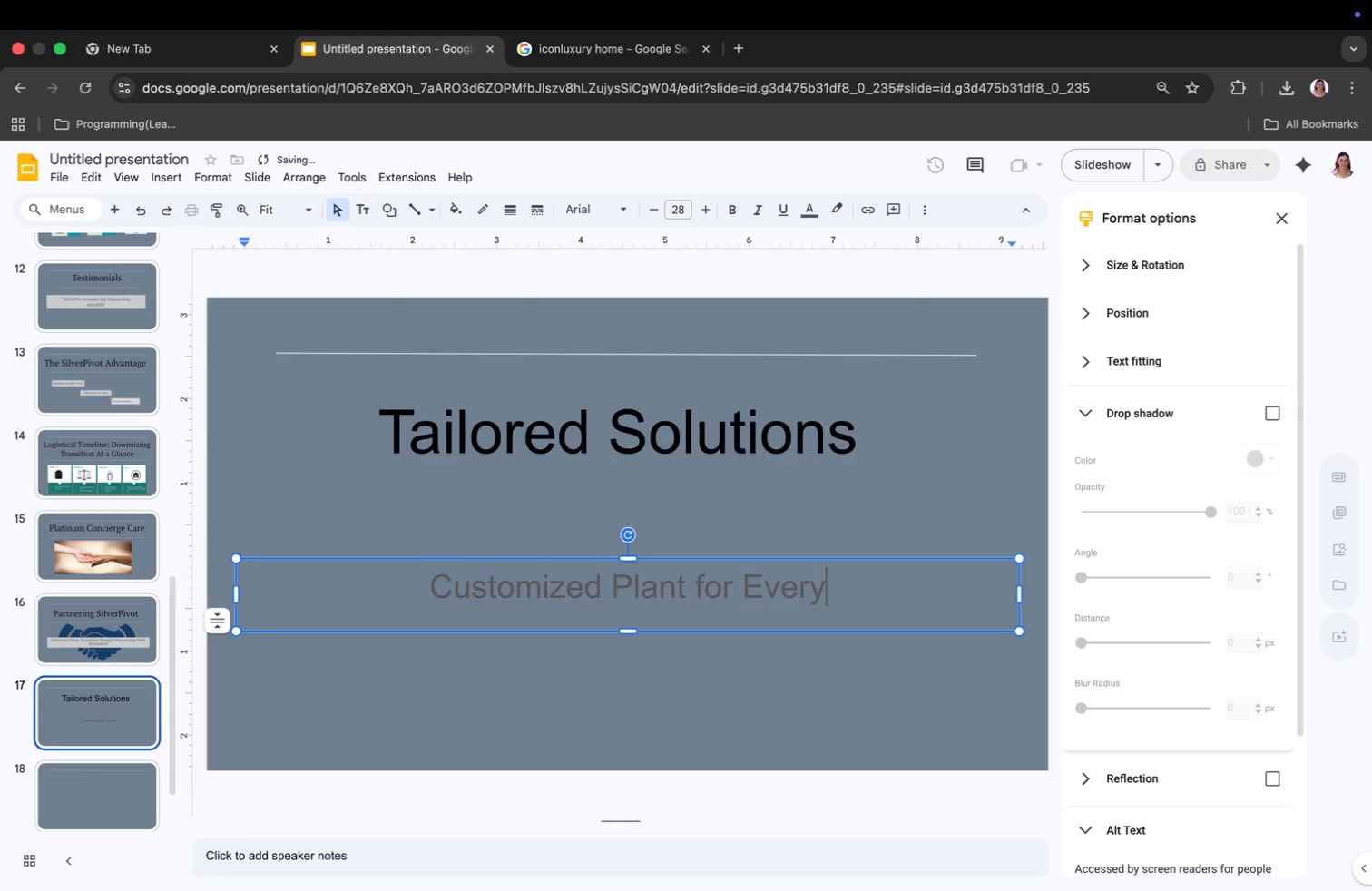 
left_click_drag(start_coordinate=[235, 594], to_coordinate=[299, 597])
 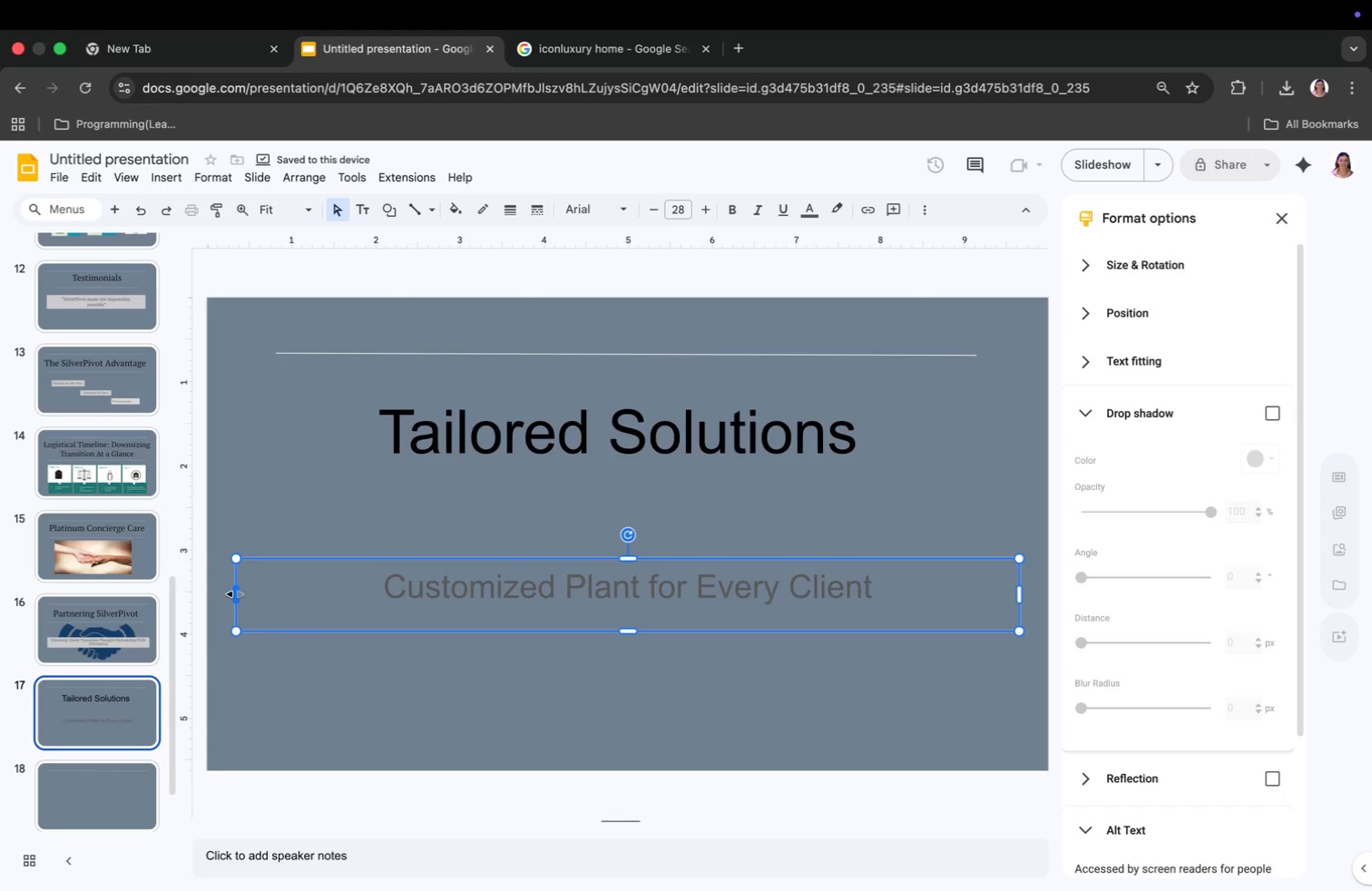 
left_click_drag(start_coordinate=[1022, 594], to_coordinate=[950, 594])
 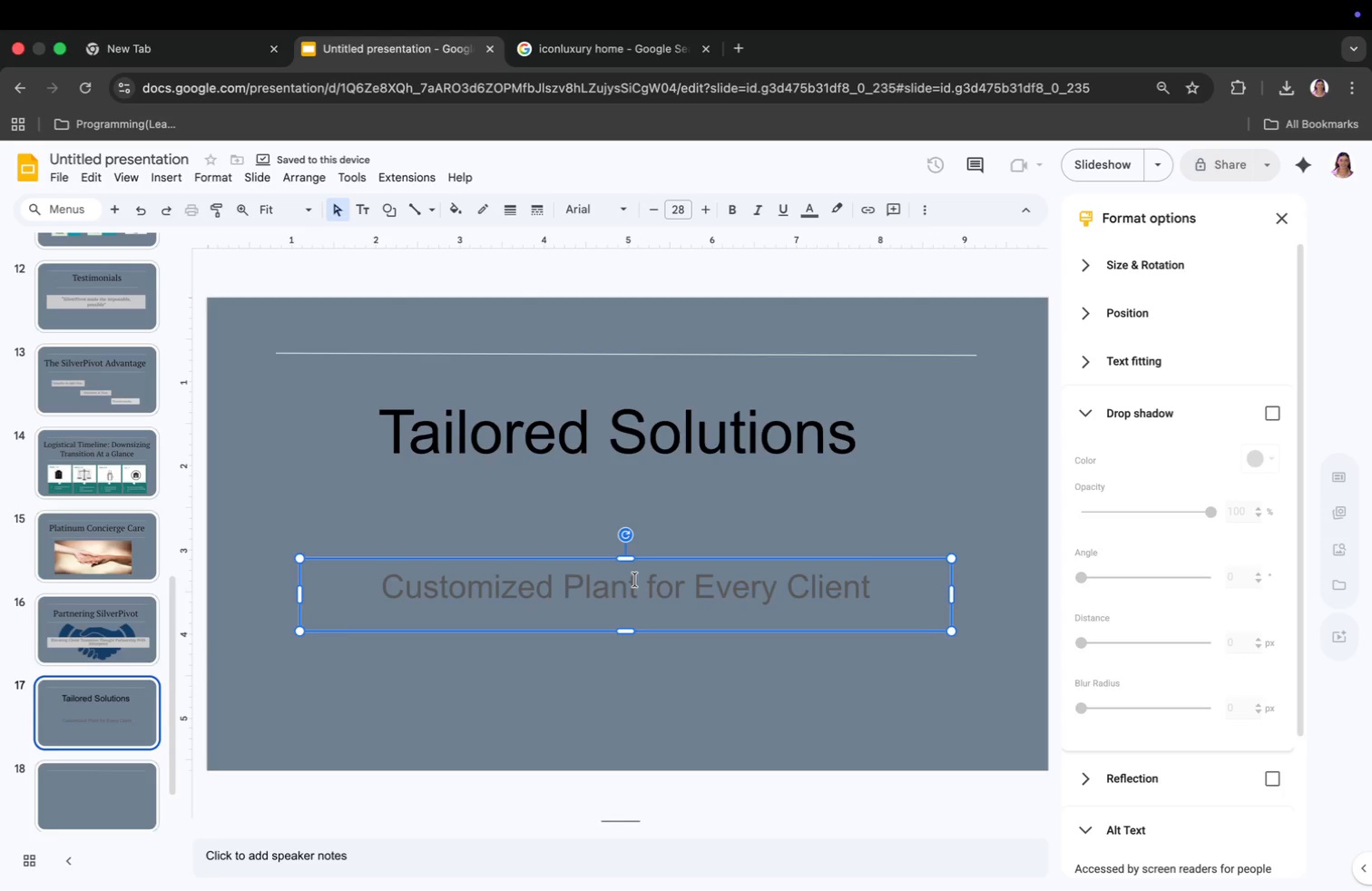 
wait(6.97)
 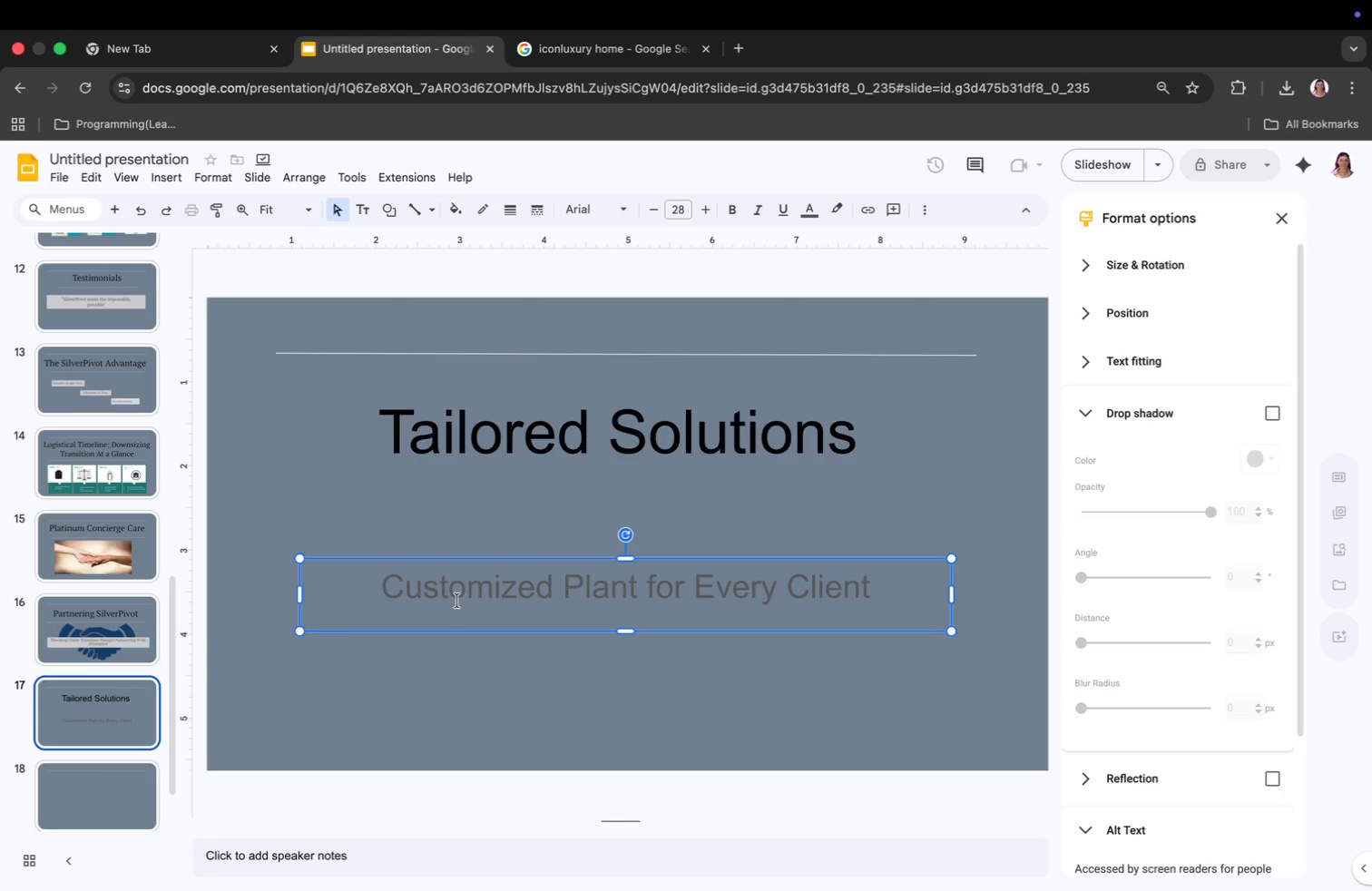 
left_click([457, 599])
 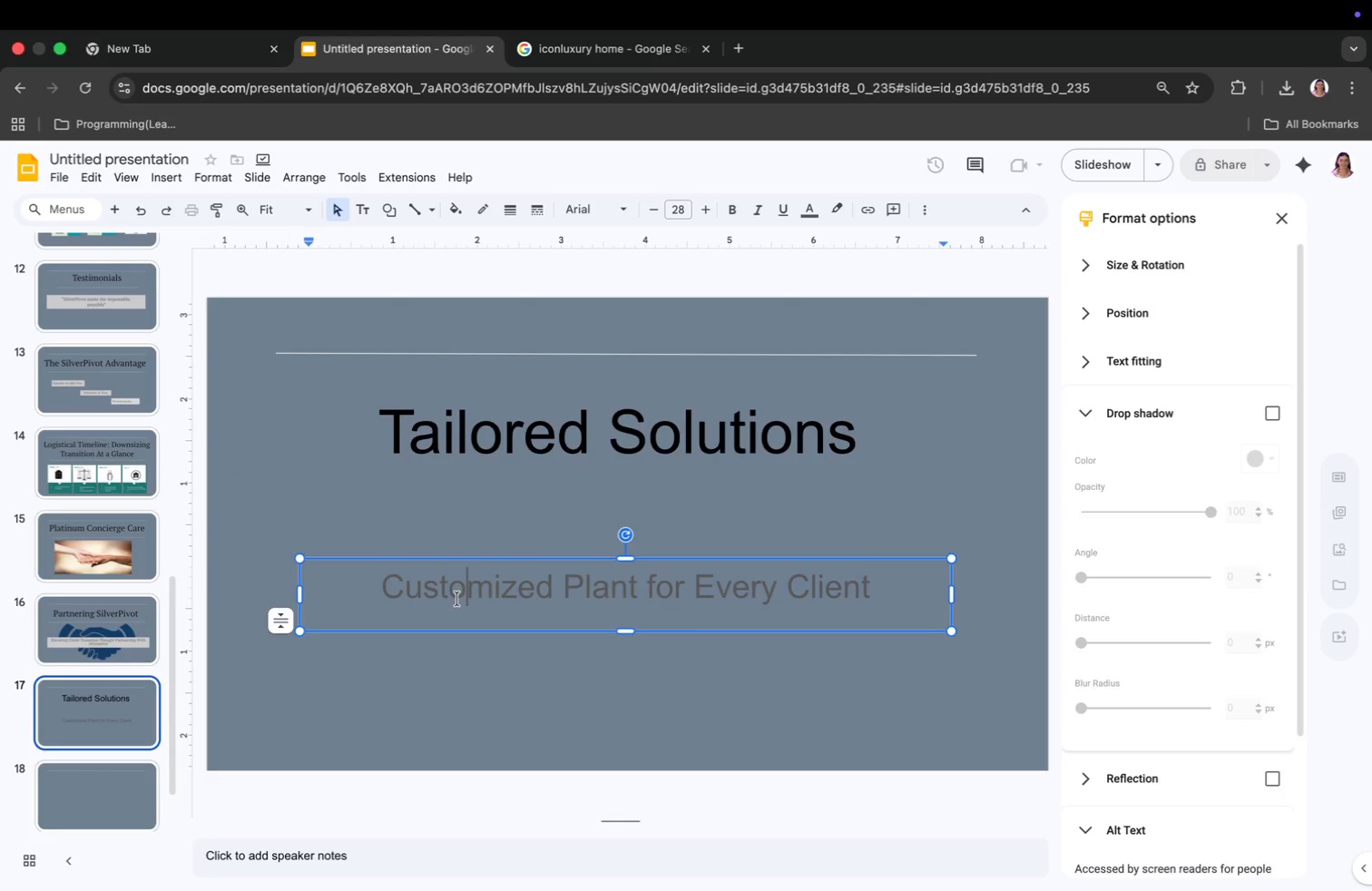 
key(Meta+A)
 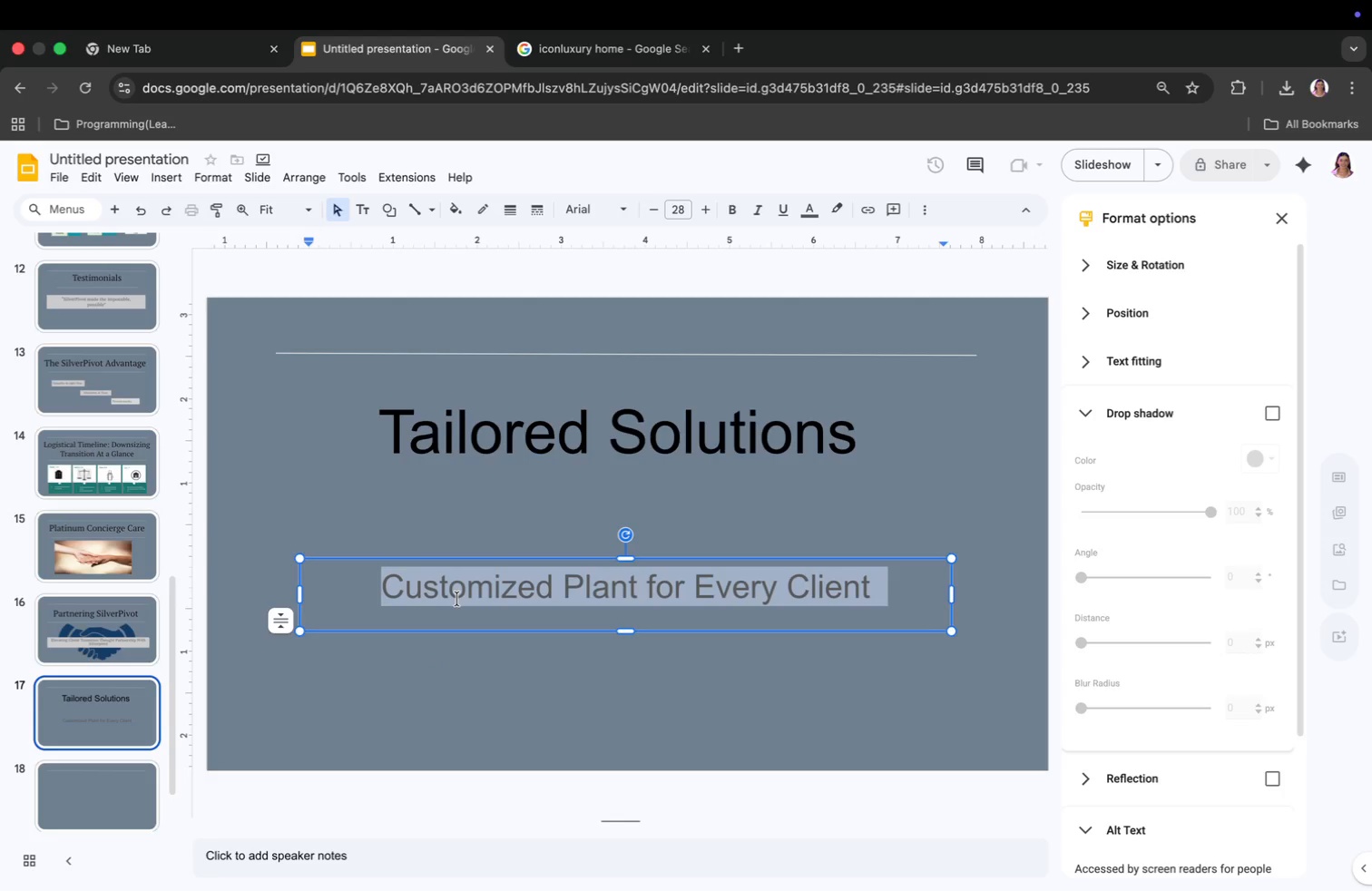 
key(Meta+CommandLeft)
 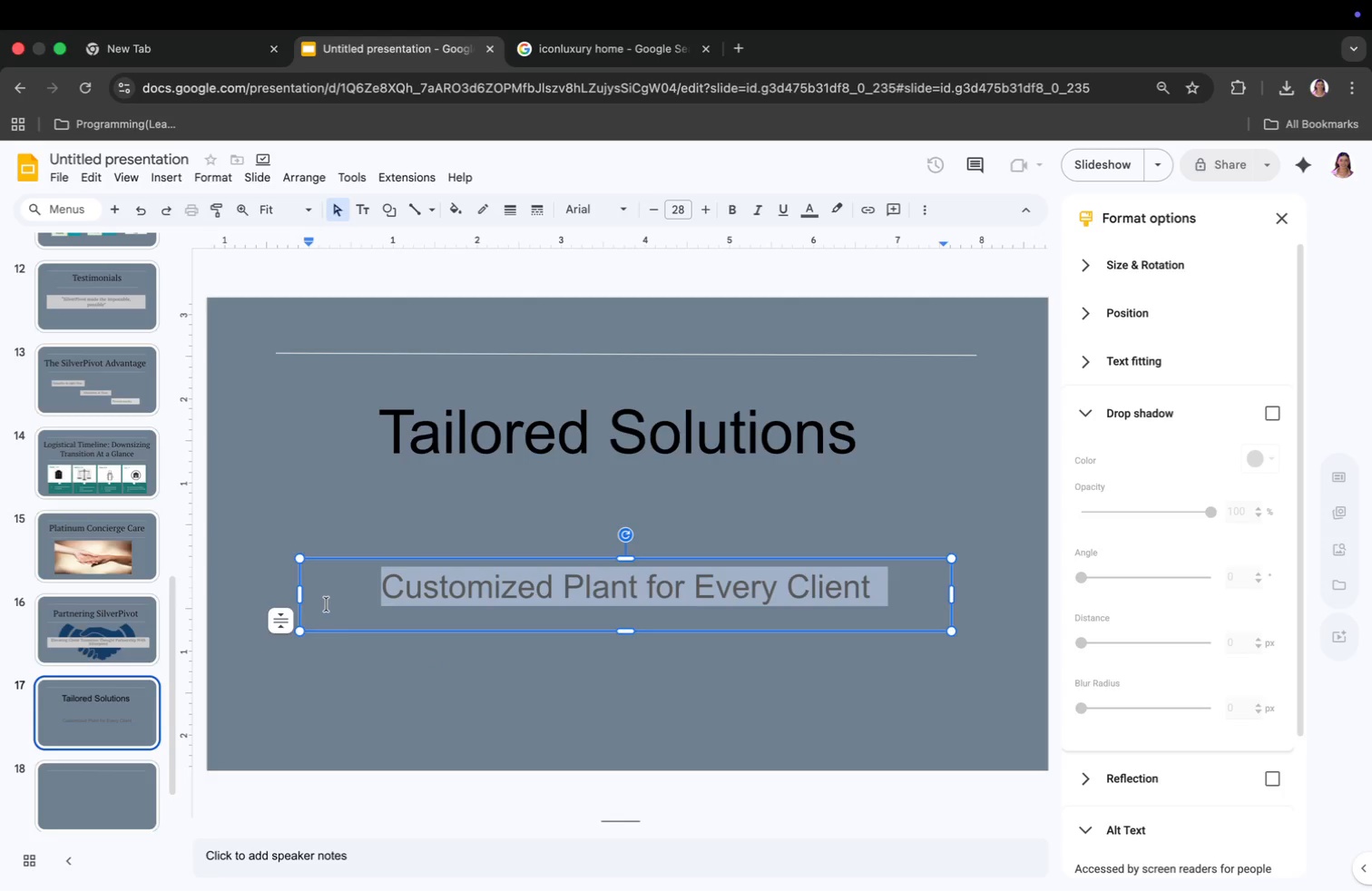 
left_click([327, 604])
 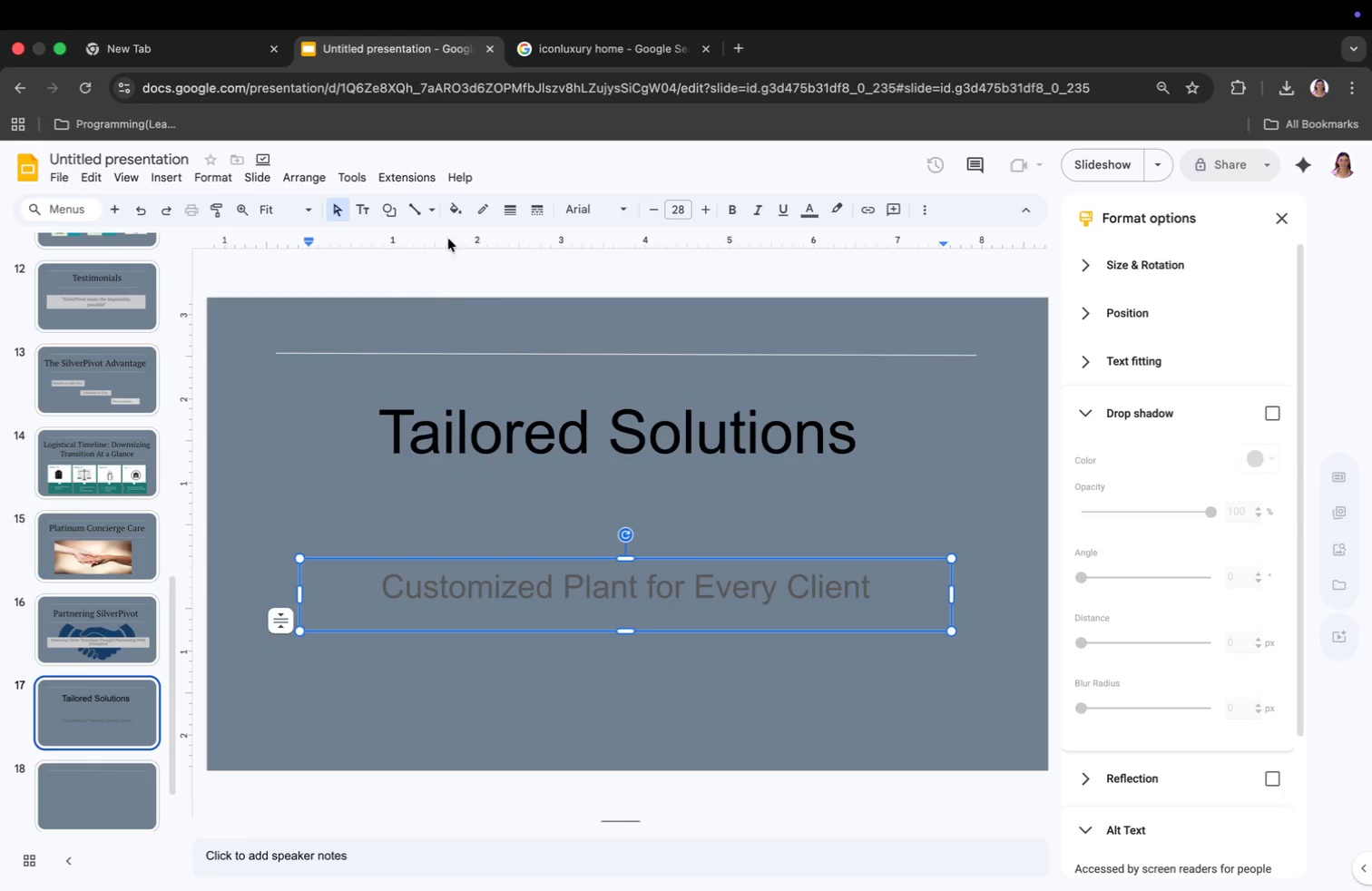 
left_click([455, 198])
 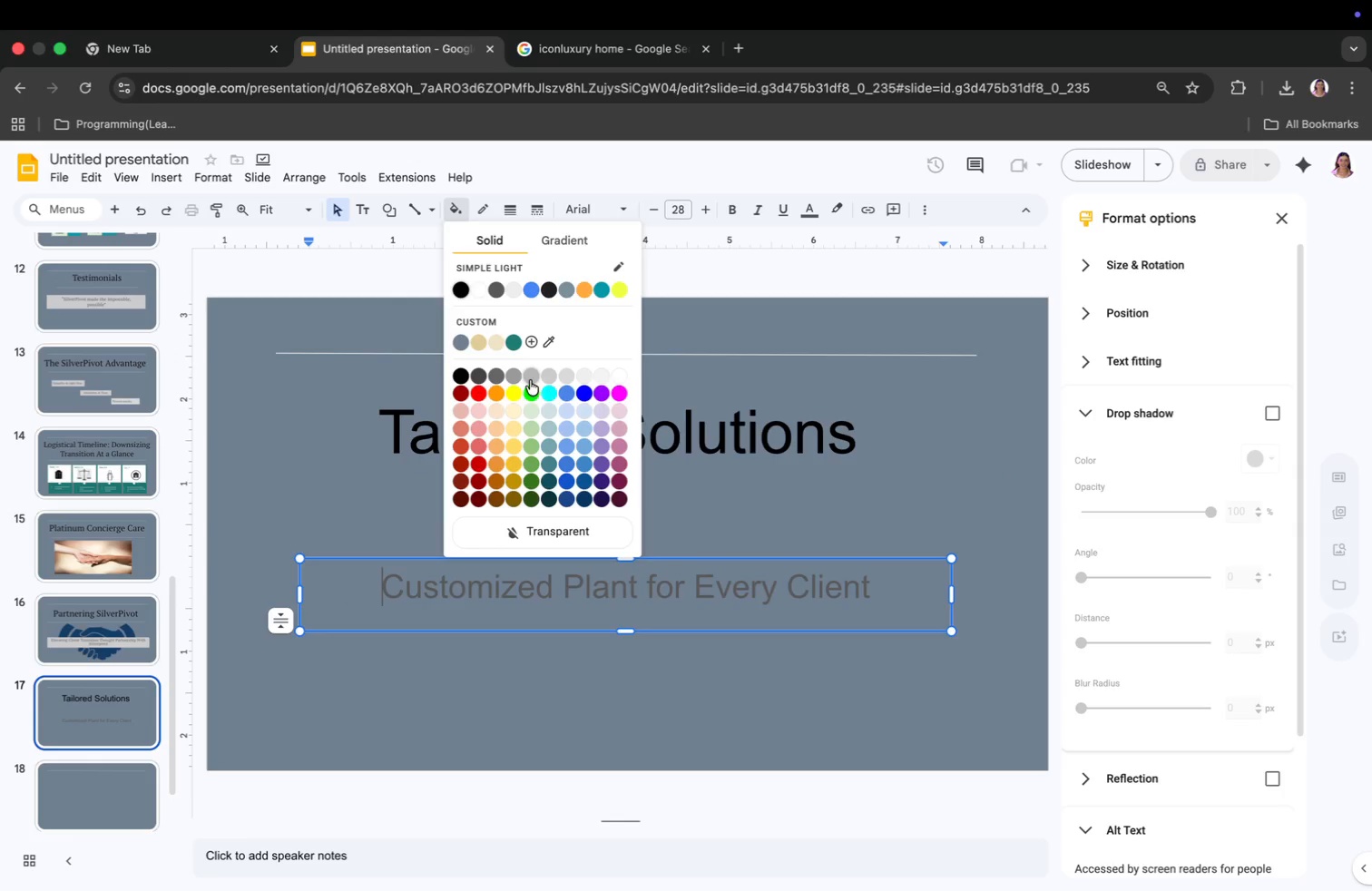 
left_click([550, 379])
 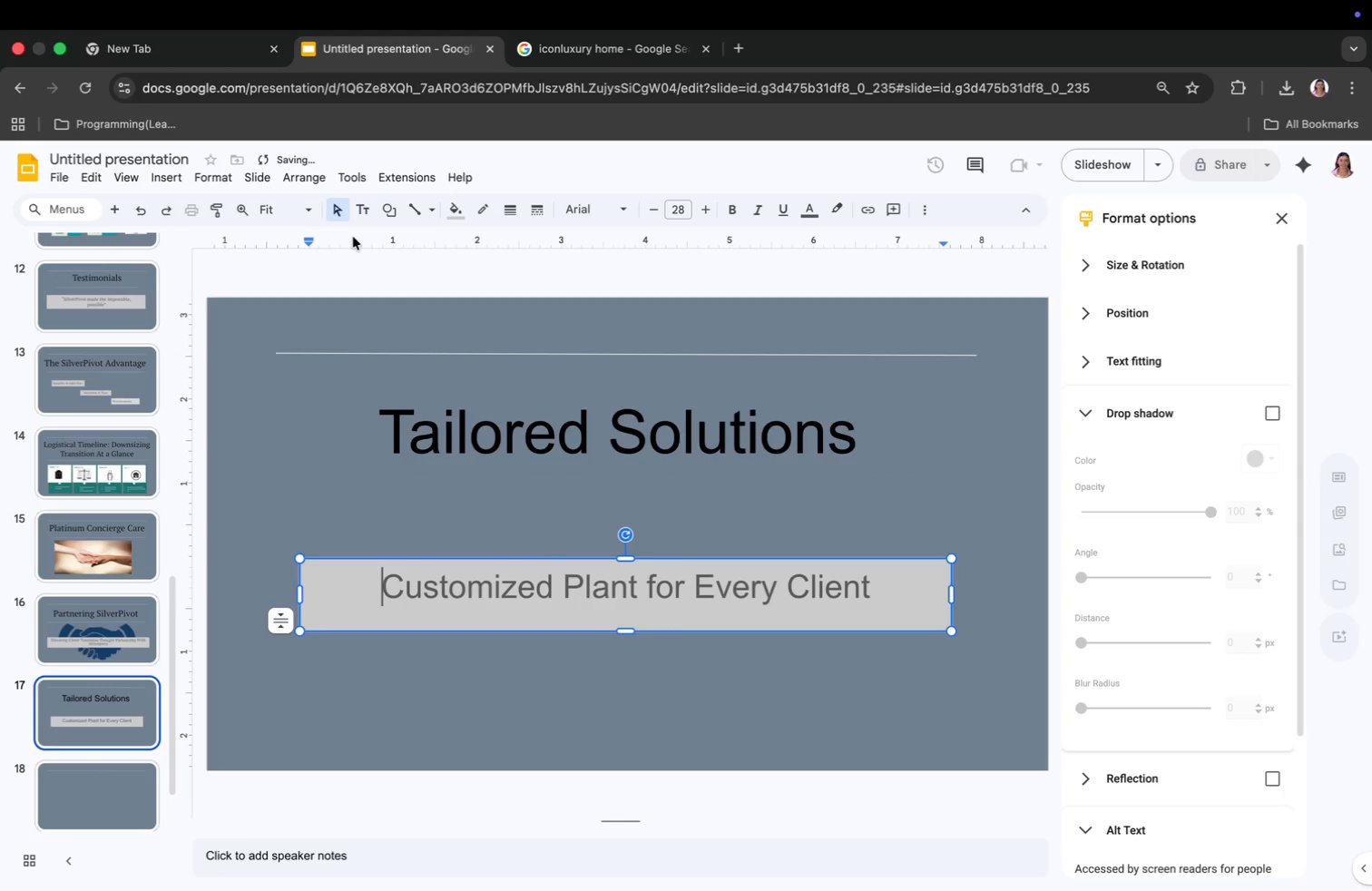 
left_click([408, 211])
 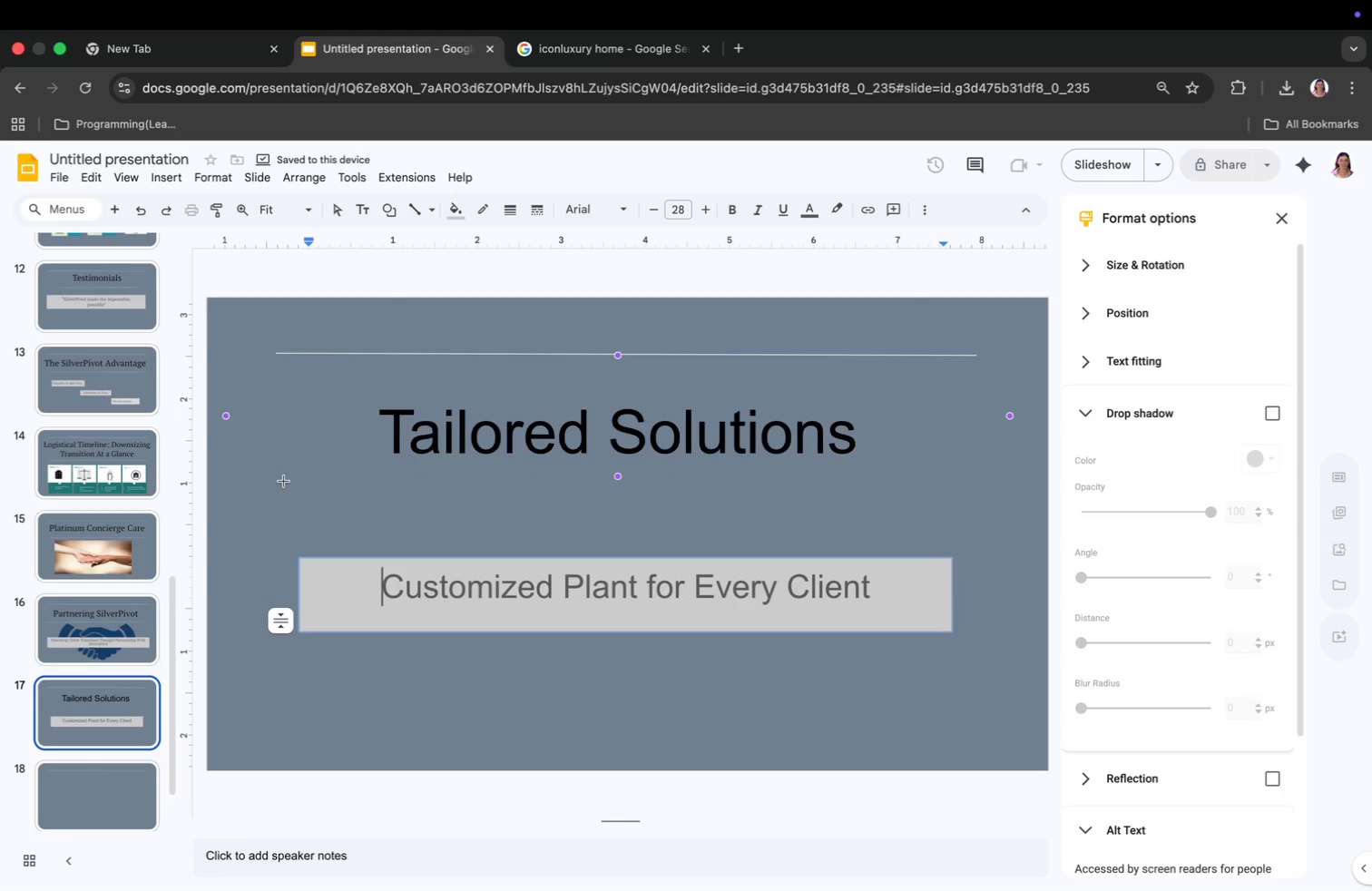 
left_click([285, 485])
 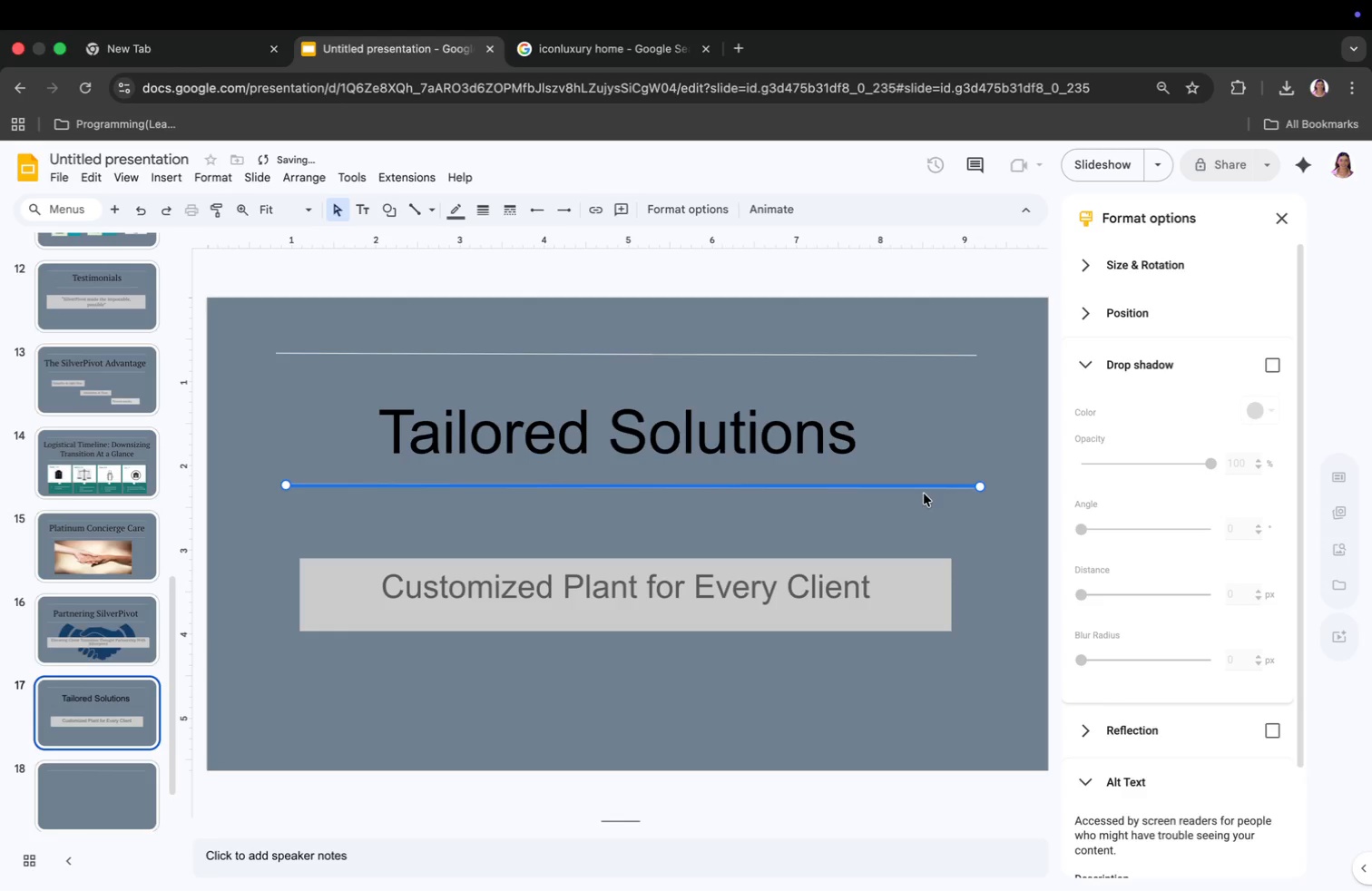 
left_click_drag(start_coordinate=[364, 563], to_coordinate=[979, 486])
 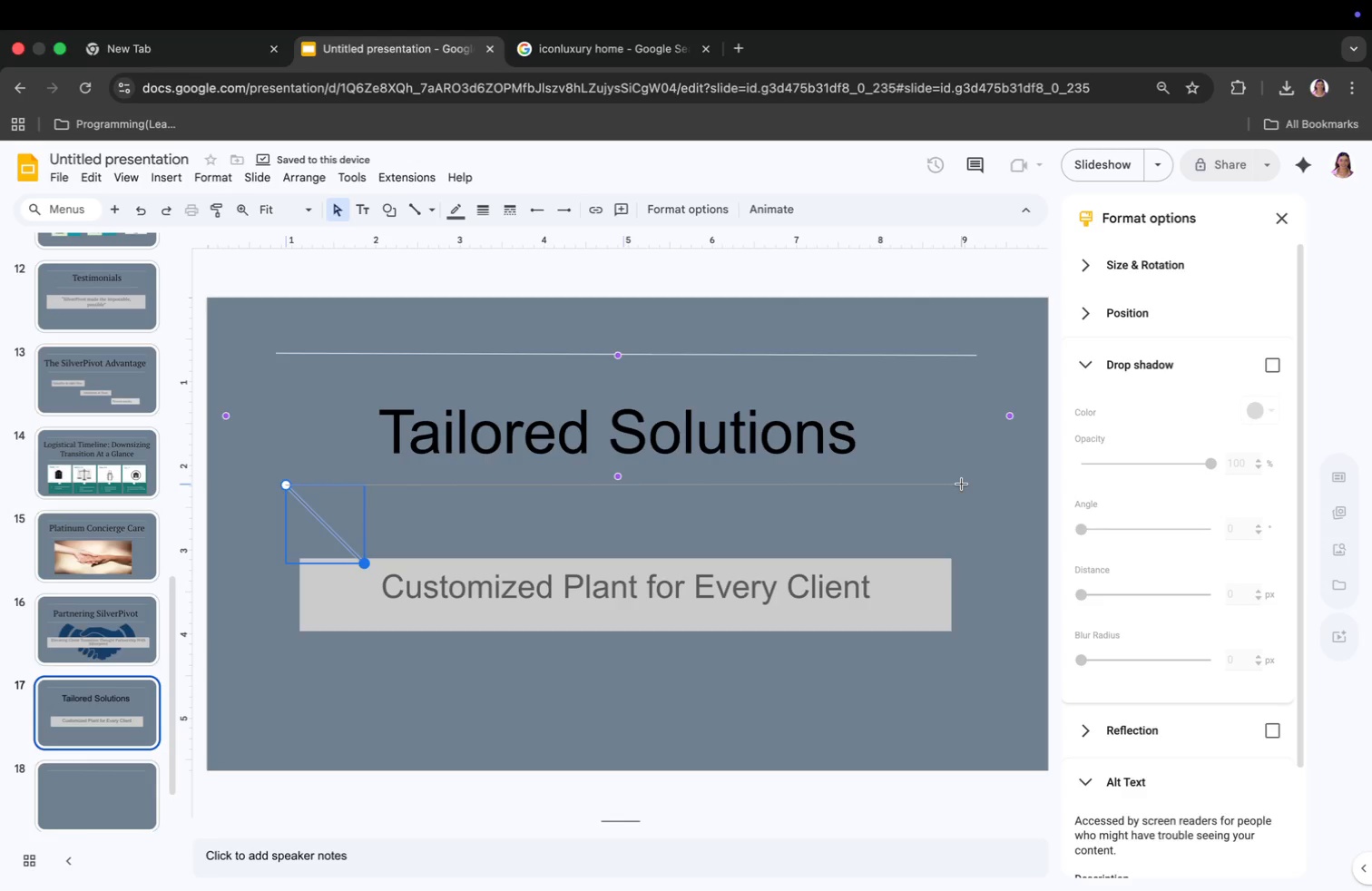 
left_click([459, 214])
 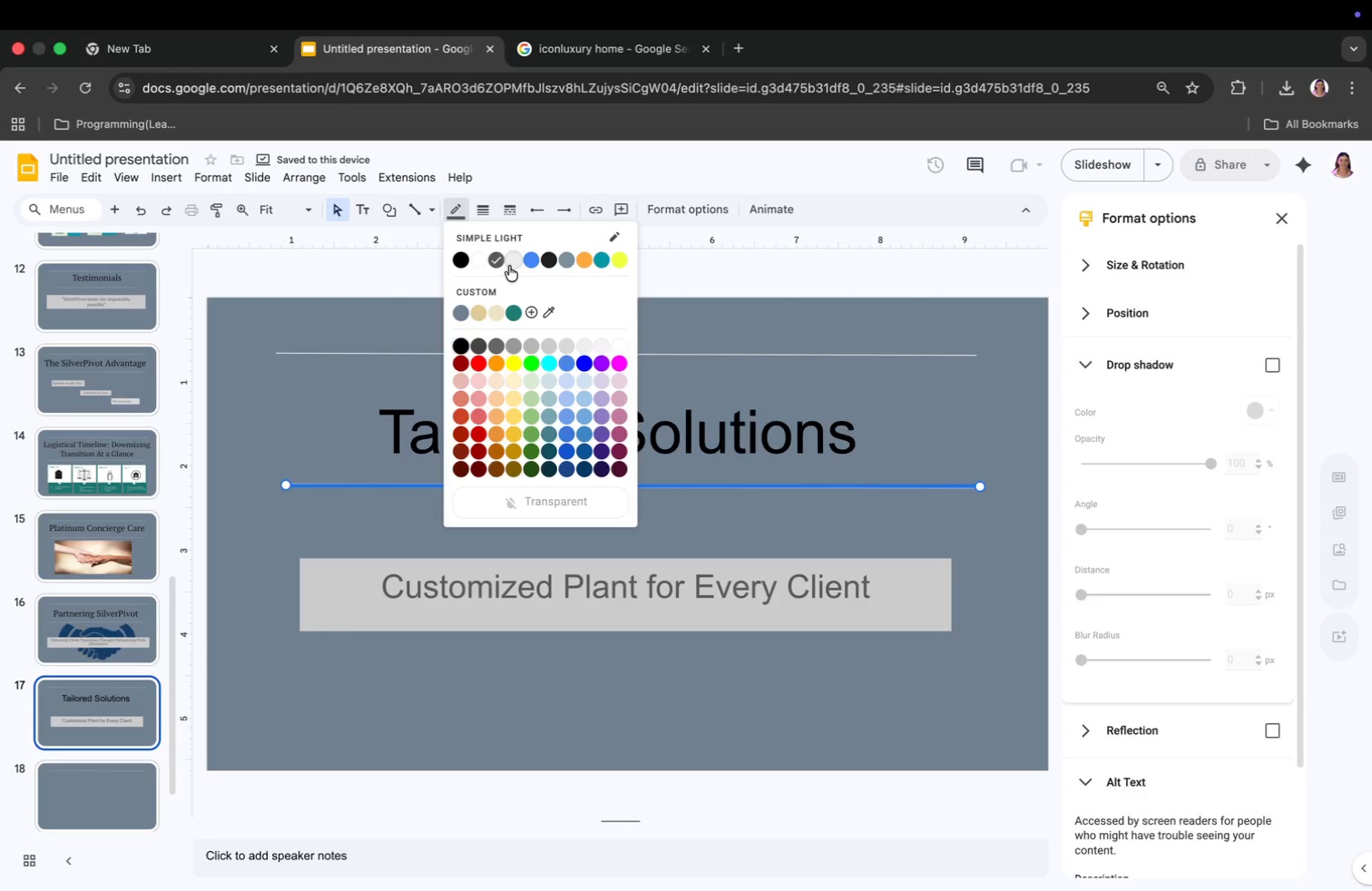 
left_click([509, 262])
 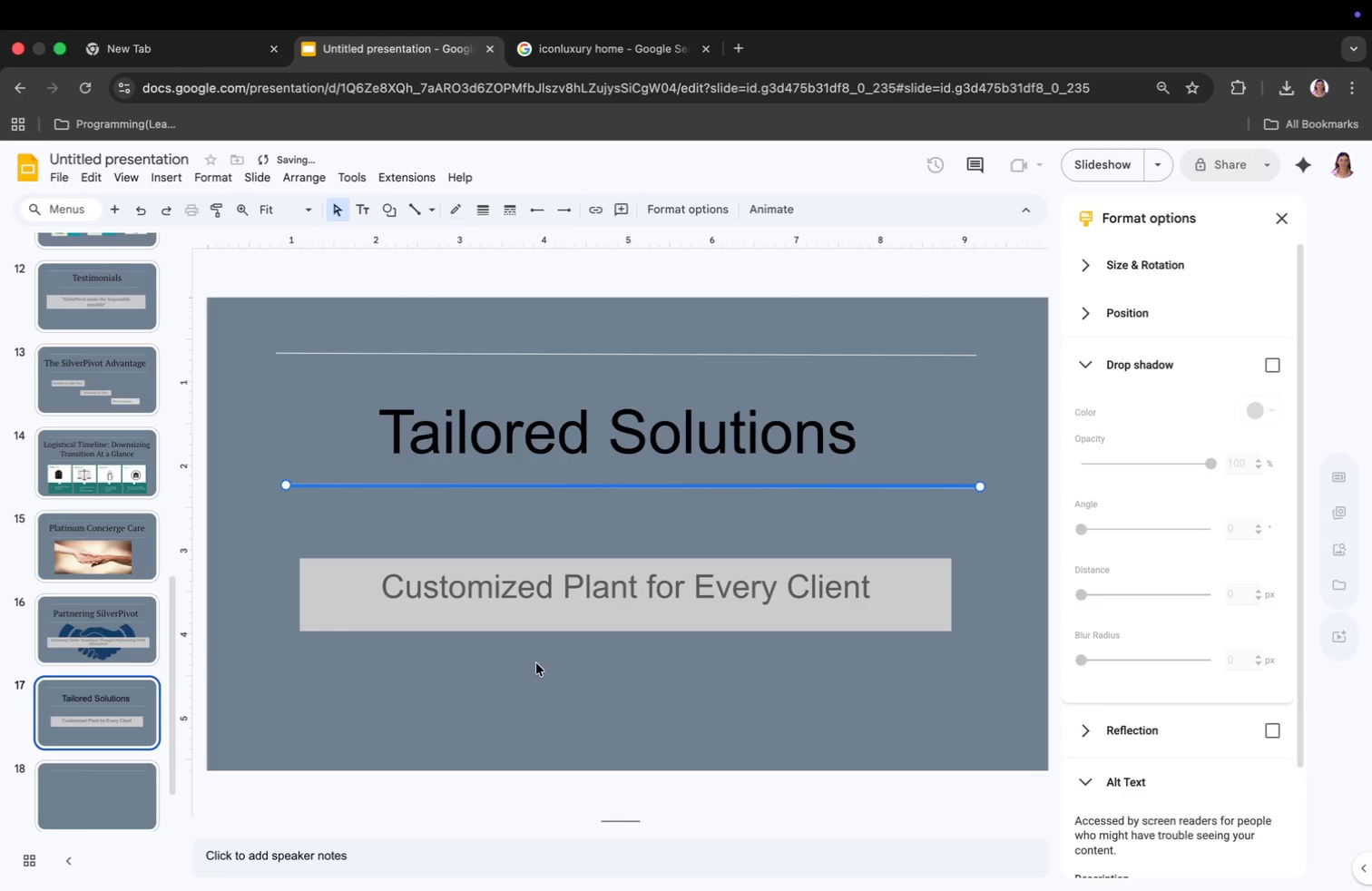 
left_click([537, 678])
 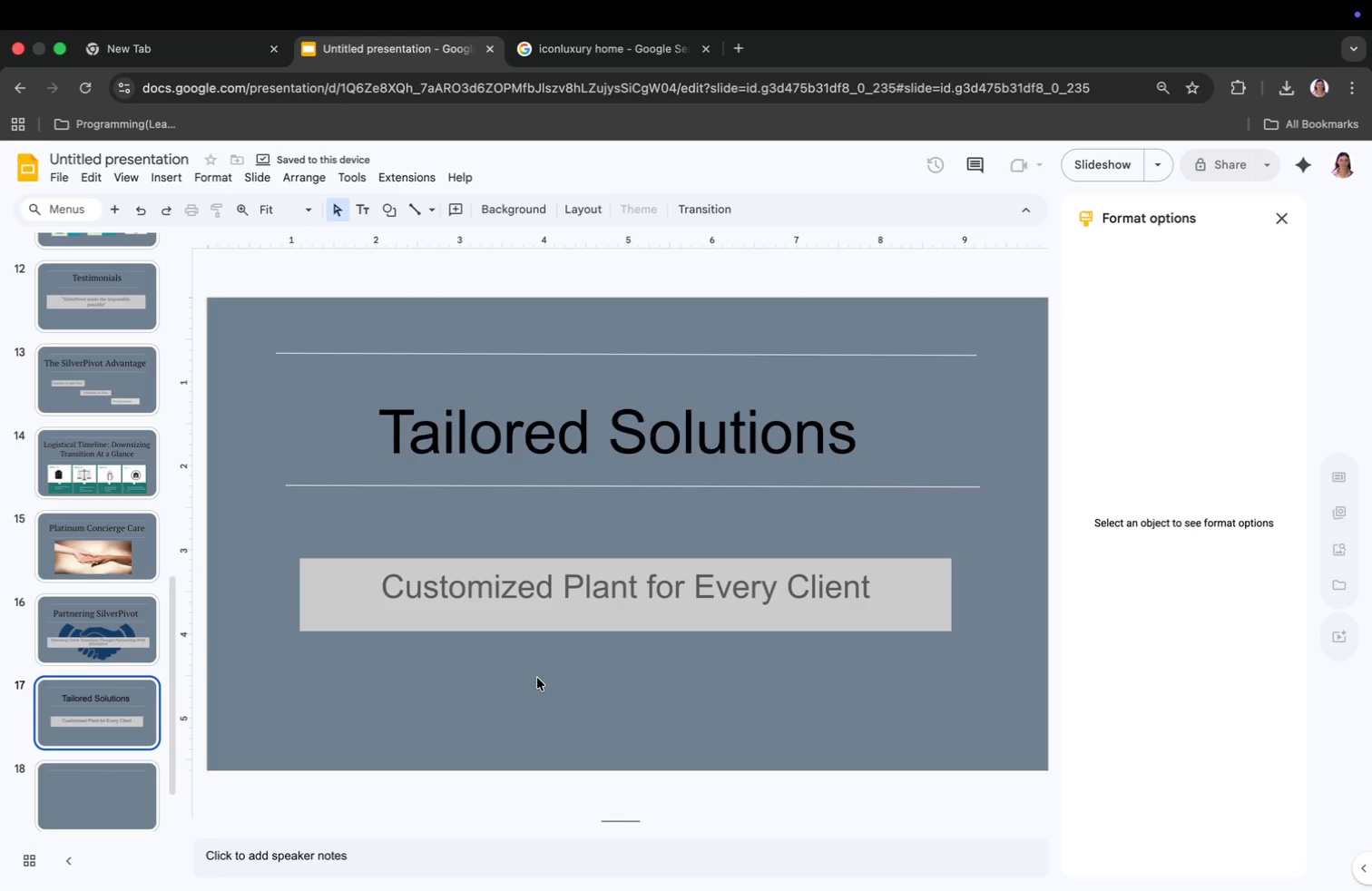 
left_click([524, 446])
 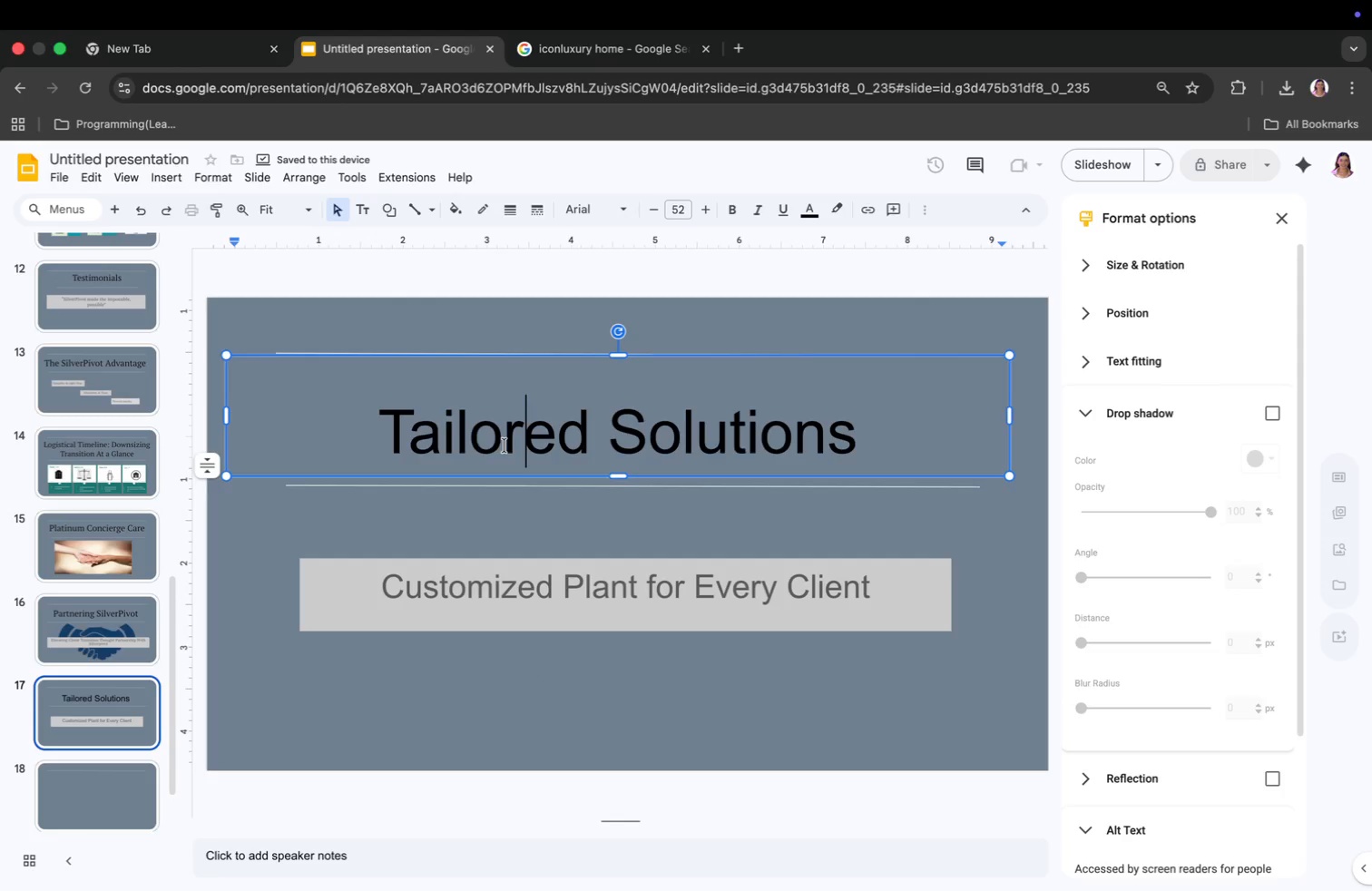 
key(Meta+CommandLeft)
 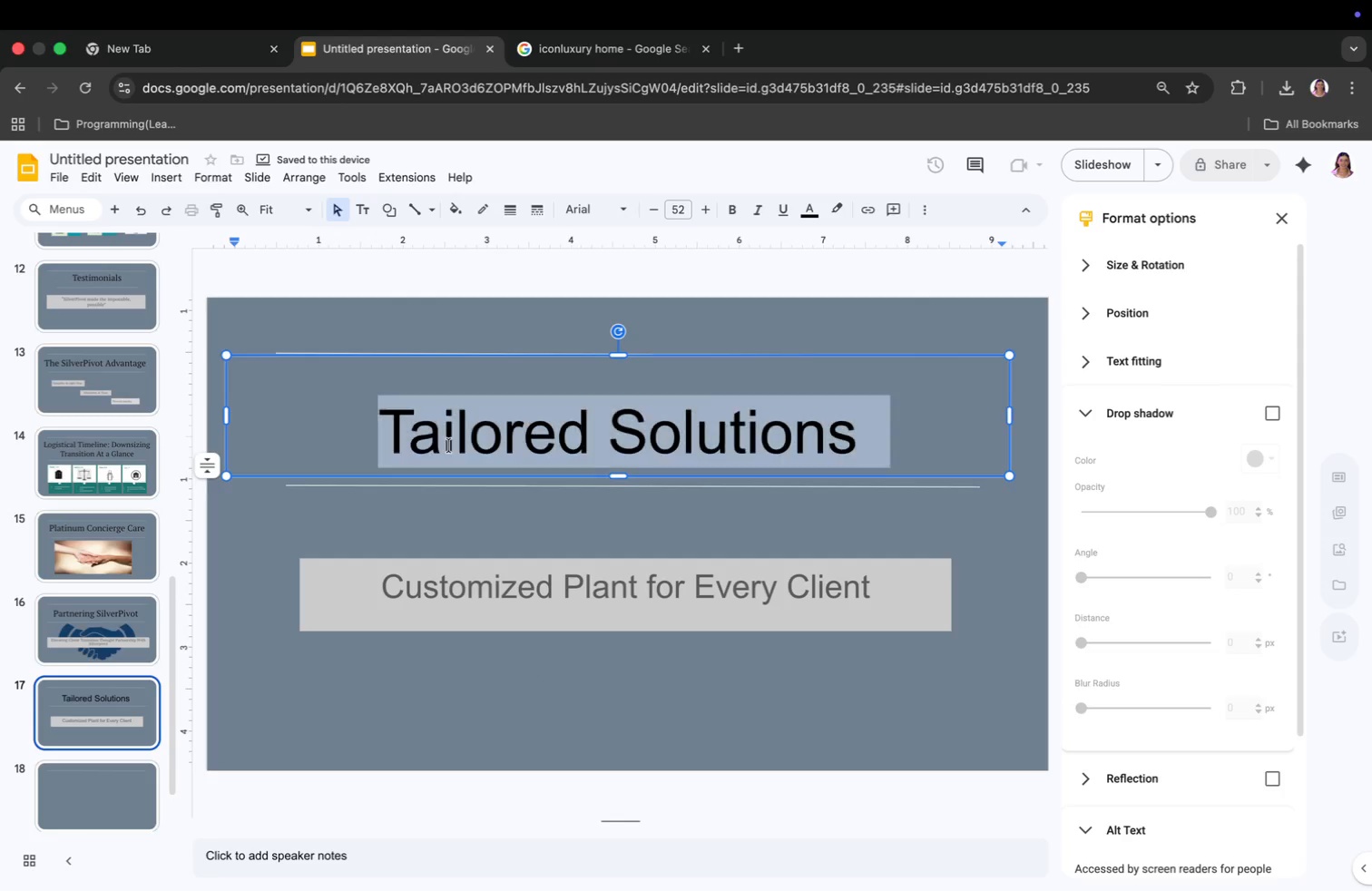 
key(Meta+A)
 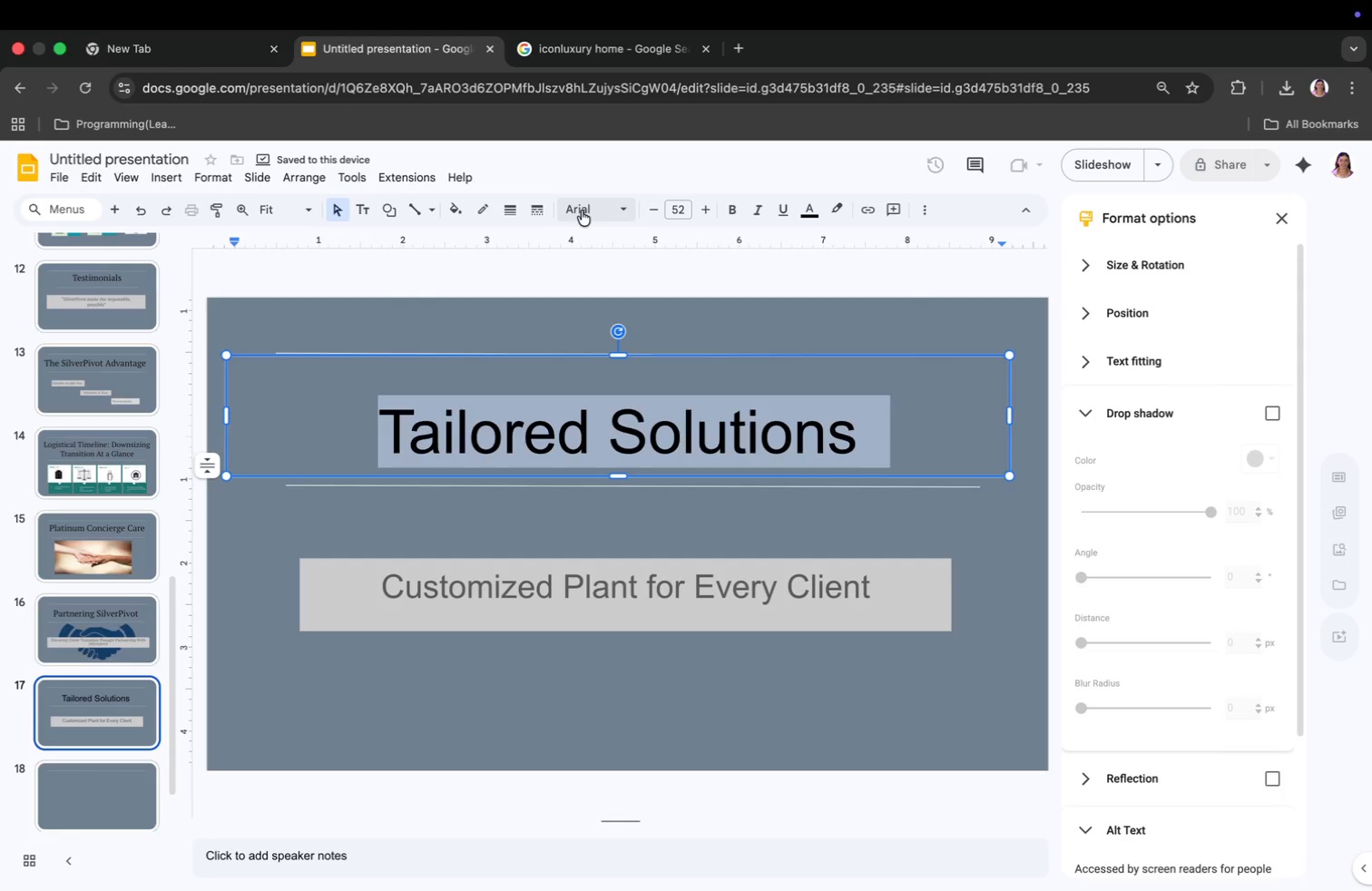 
left_click([582, 211])
 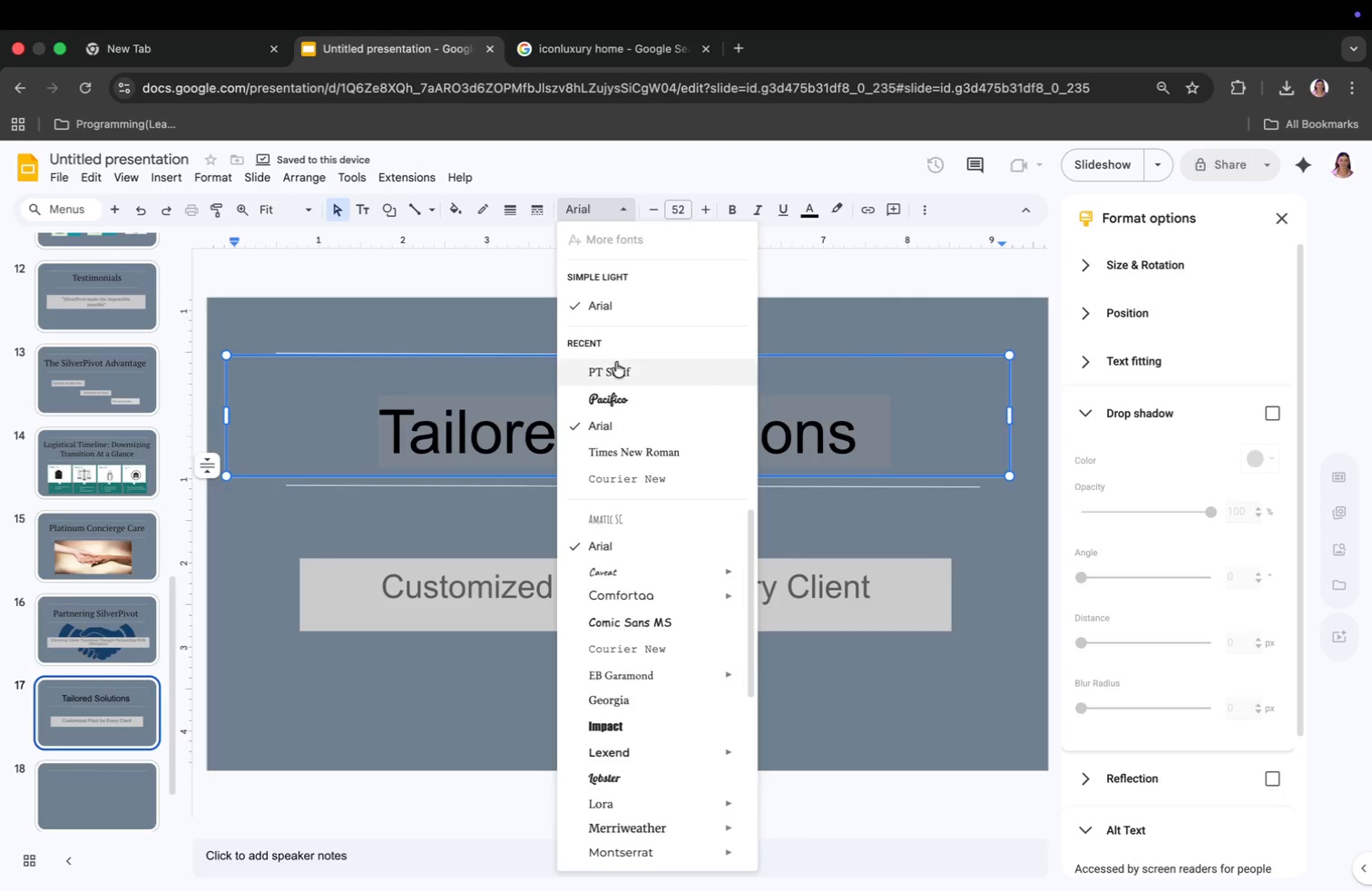 
left_click([616, 364])
 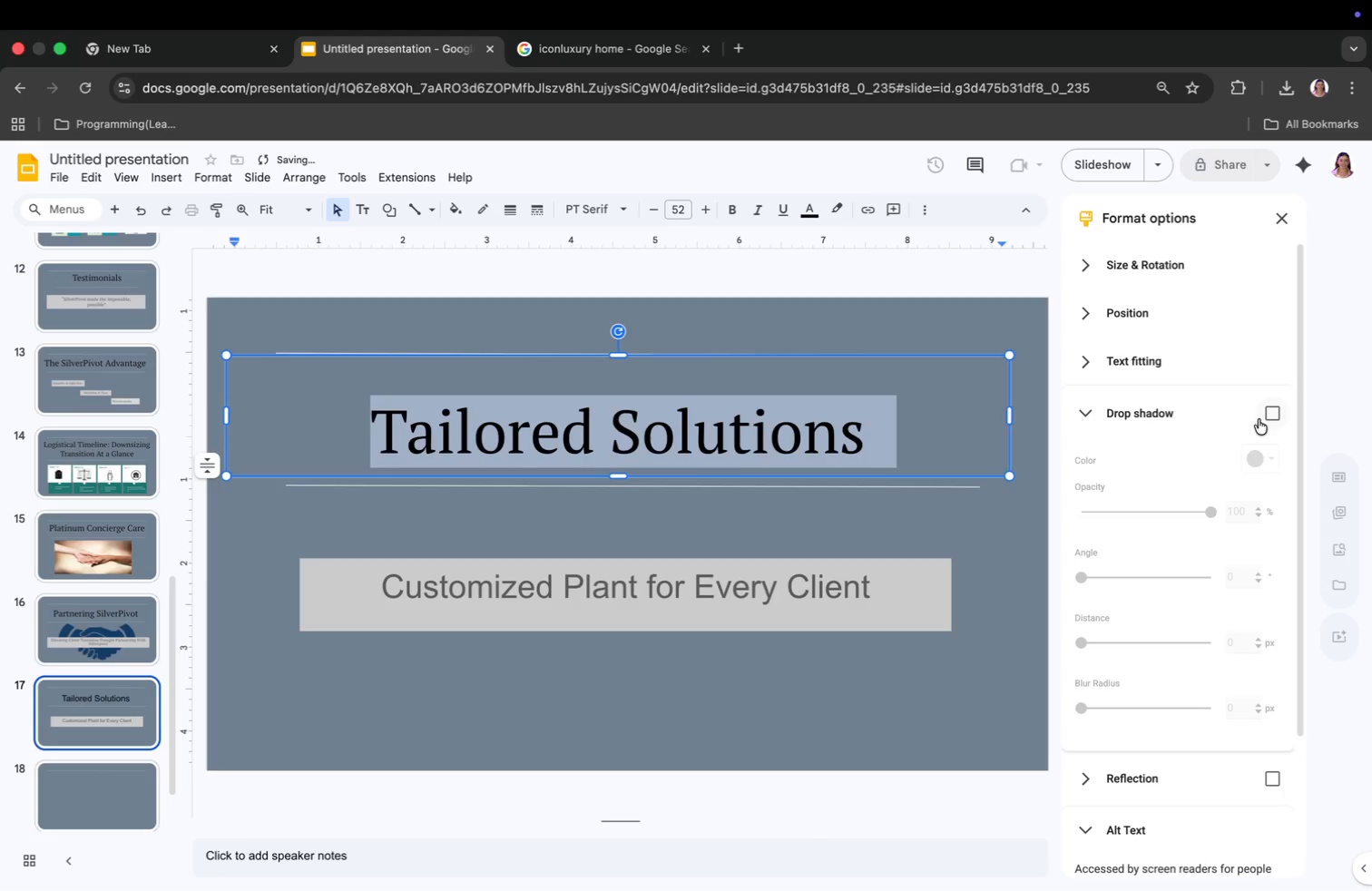 
left_click([1267, 414])
 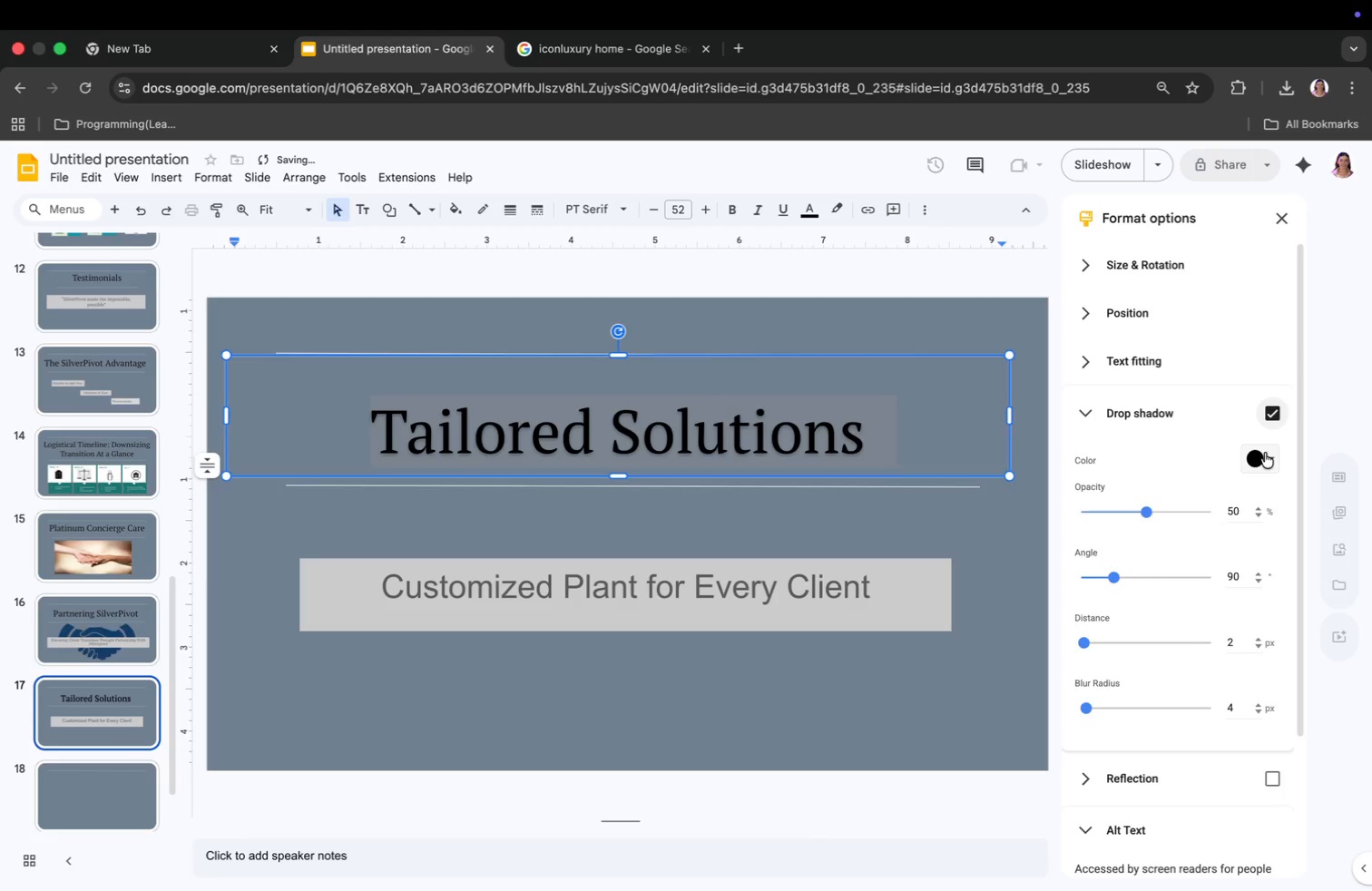 
left_click([1235, 465])
 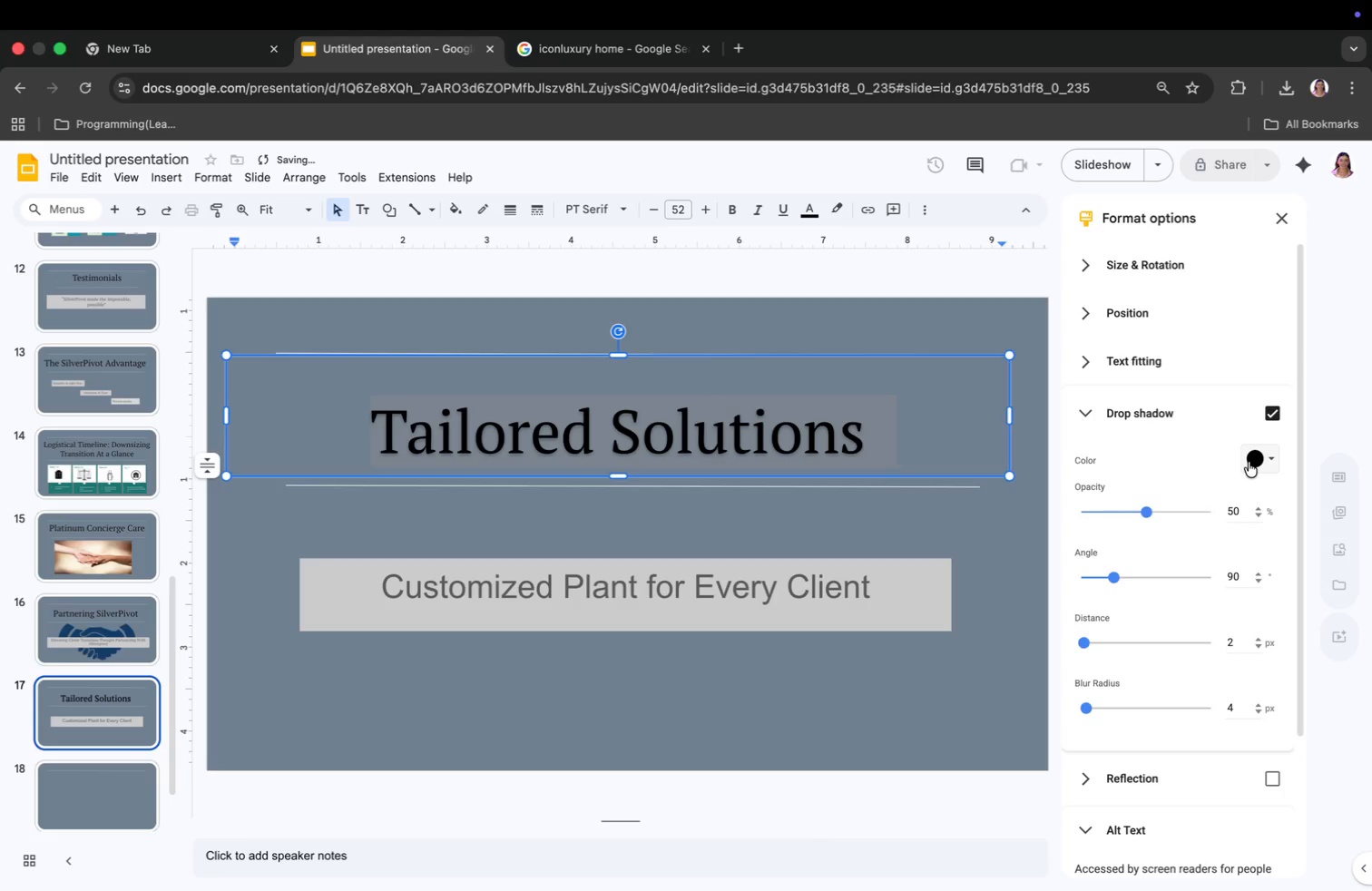 
left_click([1250, 462])
 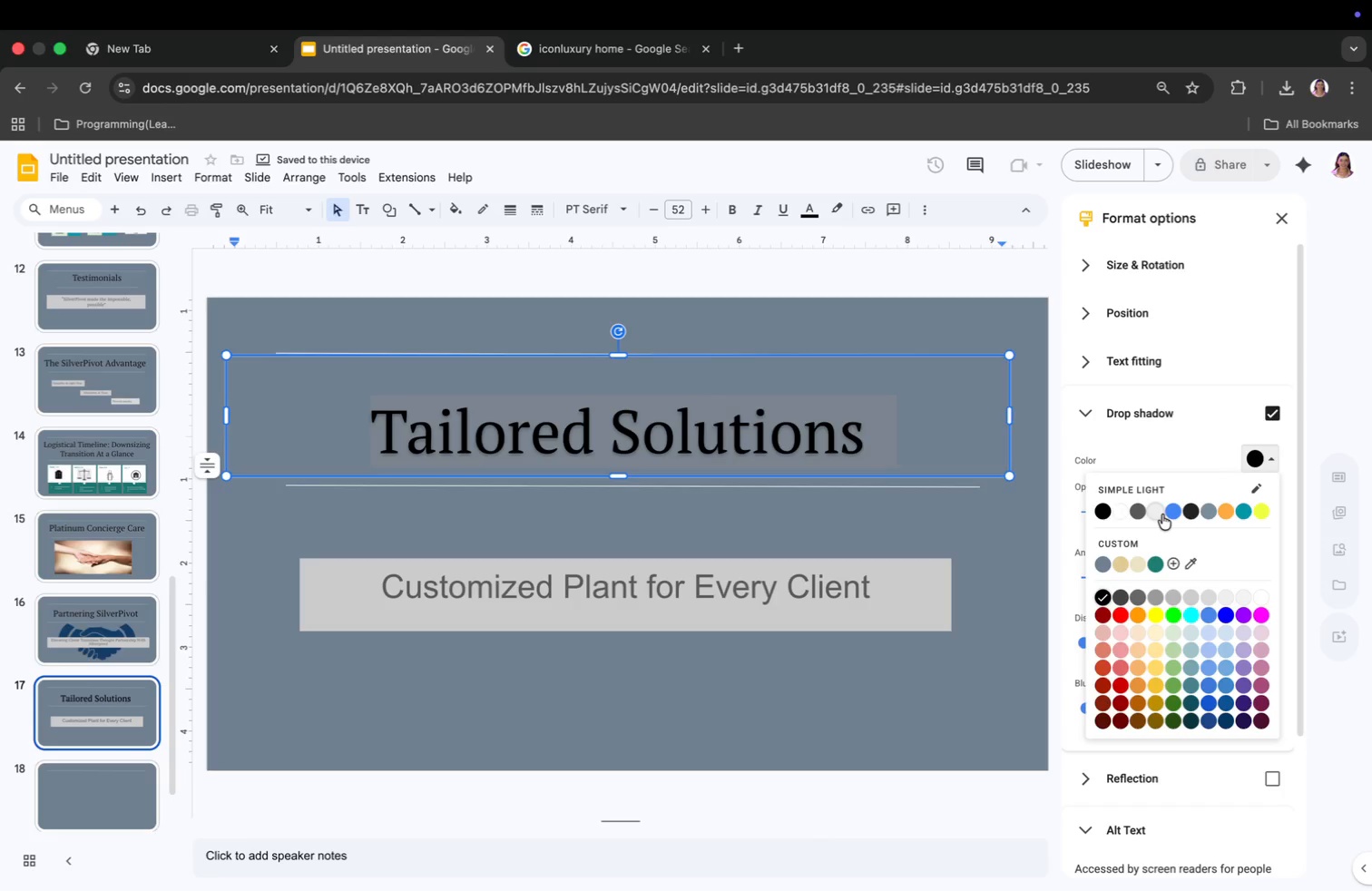 
left_click([1162, 514])
 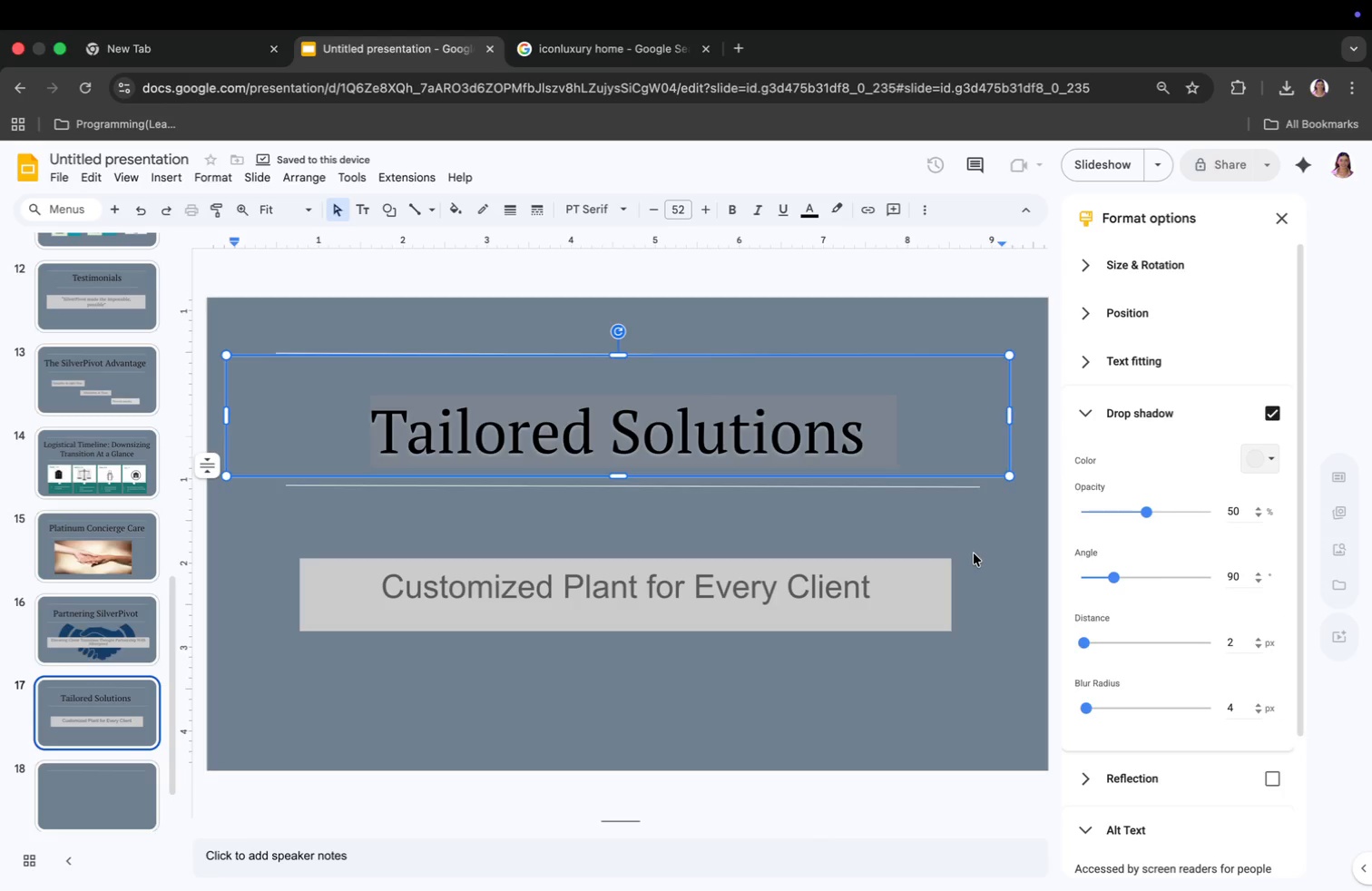 
left_click([848, 699])
 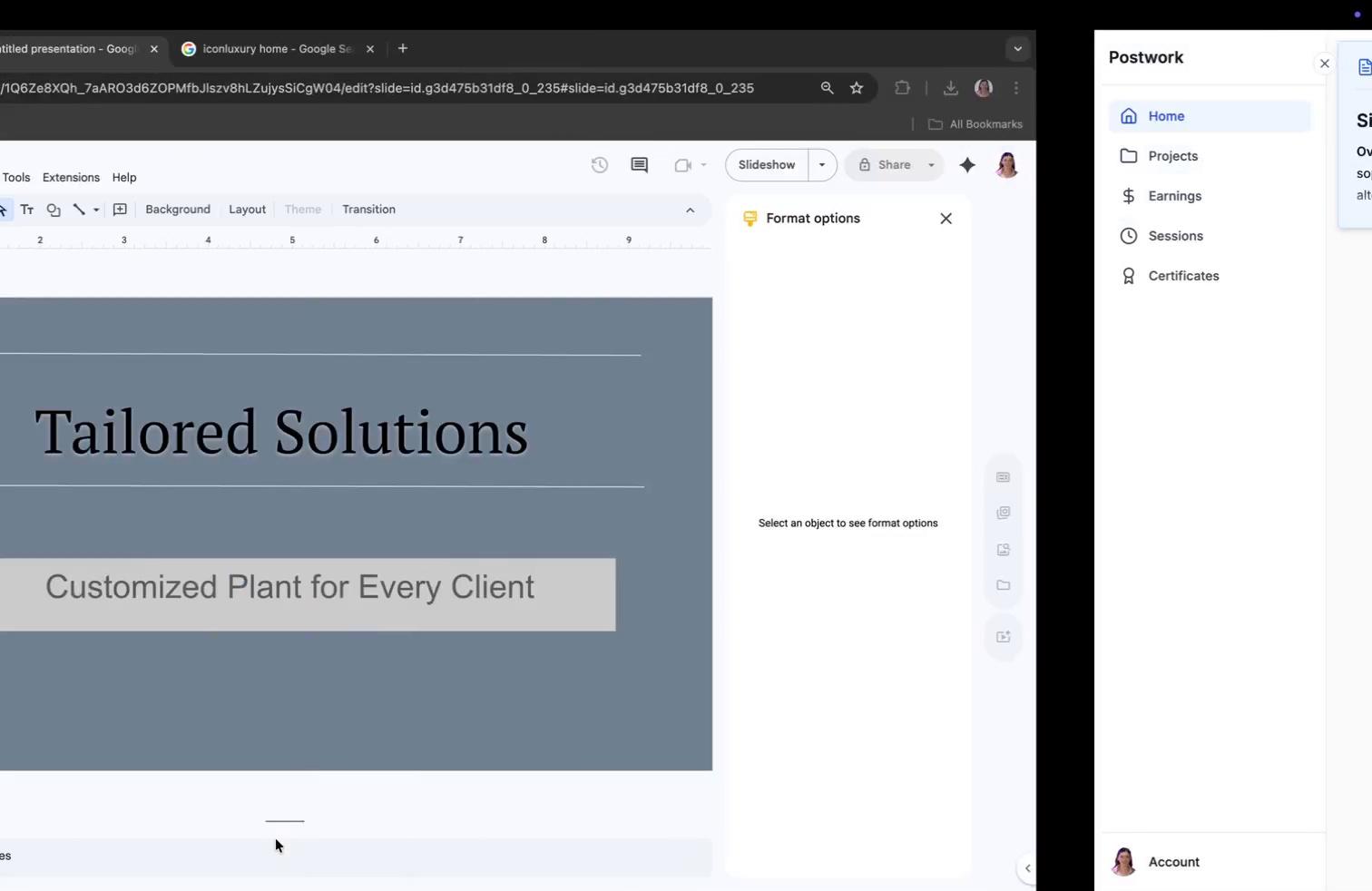 
left_click([102, 809])
 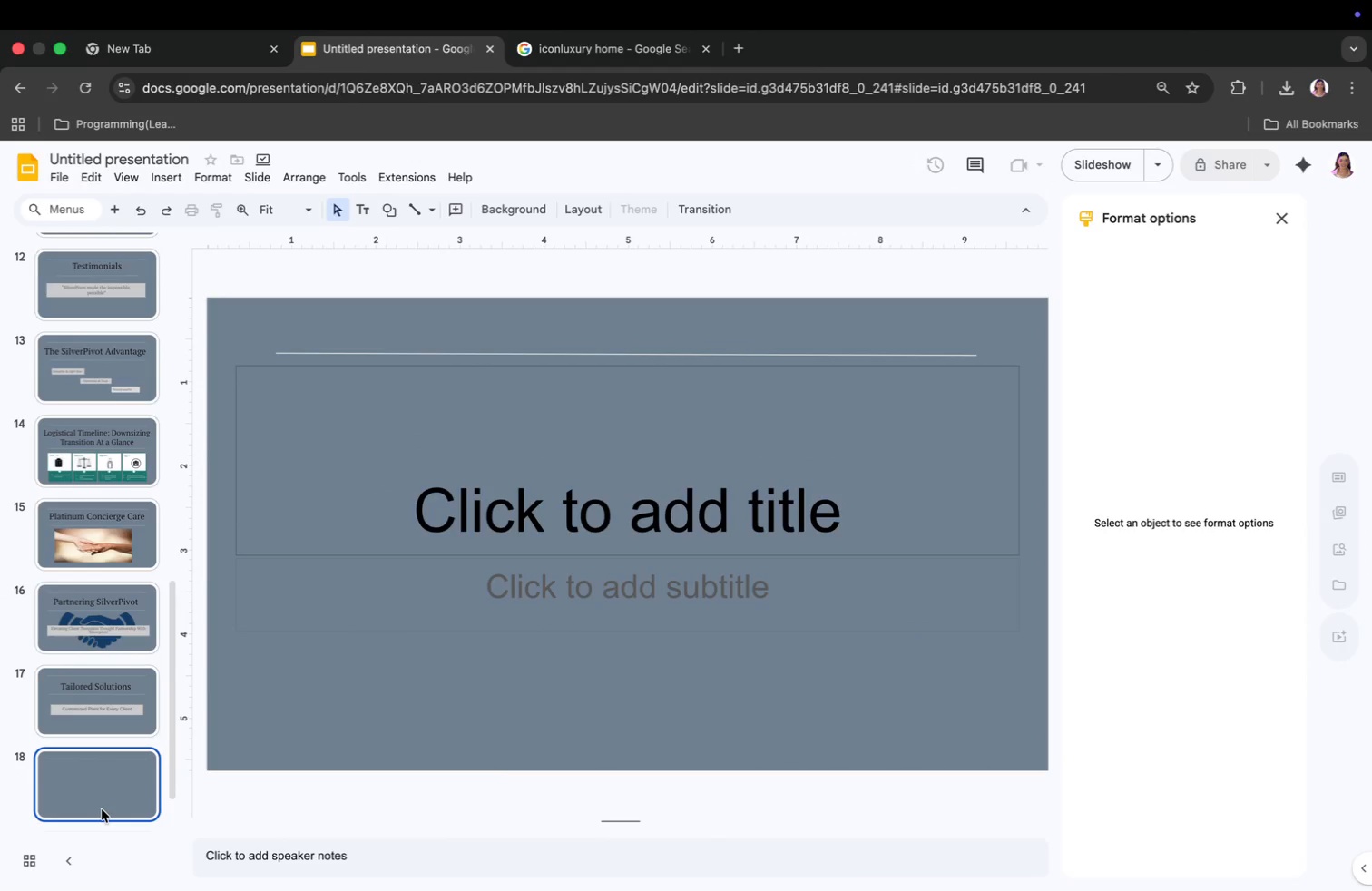 
wait(6.56)
 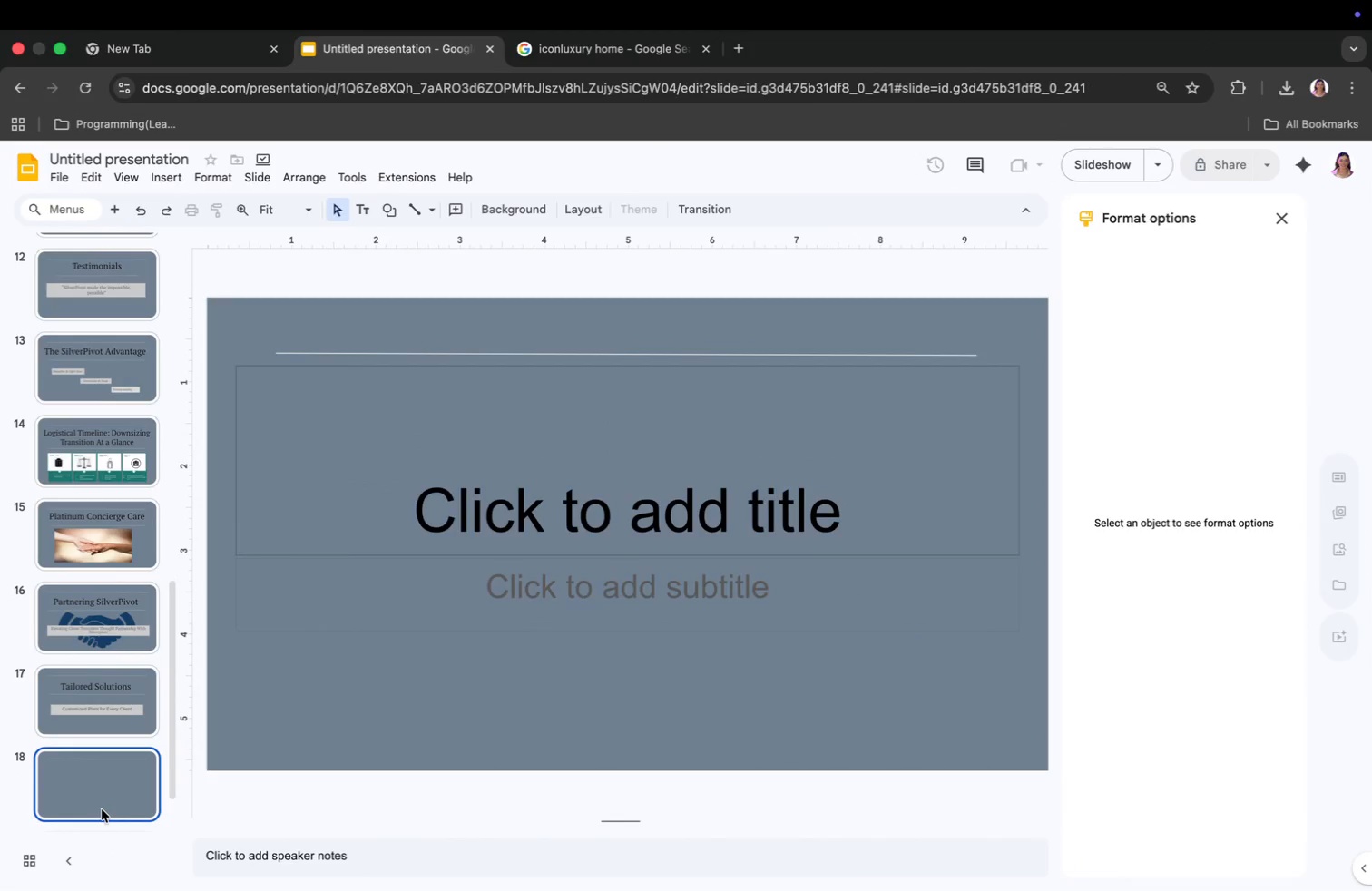 
scroll: coordinate [102, 809], scroll_direction: down, amount: 18.0
 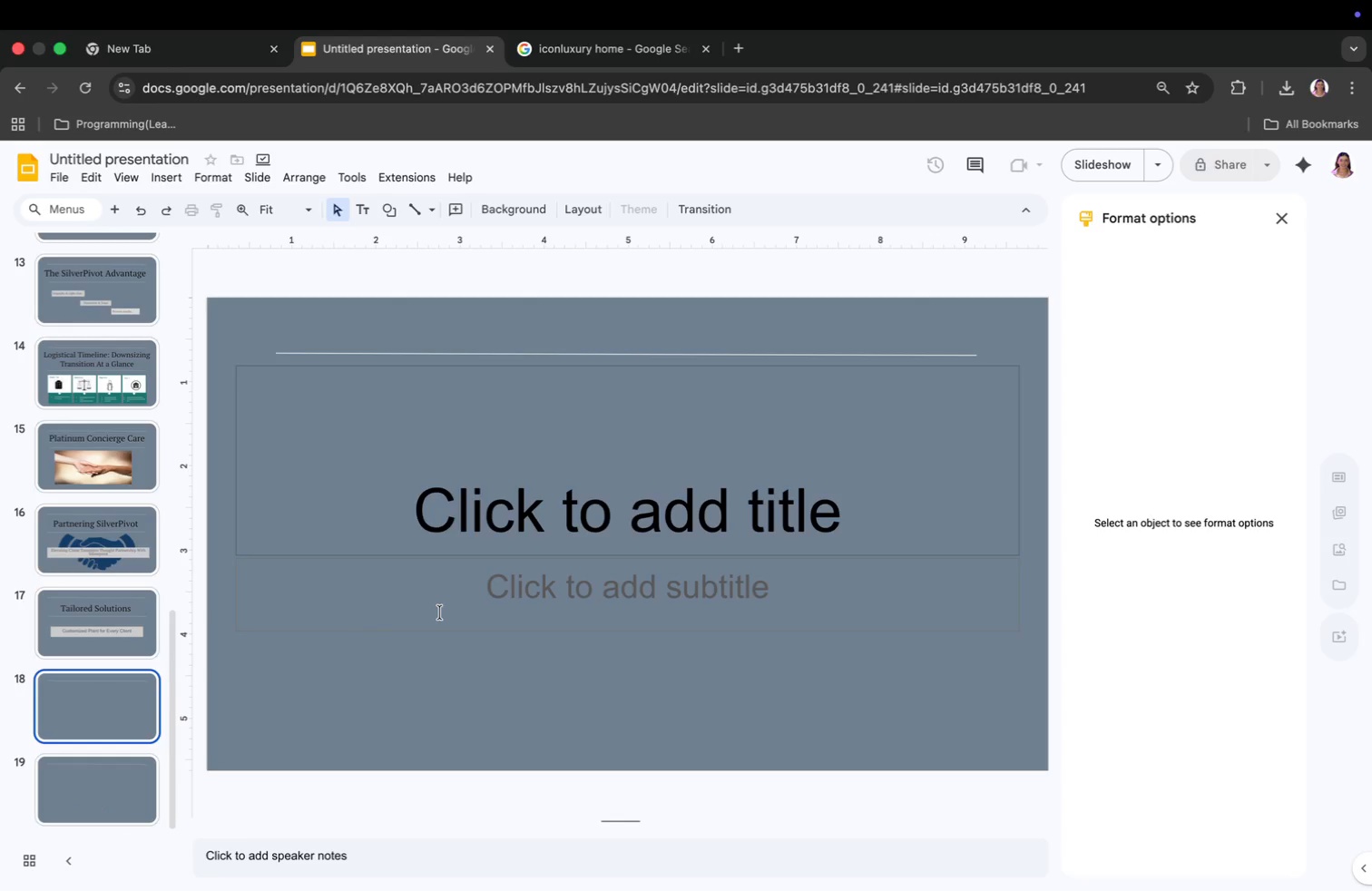 
left_click([558, 525])
 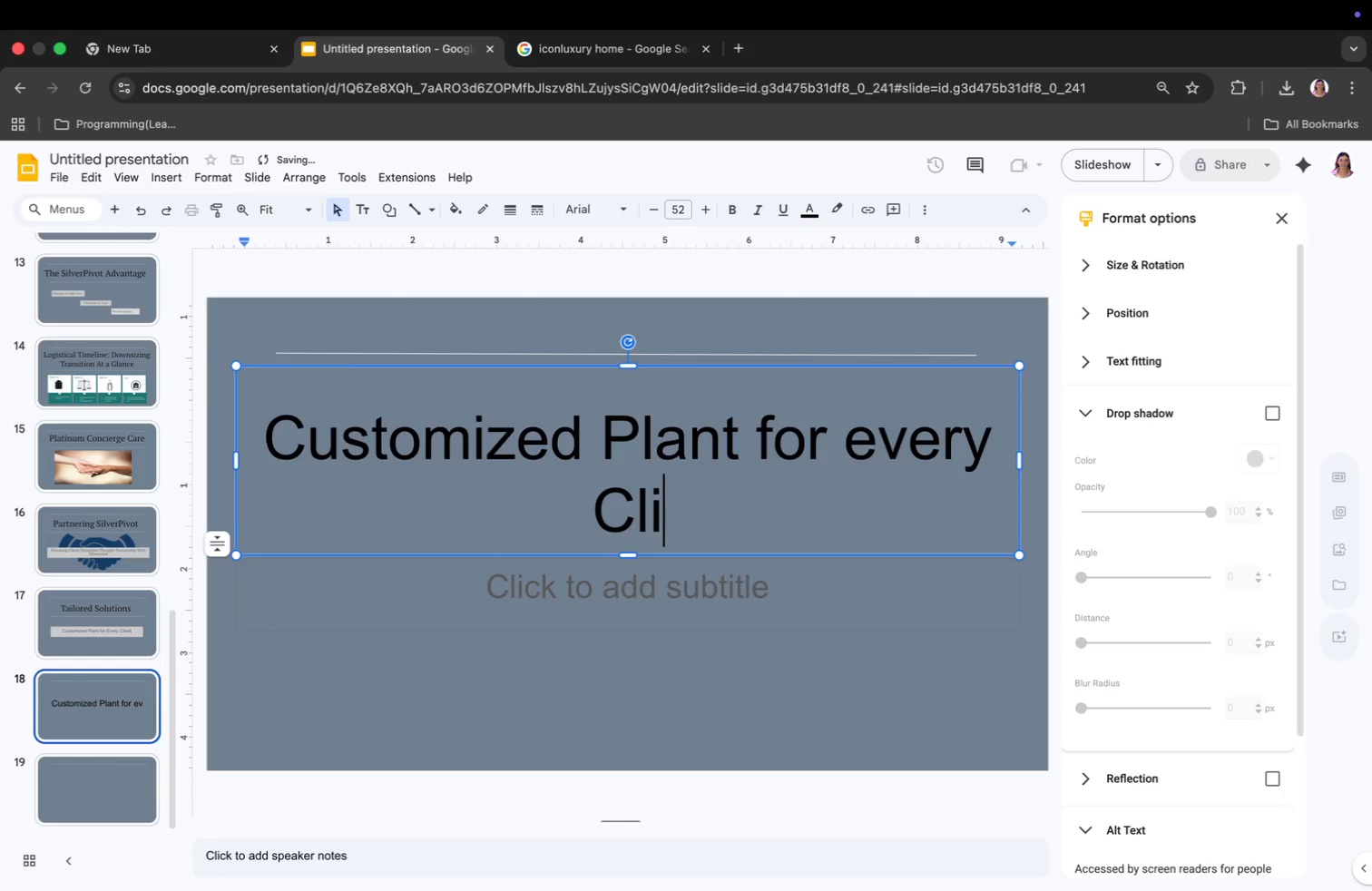 
type(Customized Plant for every Clin)
key(Backspace)
type(ent)
 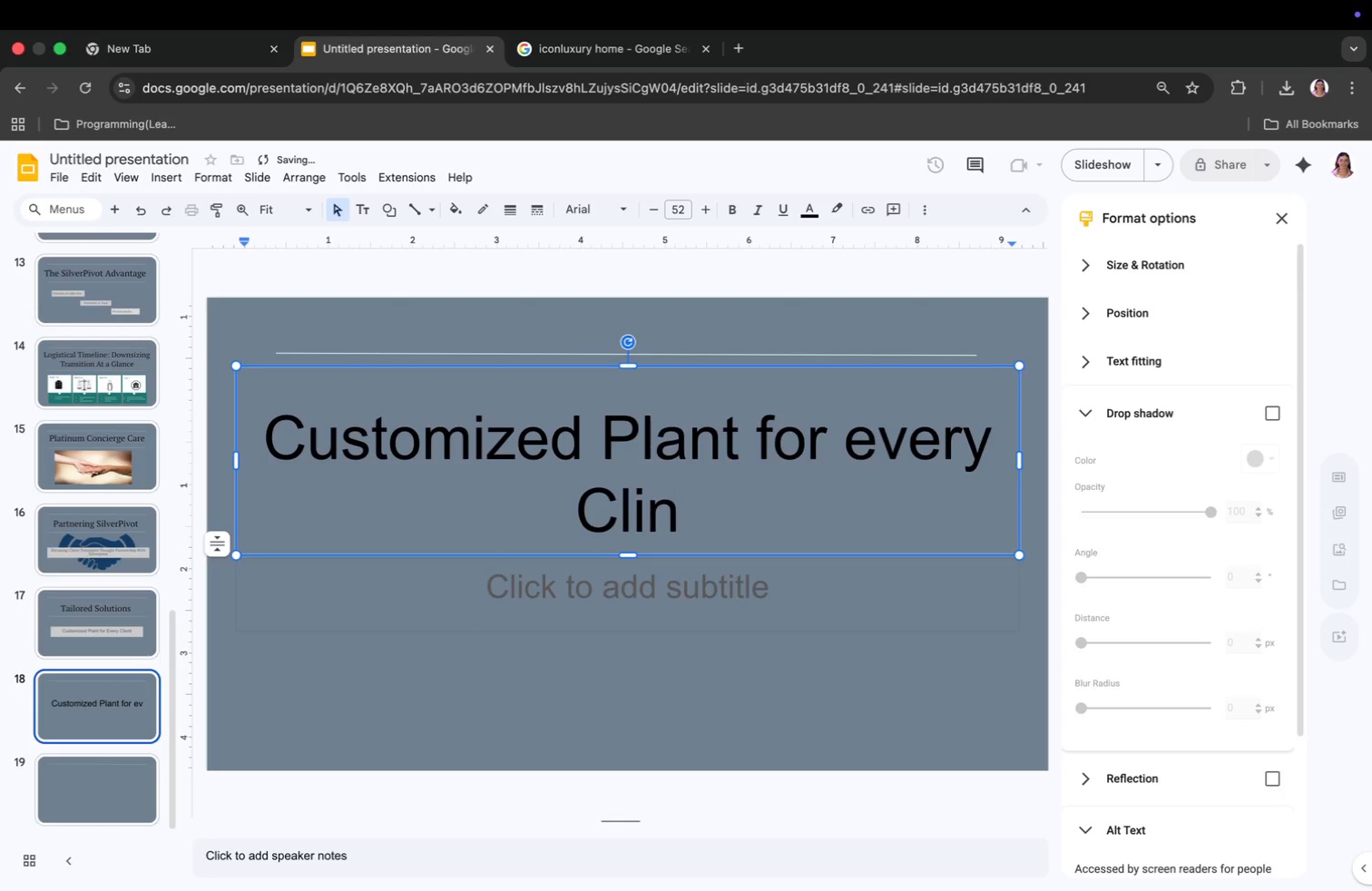 
type(personalized)
 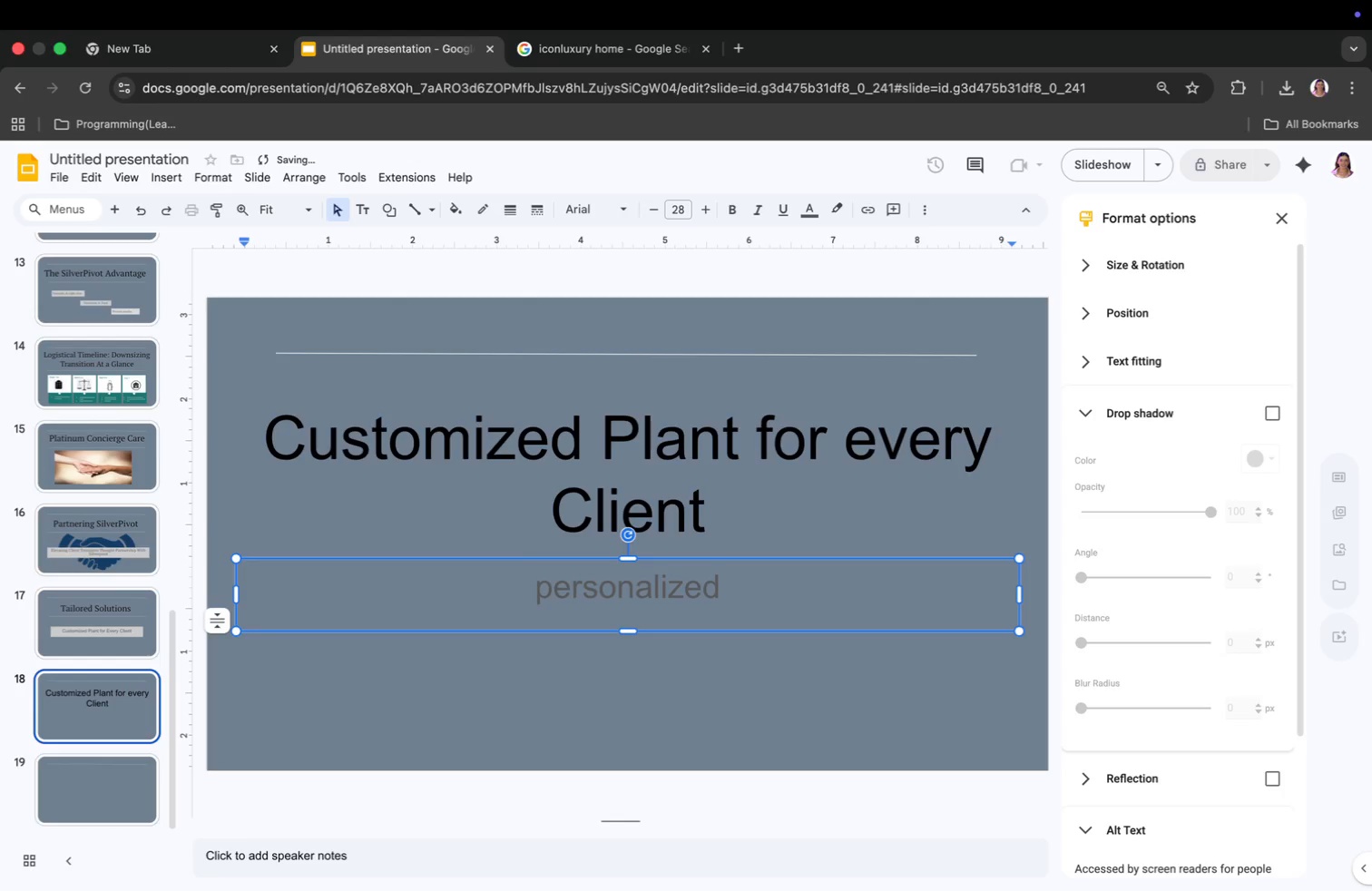 
left_click([549, 596])
 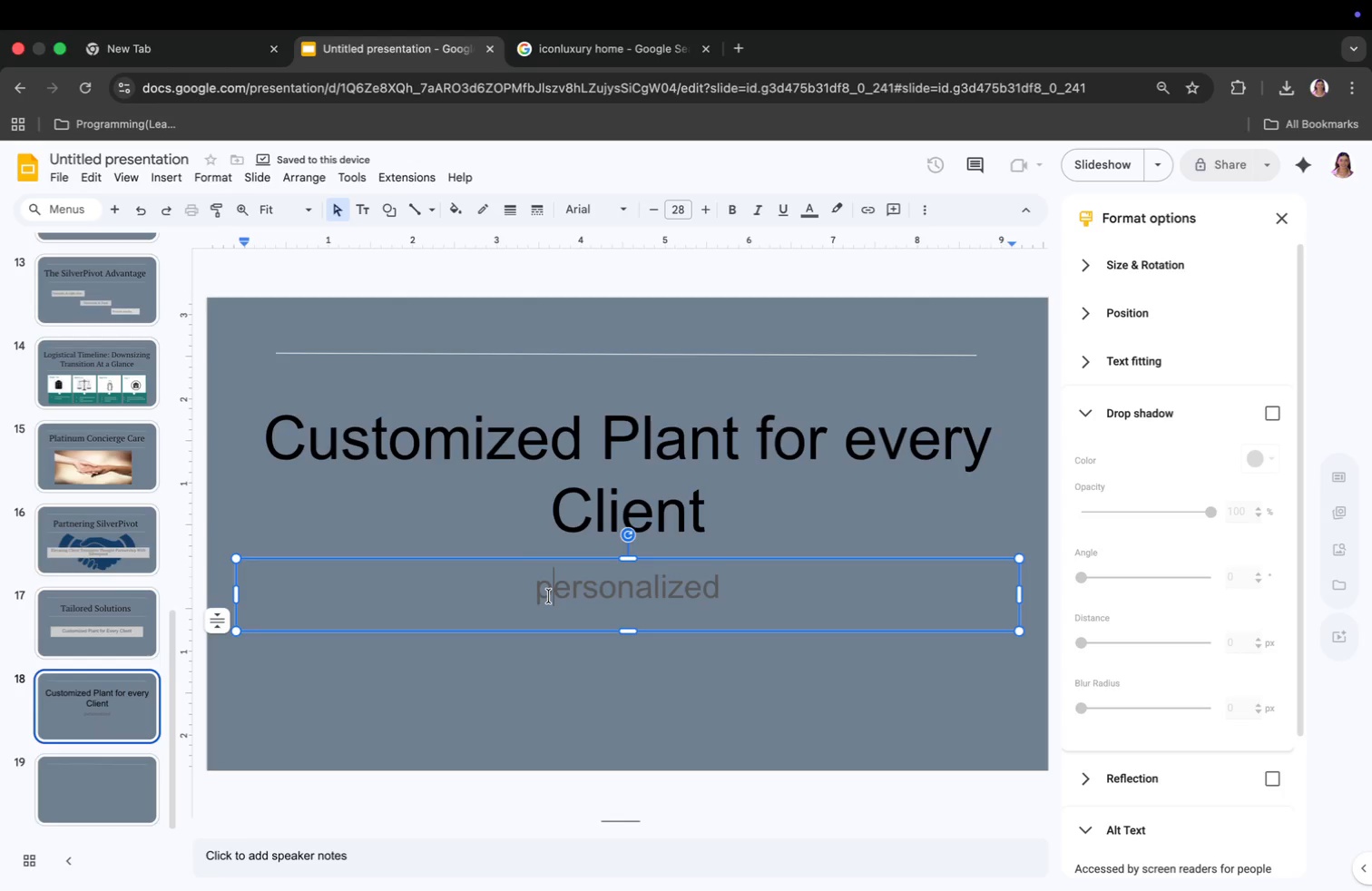 
key(Backspace)
 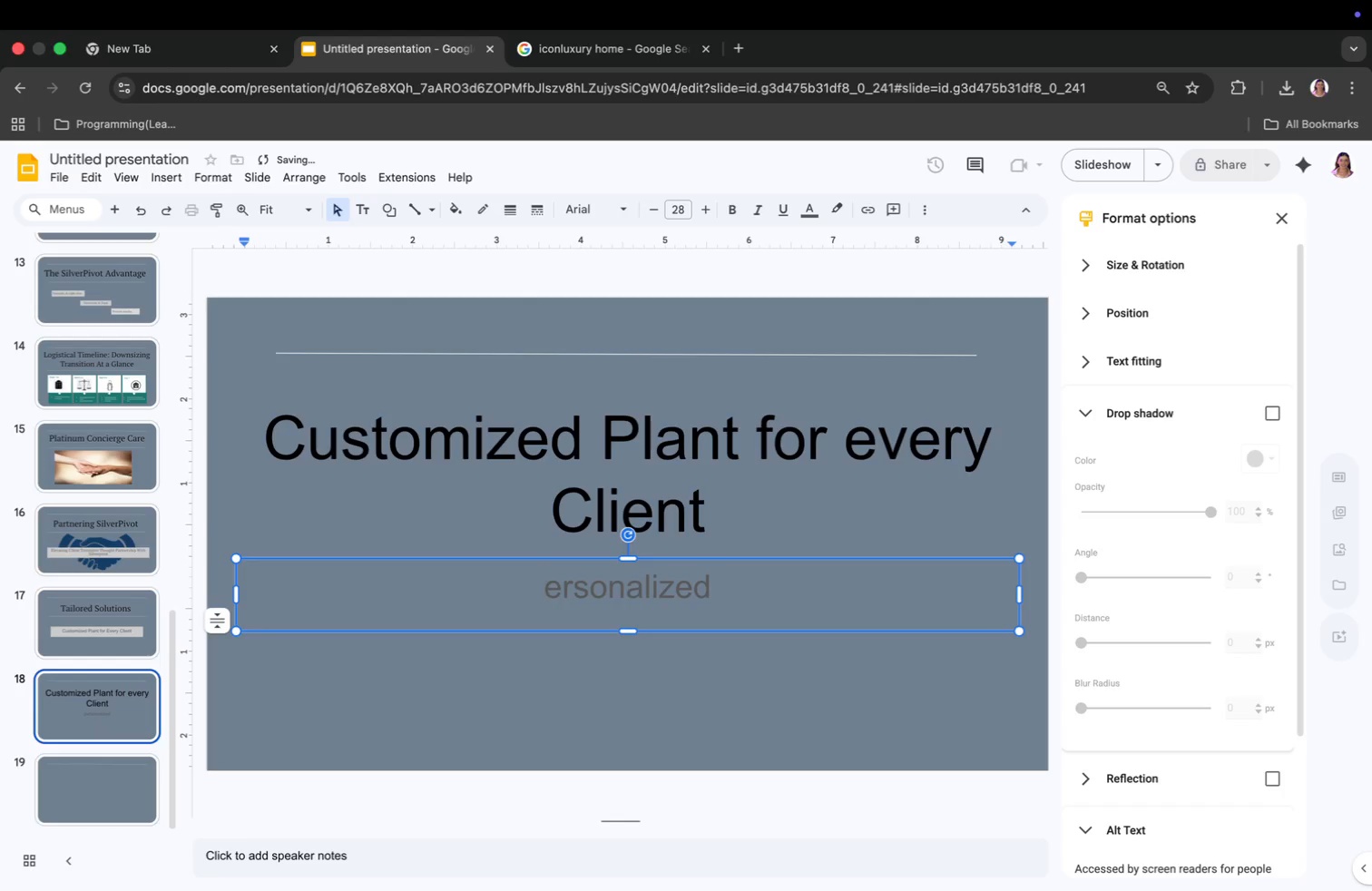 
key(CapsLock)
 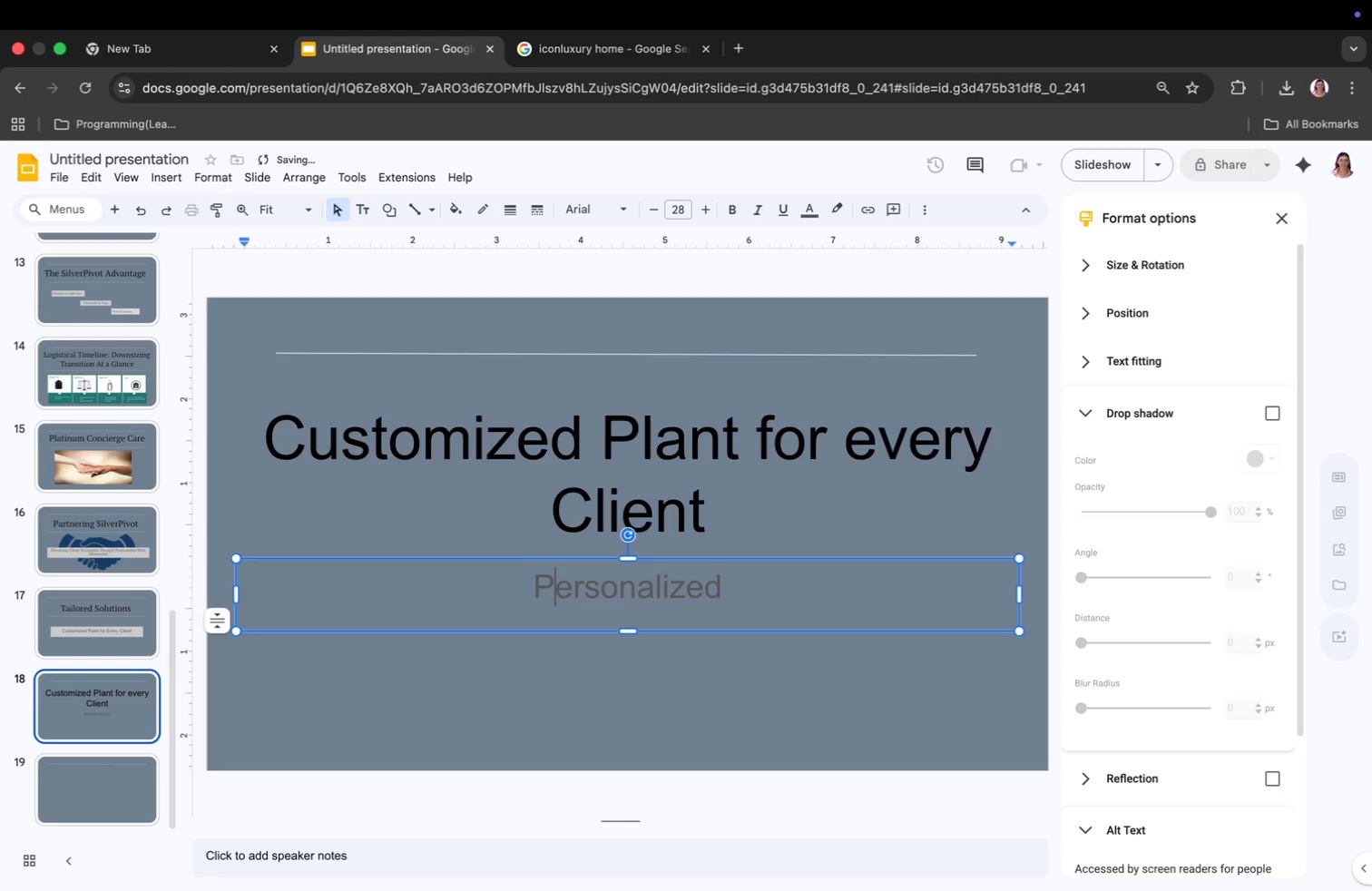 
key(P)
 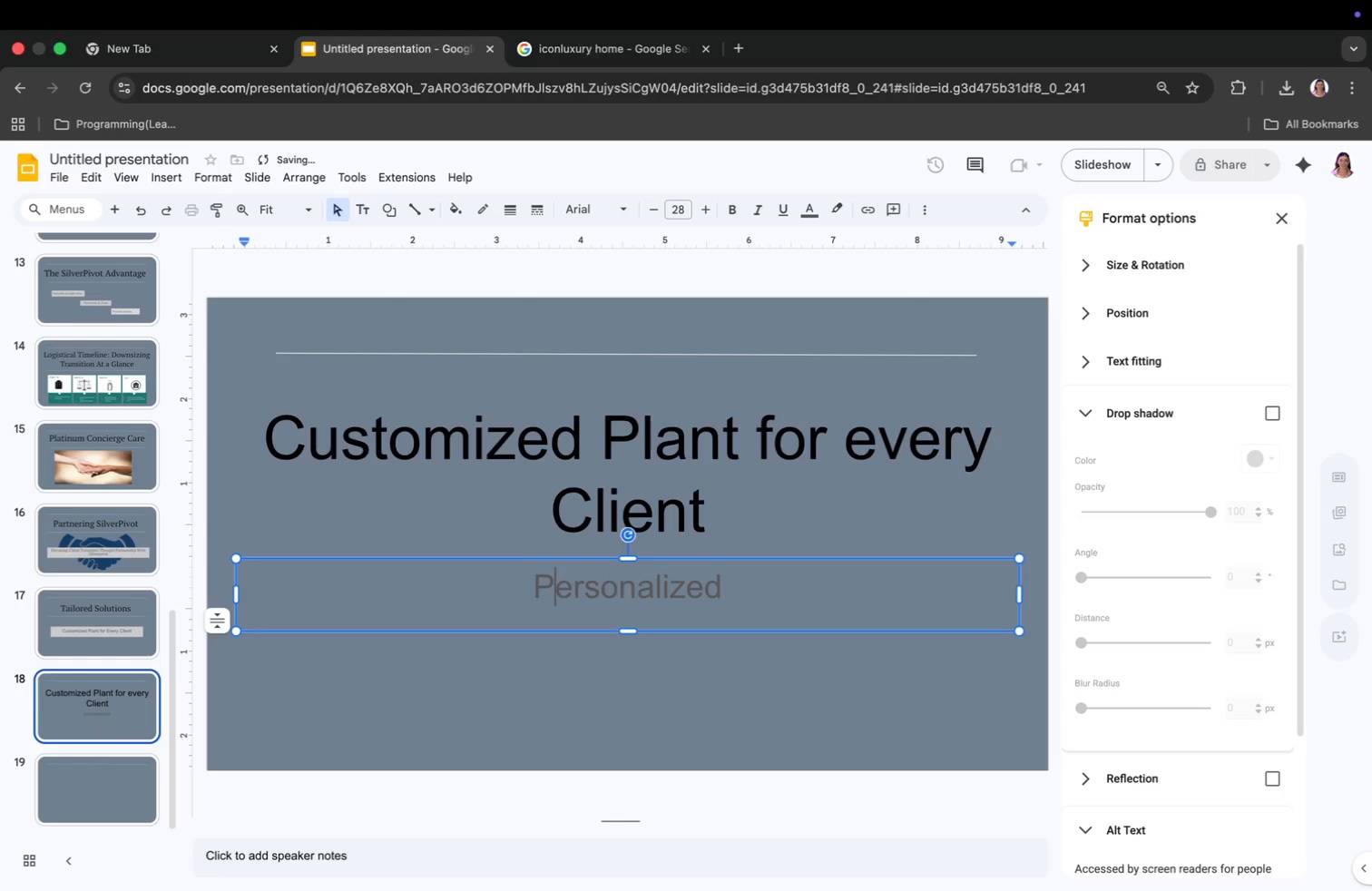 
key(CapsLock)
 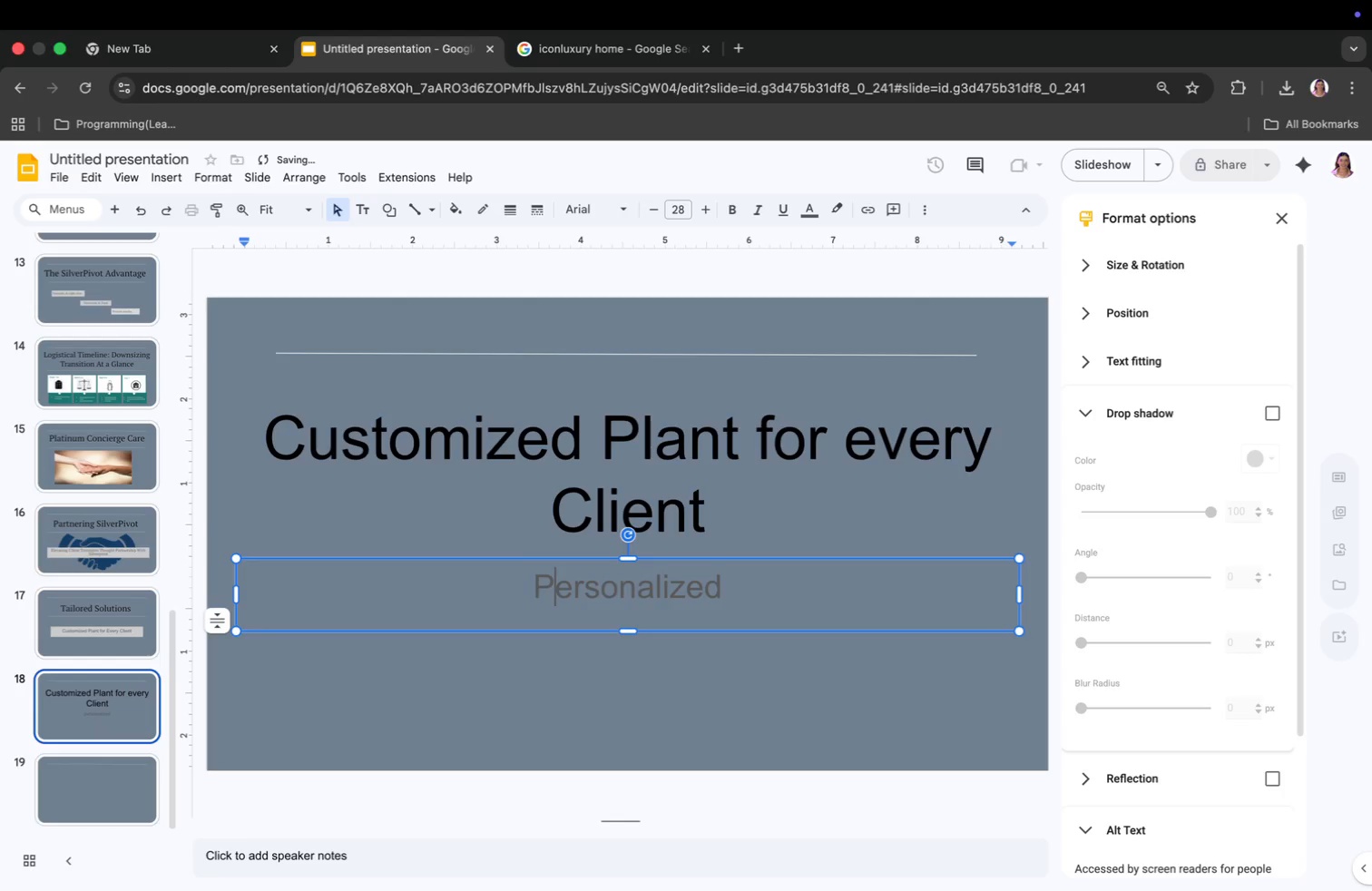 
type( Plam)
key(Backspace)
type(nt That Adapt to each\)
key(Backspace)
key(Backspace)
key(Backspace)
key(Backspace)
key(Backspace)
type(Each Client)
 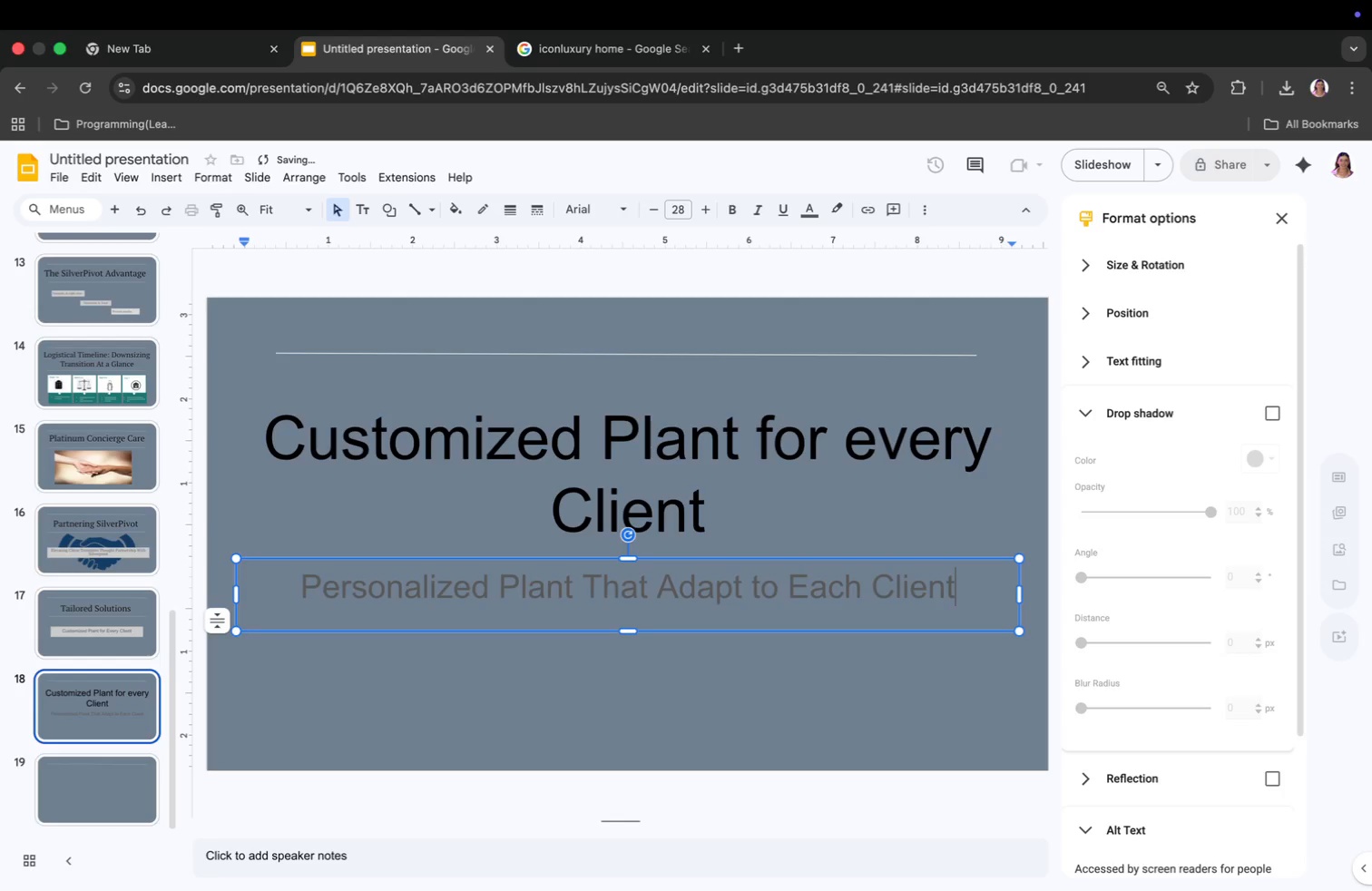 
type('s Situation and Prio)
 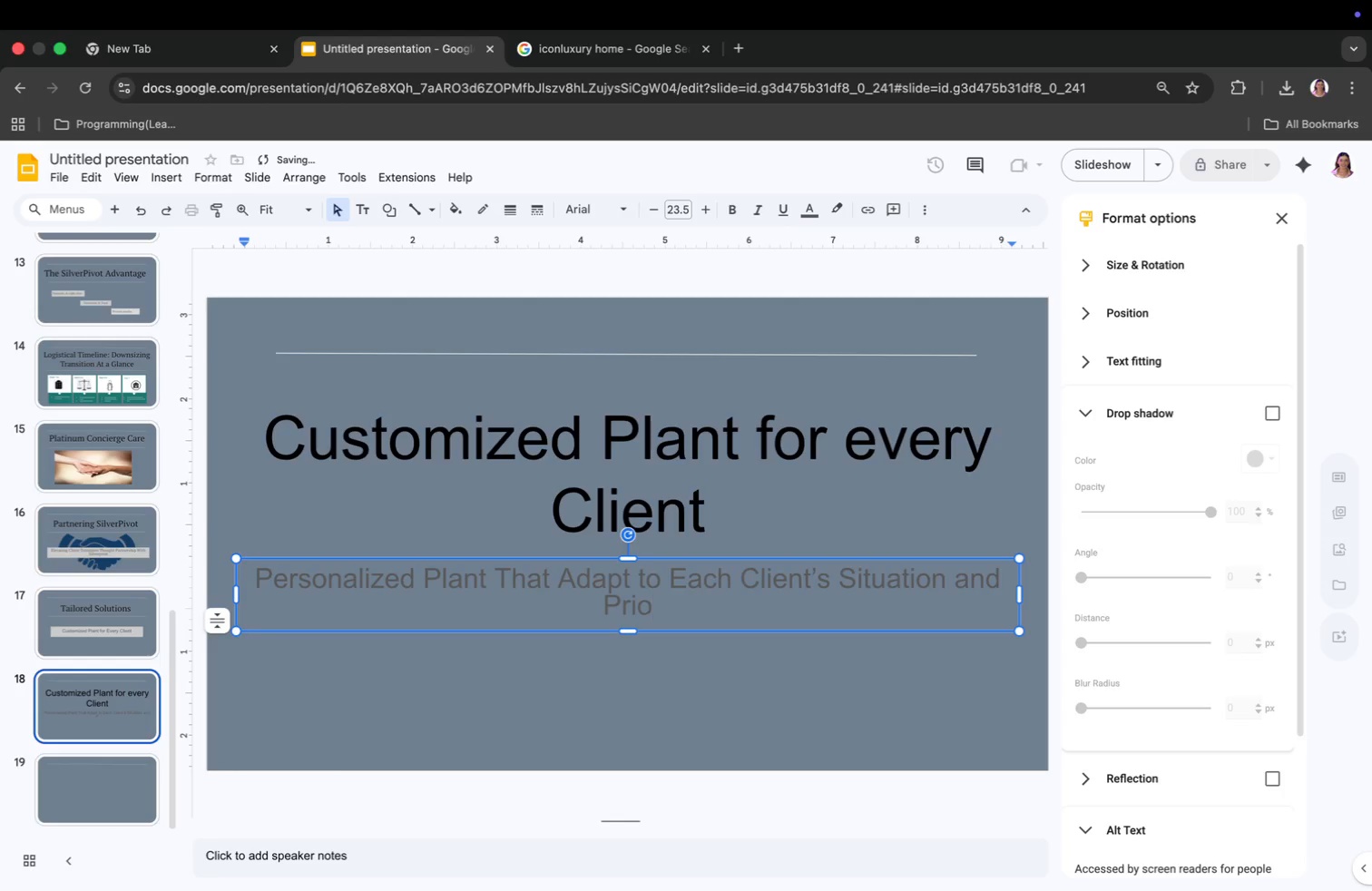 
type(ritioes)
key(Backspace)
key(Backspace)
key(Backspace)
type(es)
 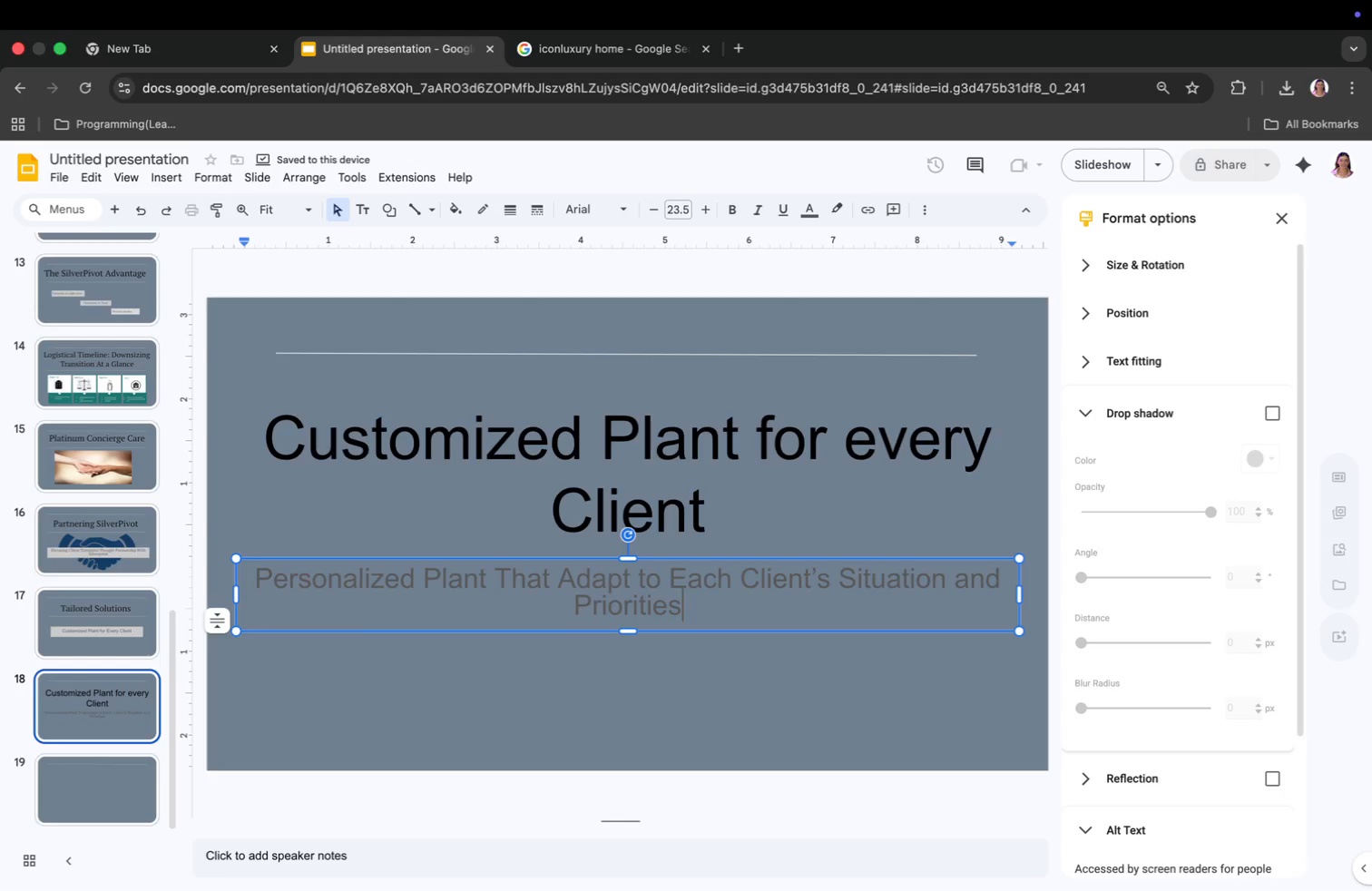 
key(Period)
 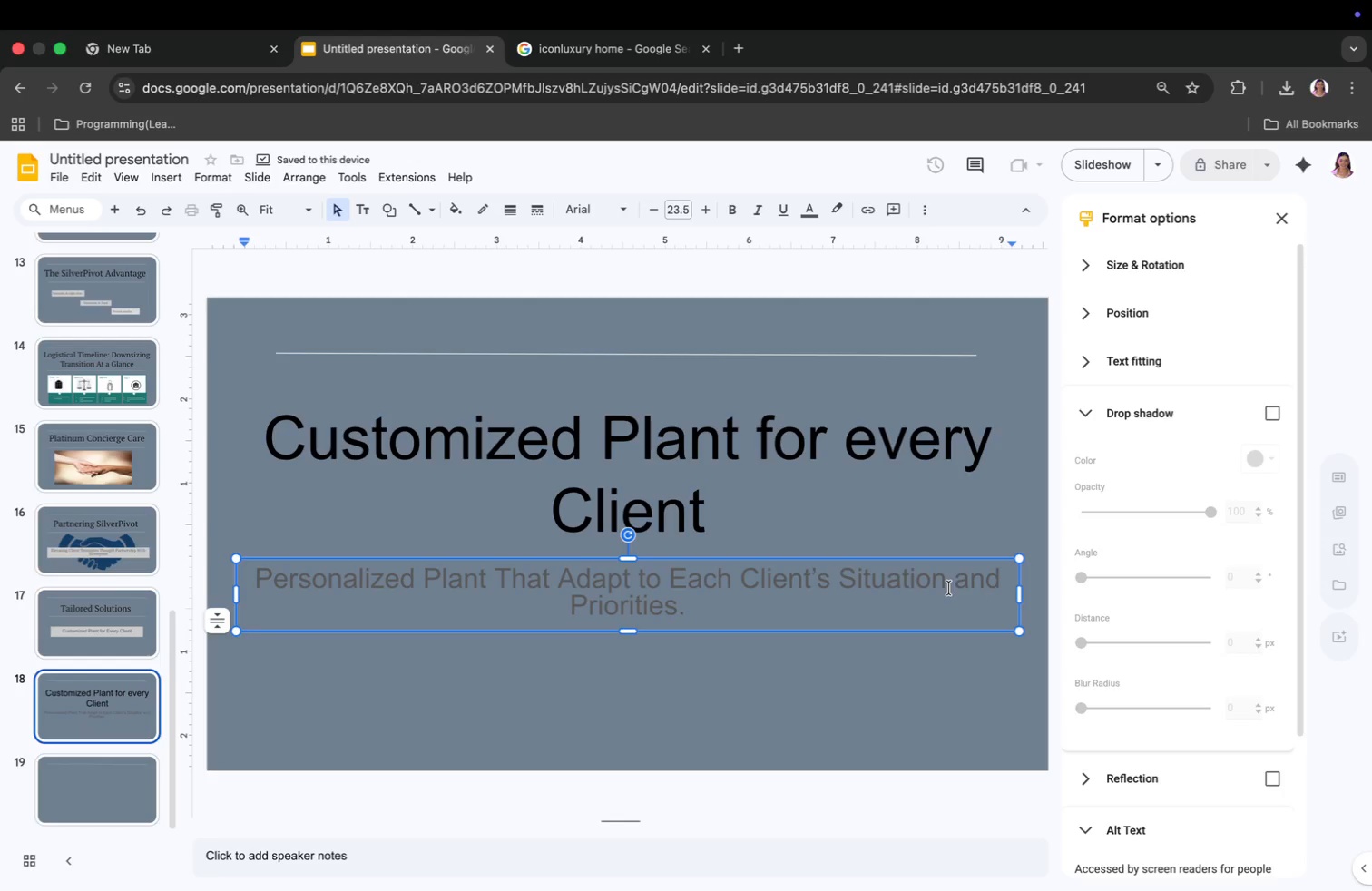 
wait(6.56)
 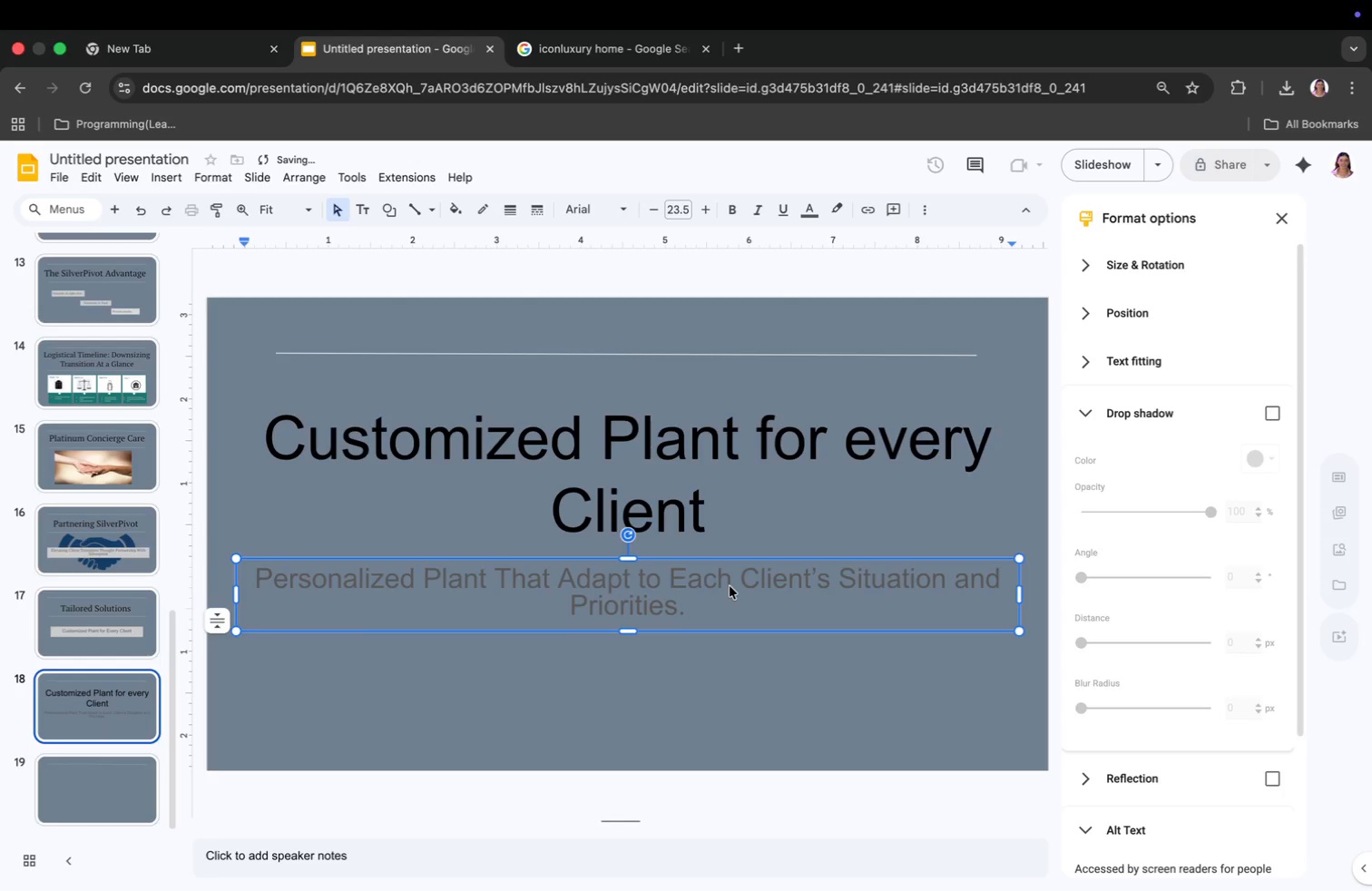 
left_click([957, 580])
 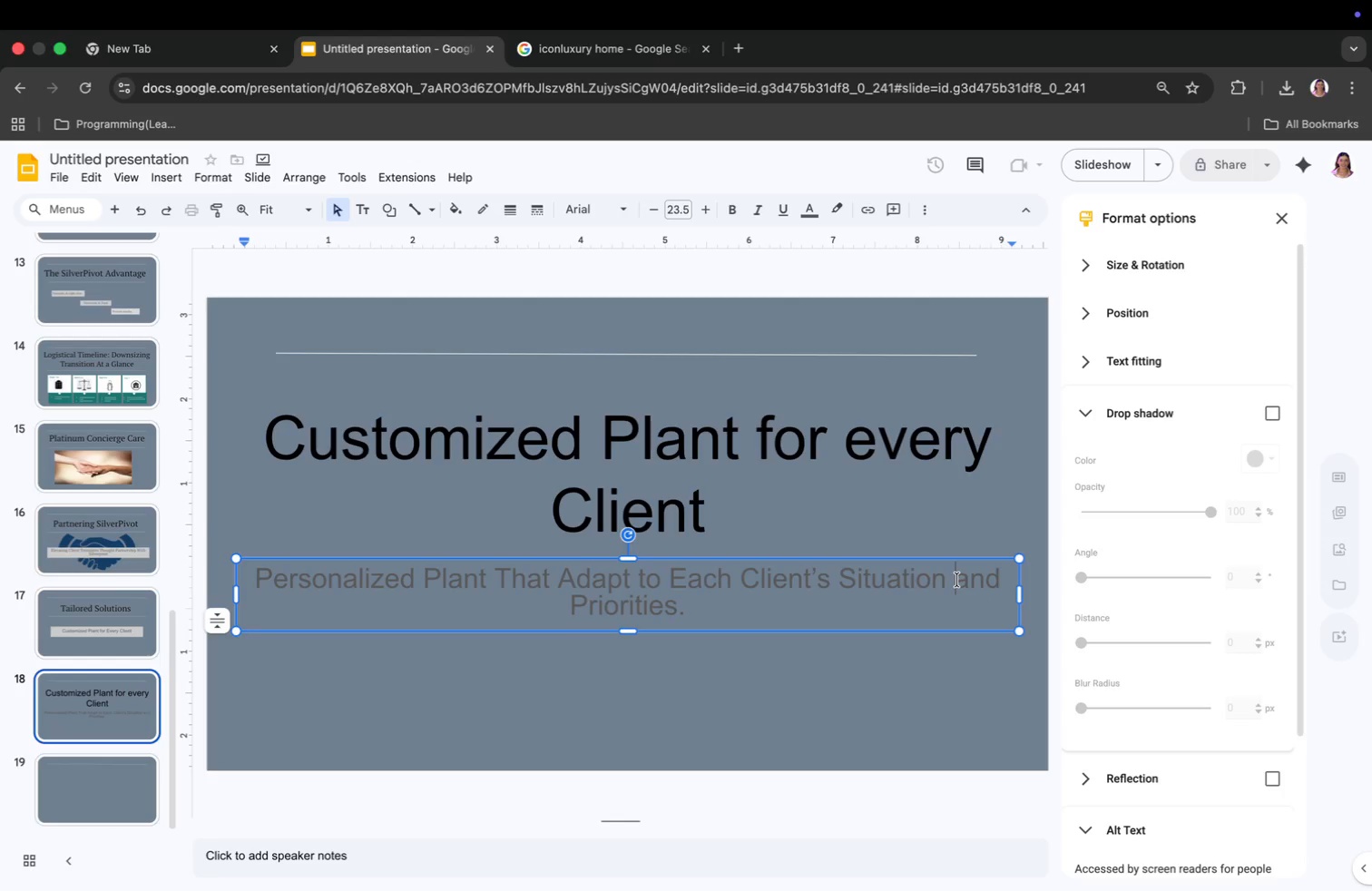 
key(Enter)
 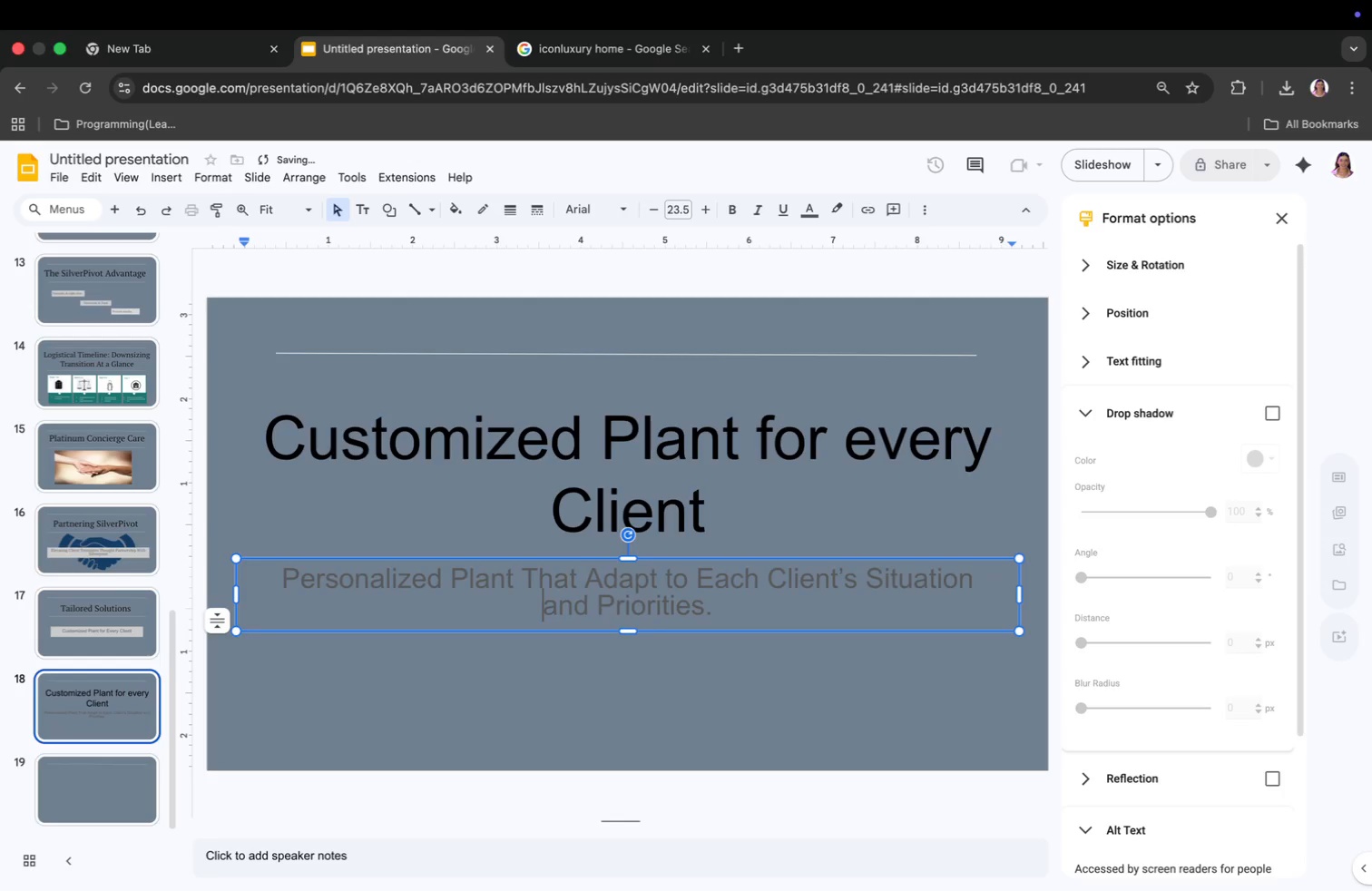 
left_click_drag(start_coordinate=[630, 629], to_coordinate=[634, 677])
 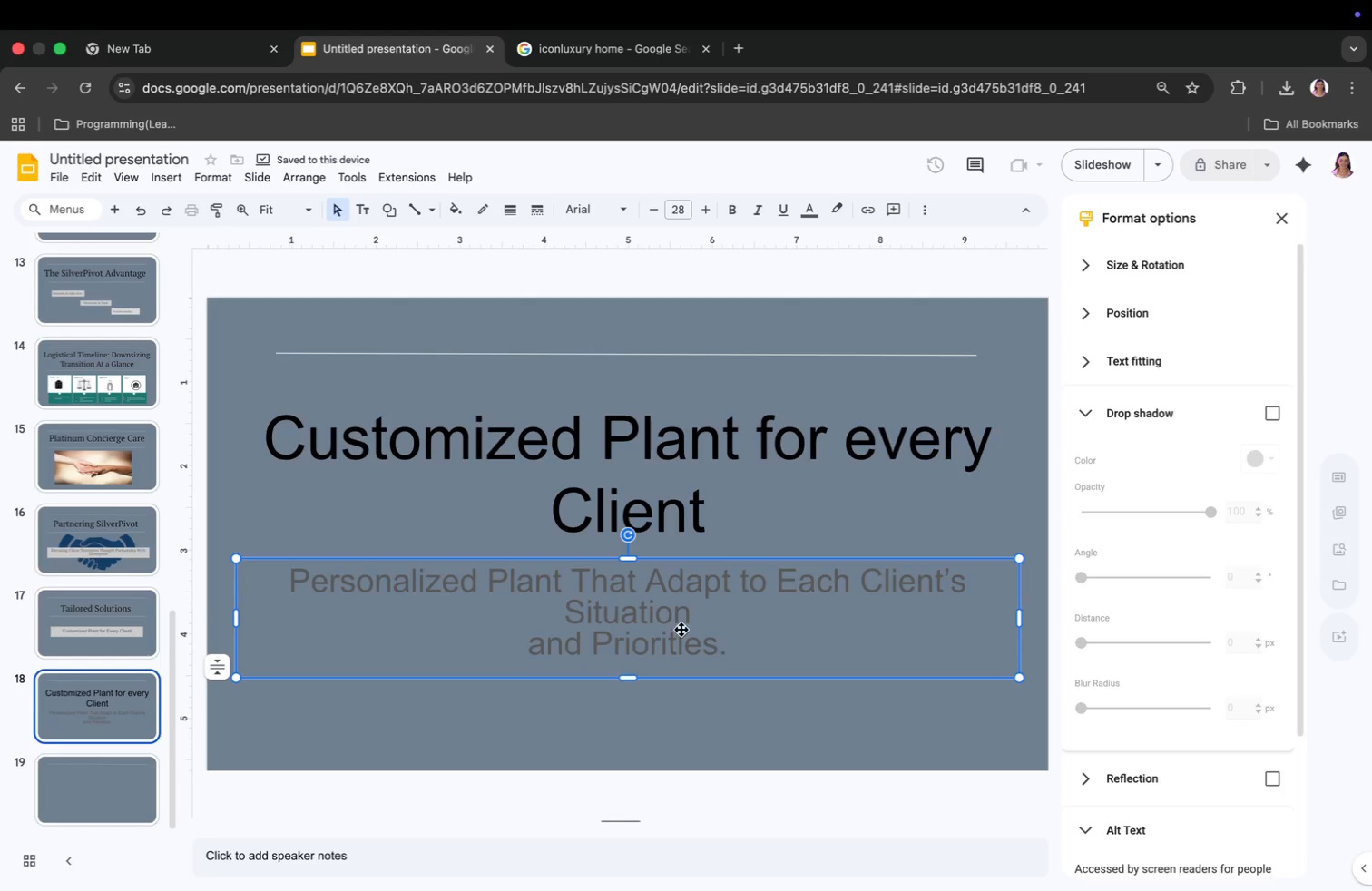 
left_click([529, 648])
 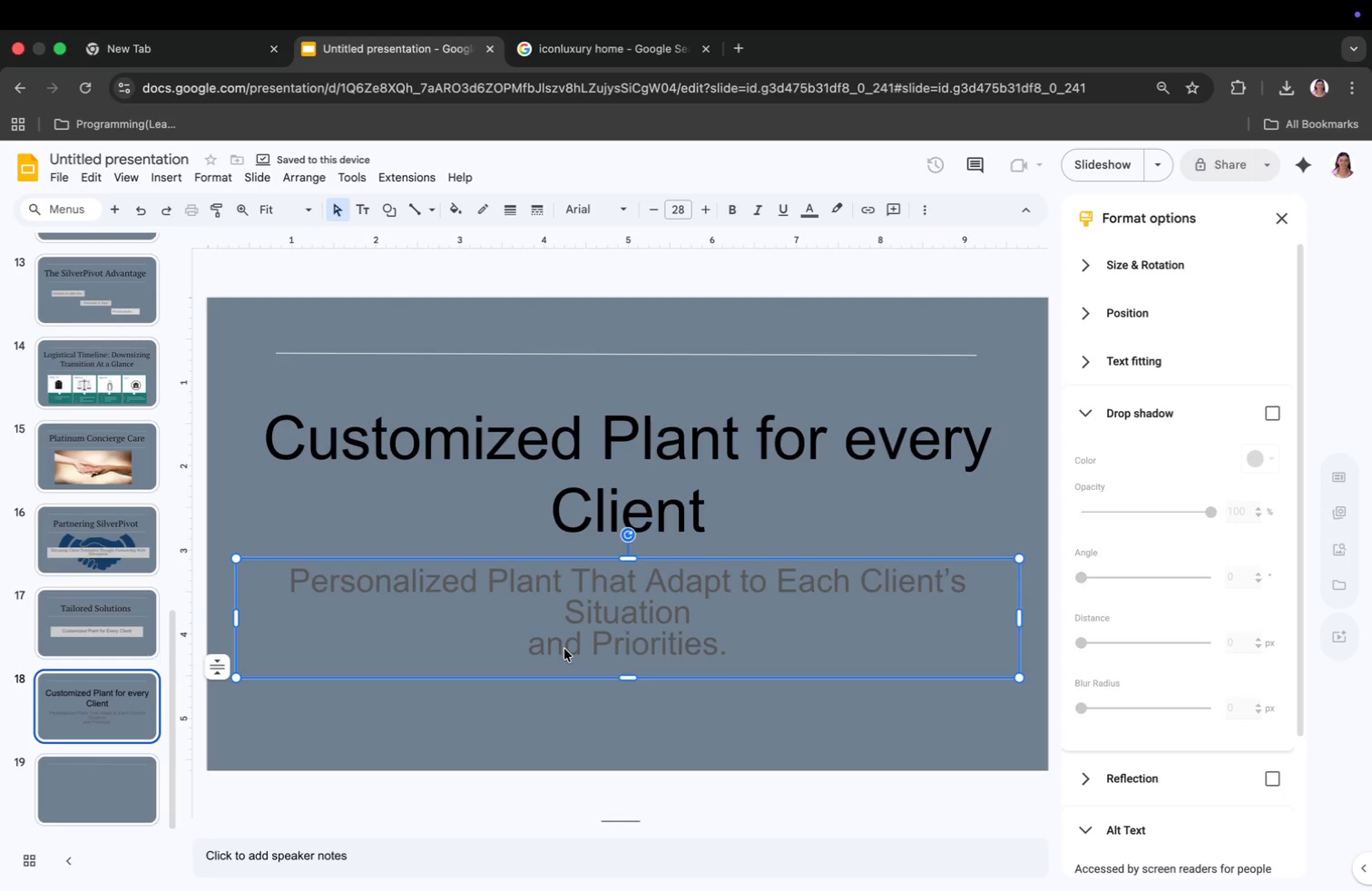 
key(Meta+CommandLeft)
 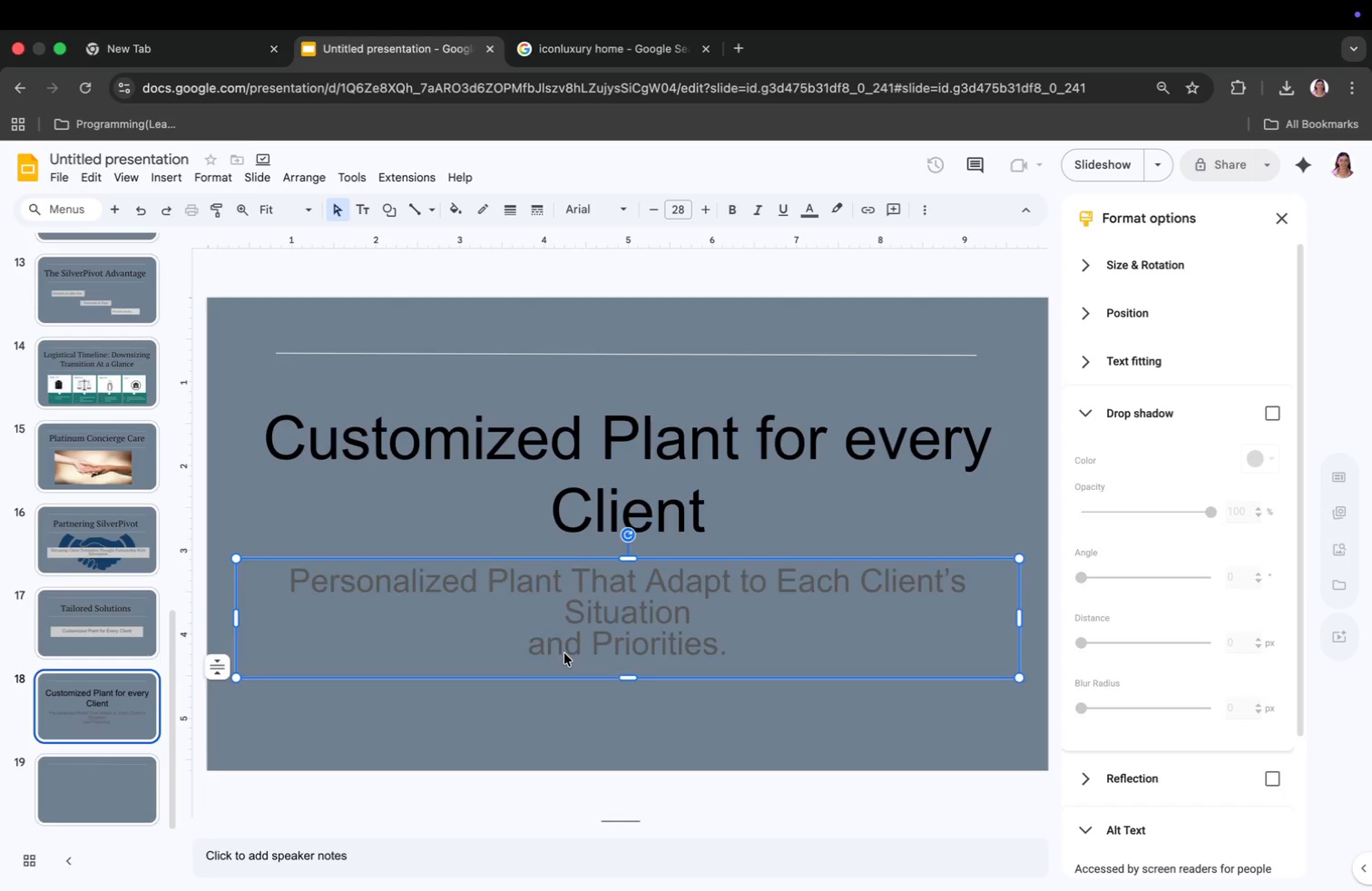 
key(Meta+Z)
 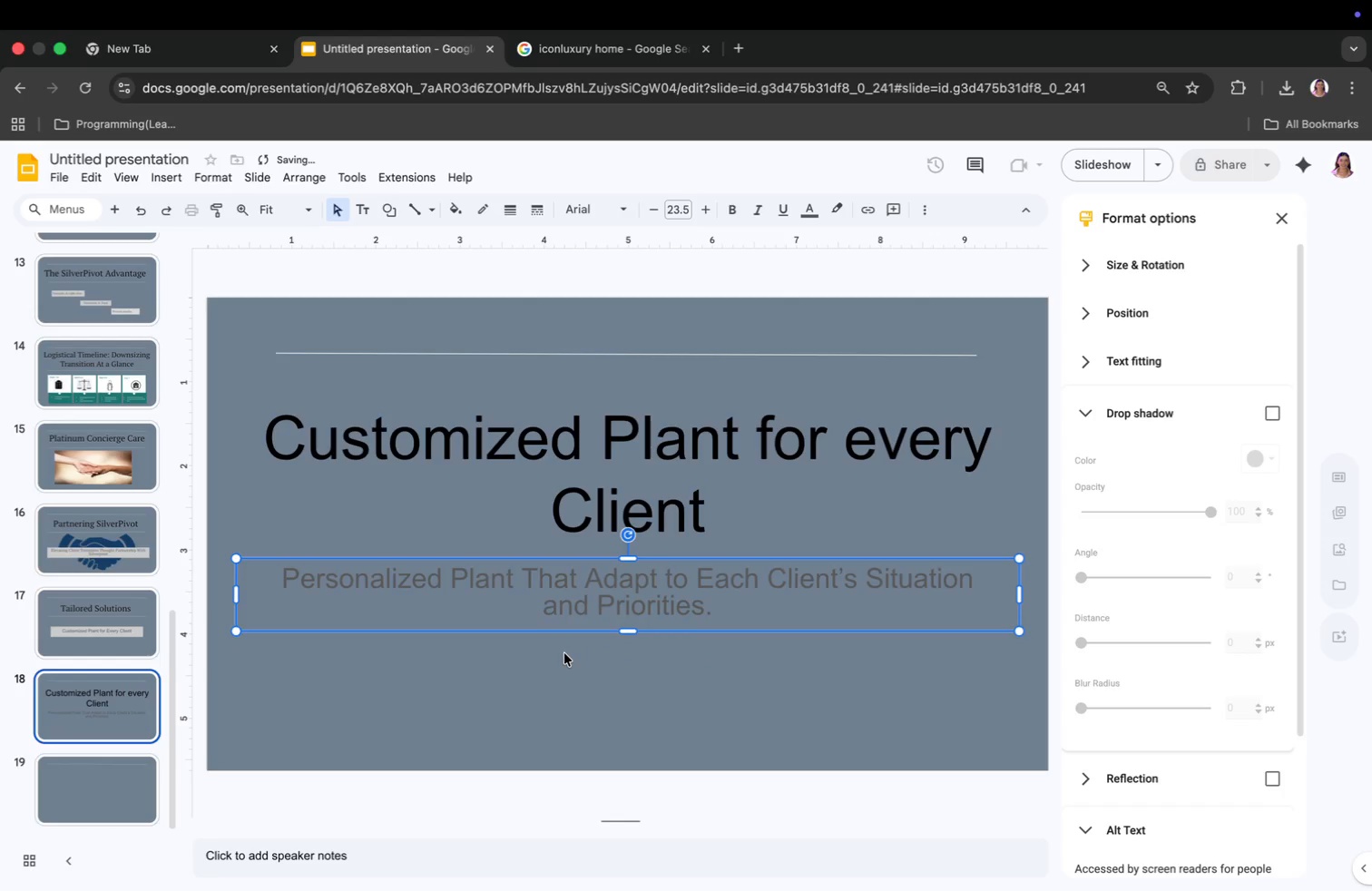 
key(Meta+CommandLeft)
 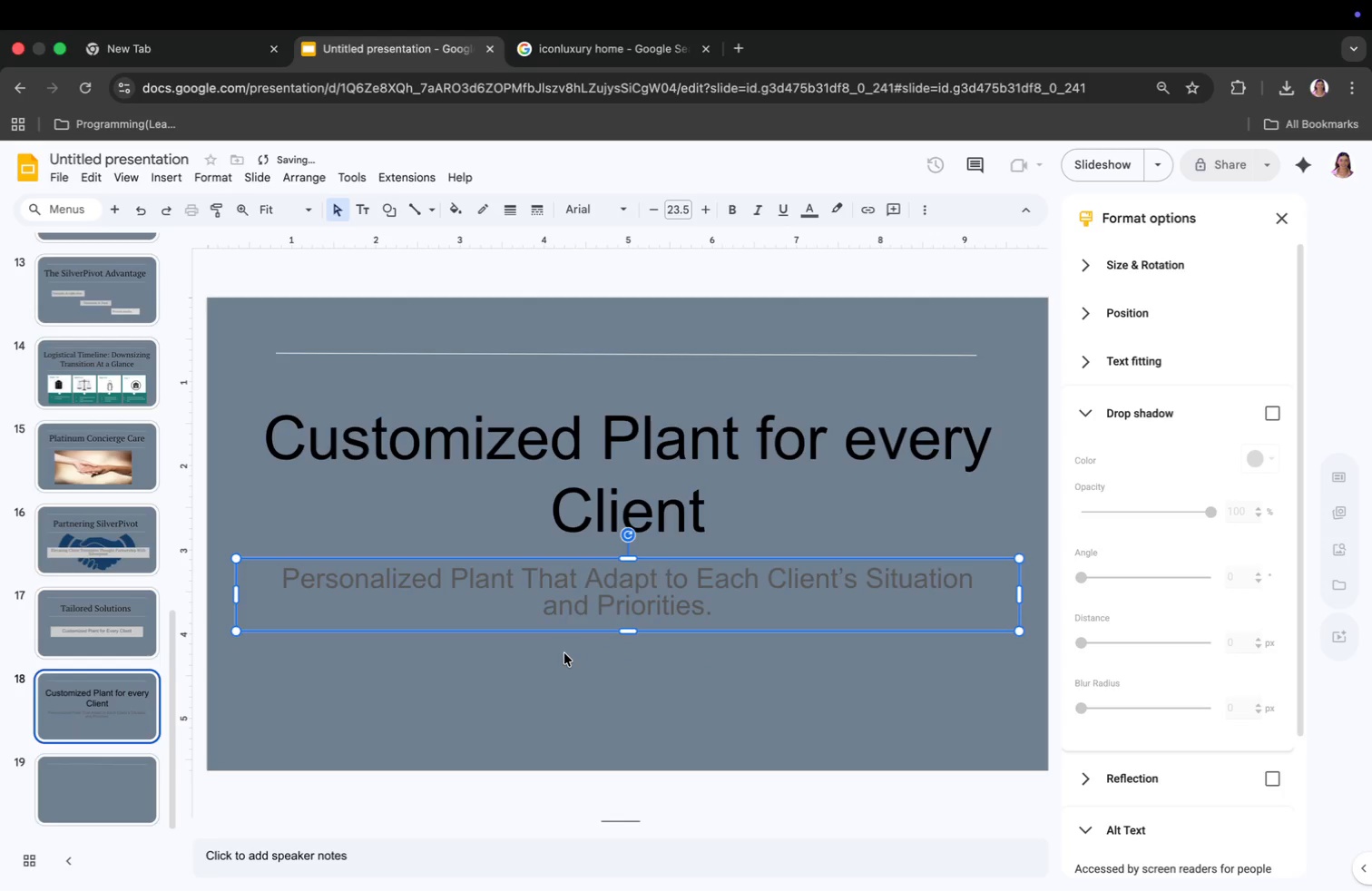 
key(Meta+Z)
 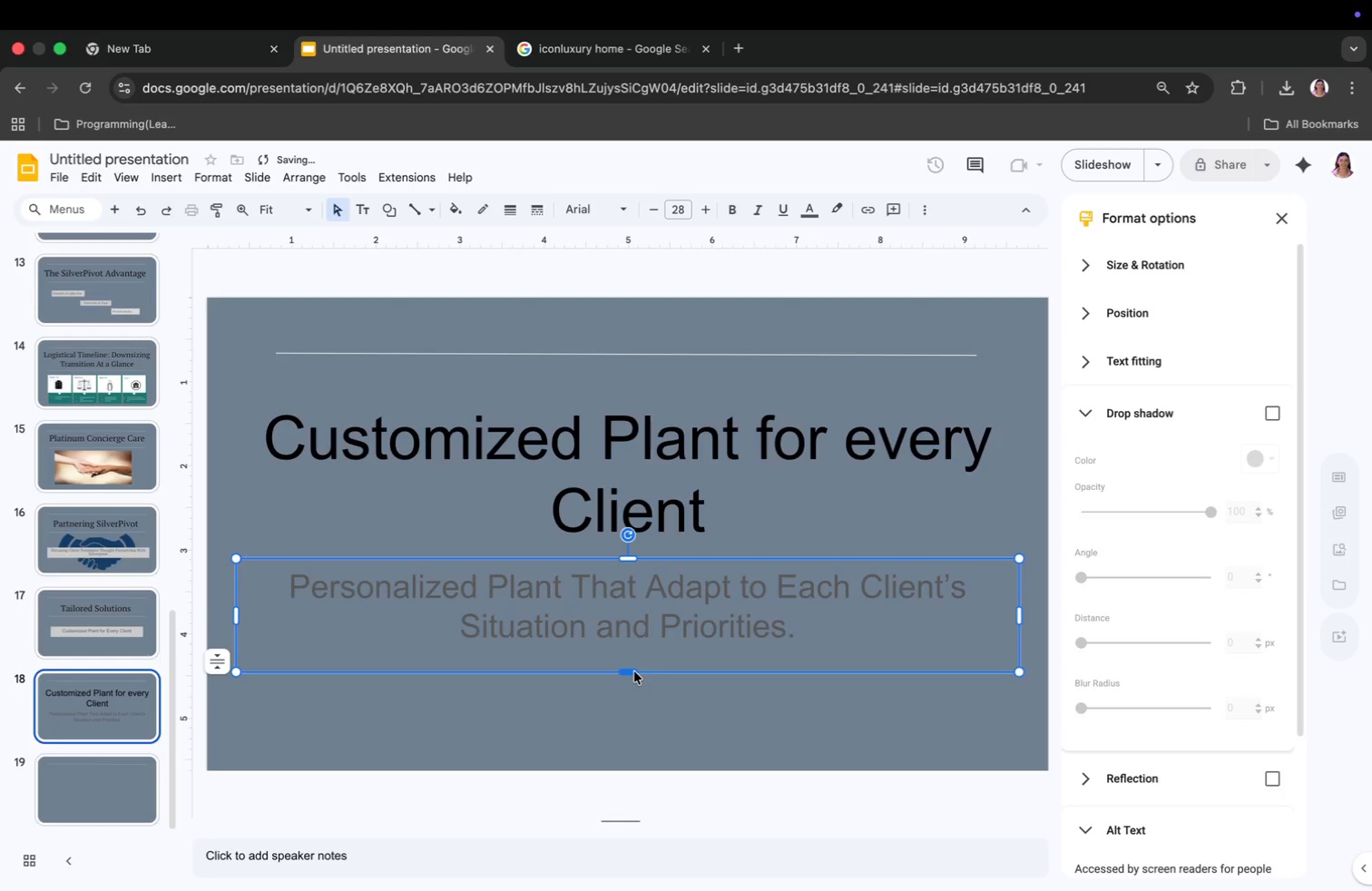 
left_click_drag(start_coordinate=[629, 631], to_coordinate=[634, 671])
 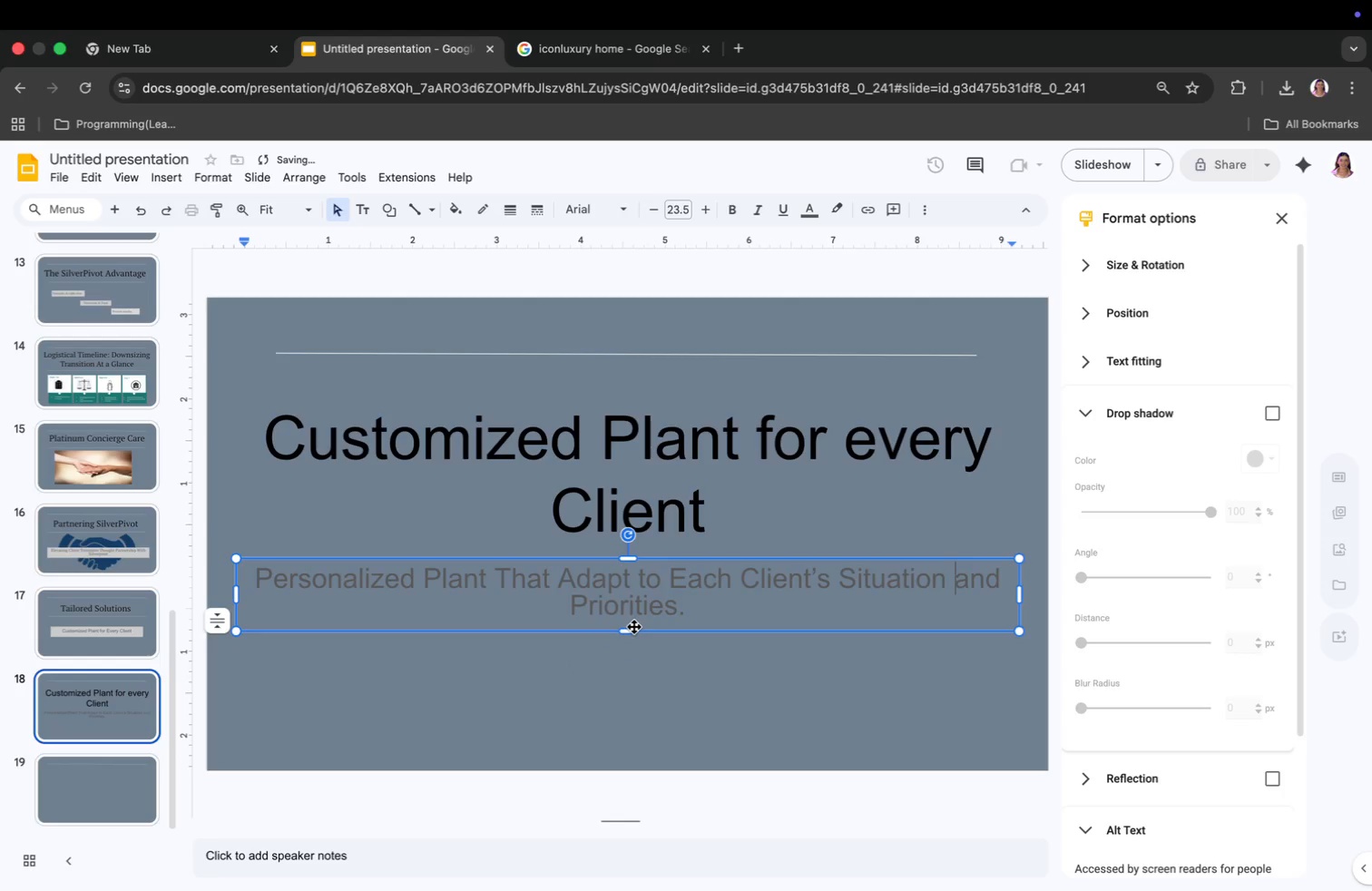 
left_click([817, 536])
 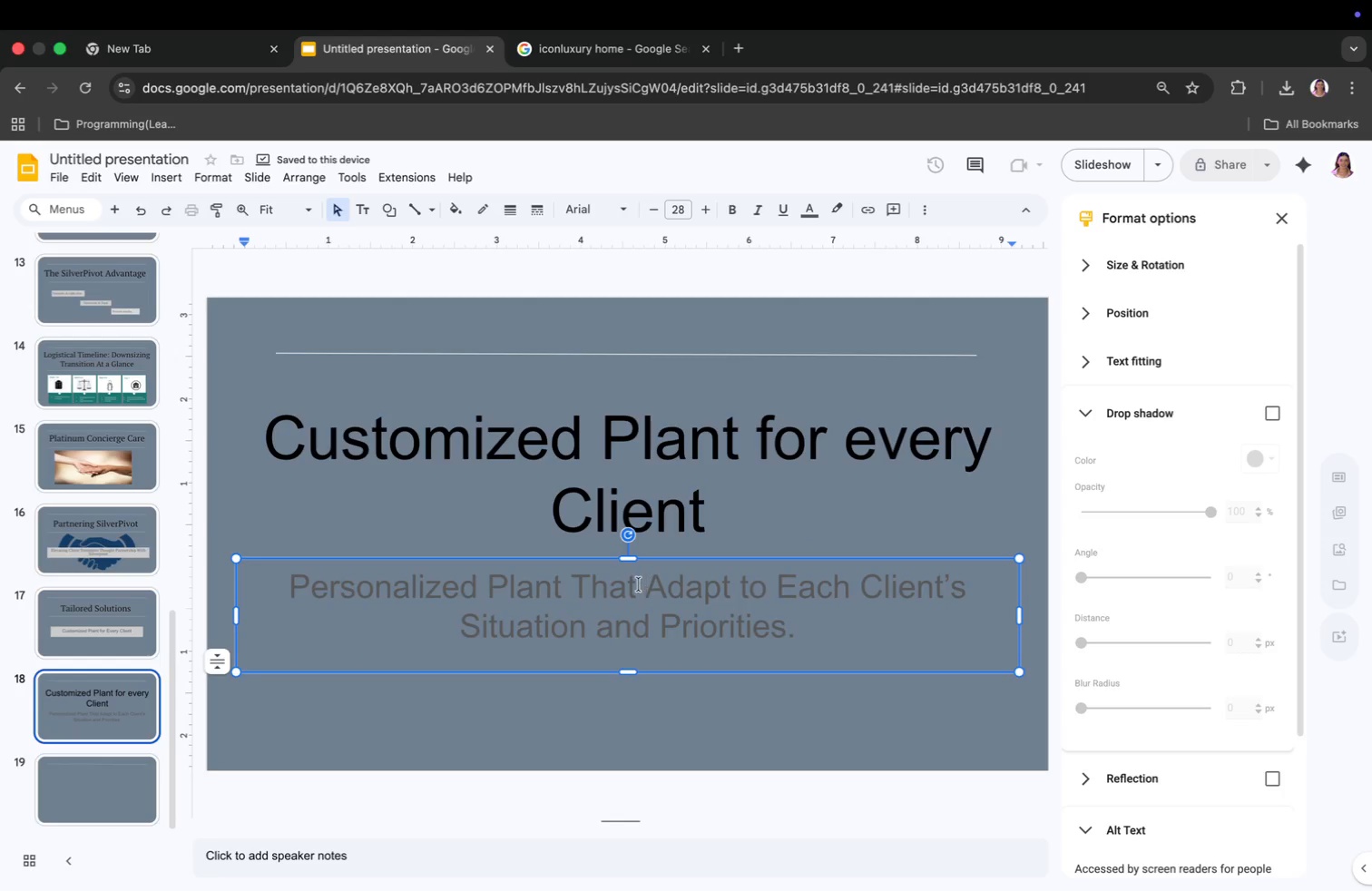 
left_click([633, 453])
 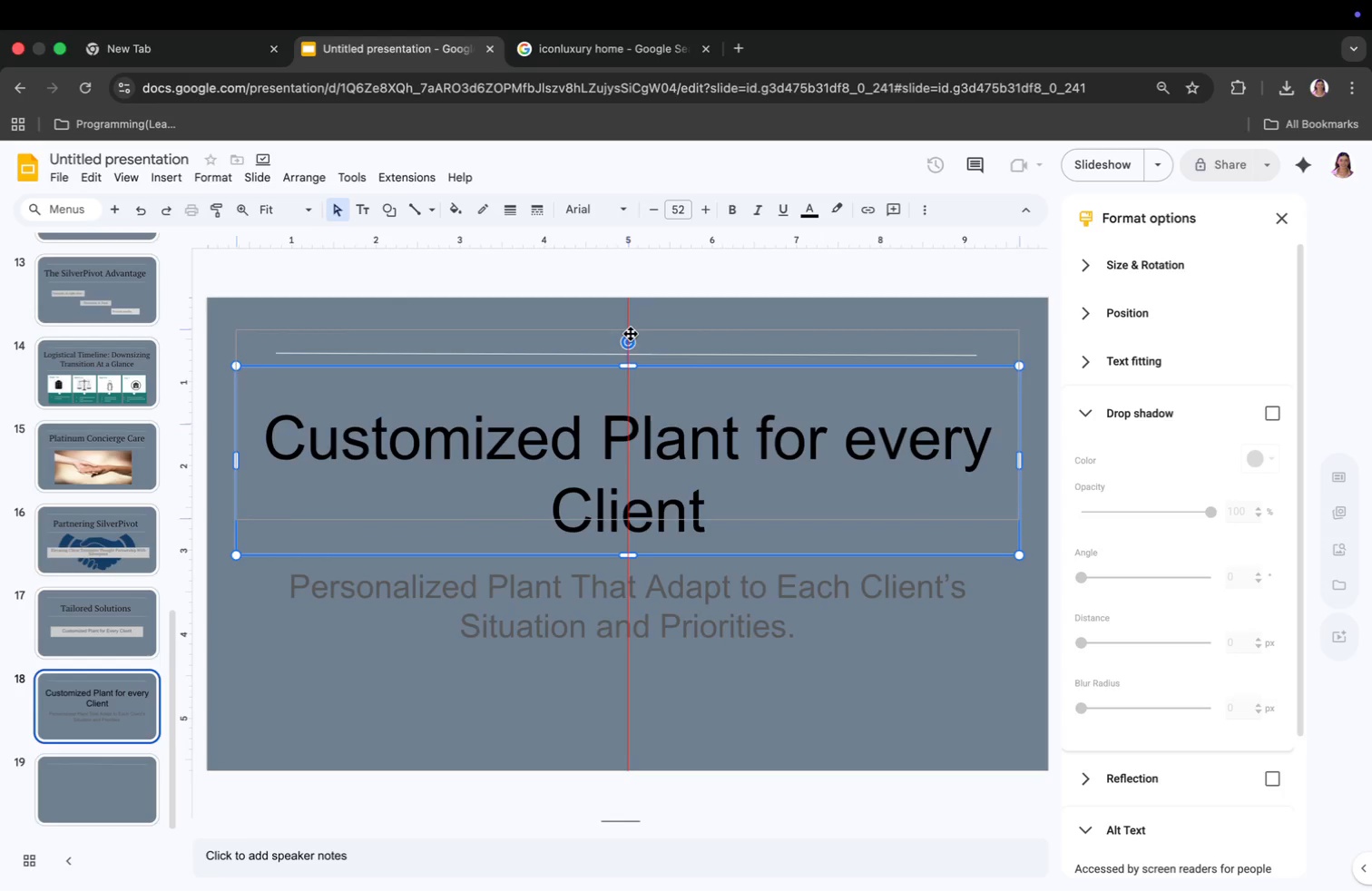 
left_click_drag(start_coordinate=[631, 371], to_coordinate=[631, 315])
 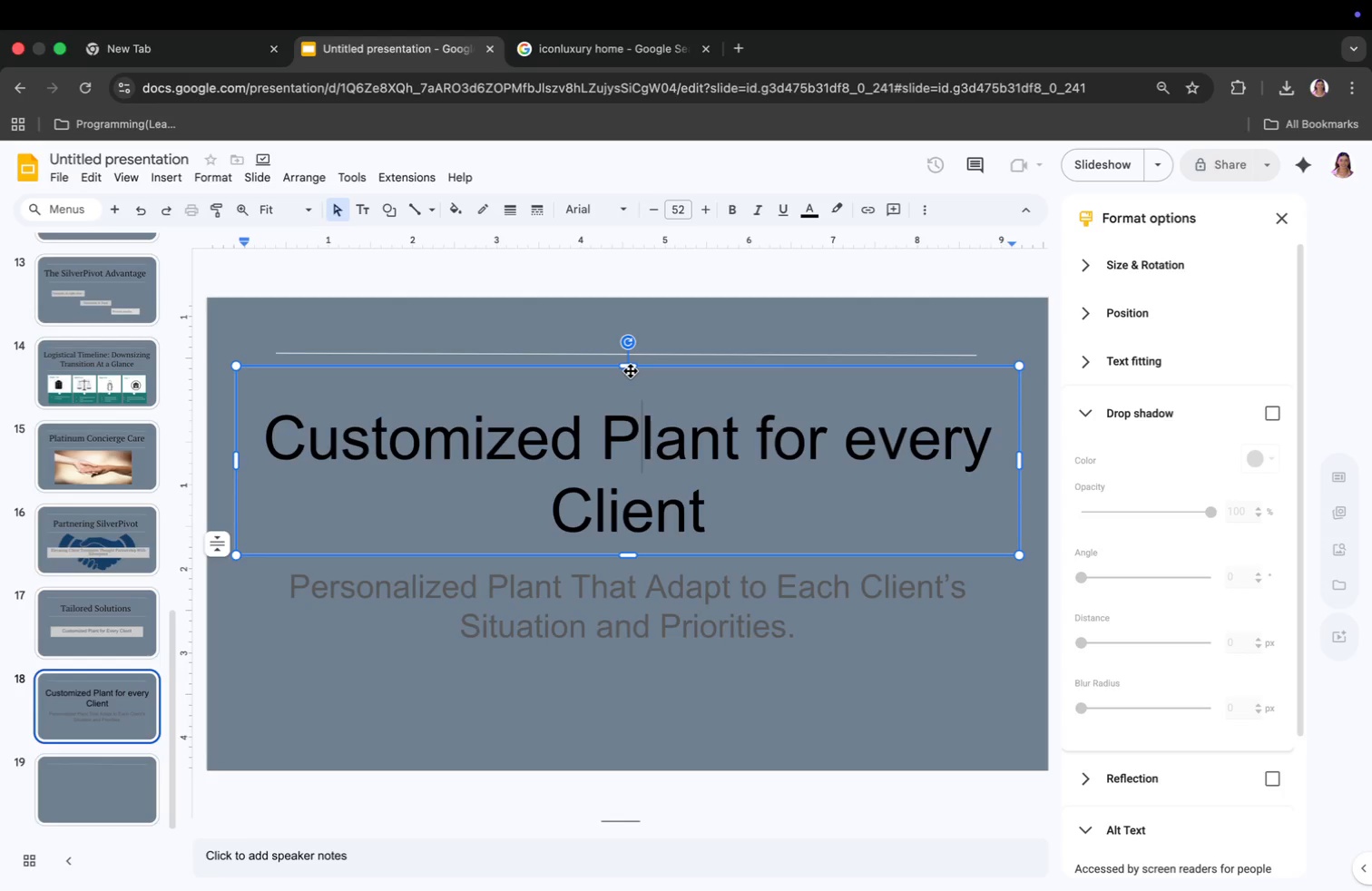 
left_click_drag(start_coordinate=[627, 315], to_coordinate=[628, 330])
 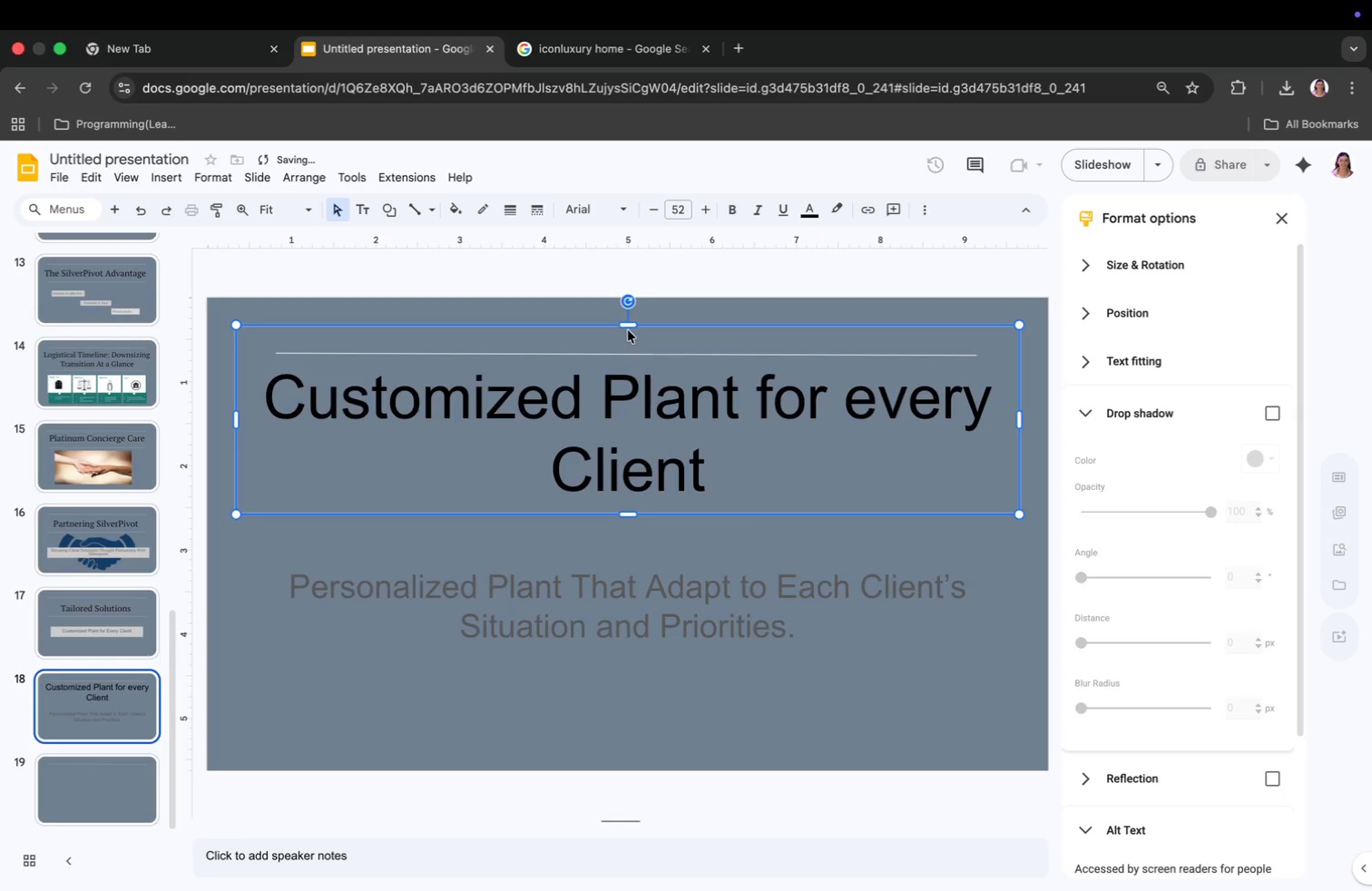 
left_click([648, 556])
 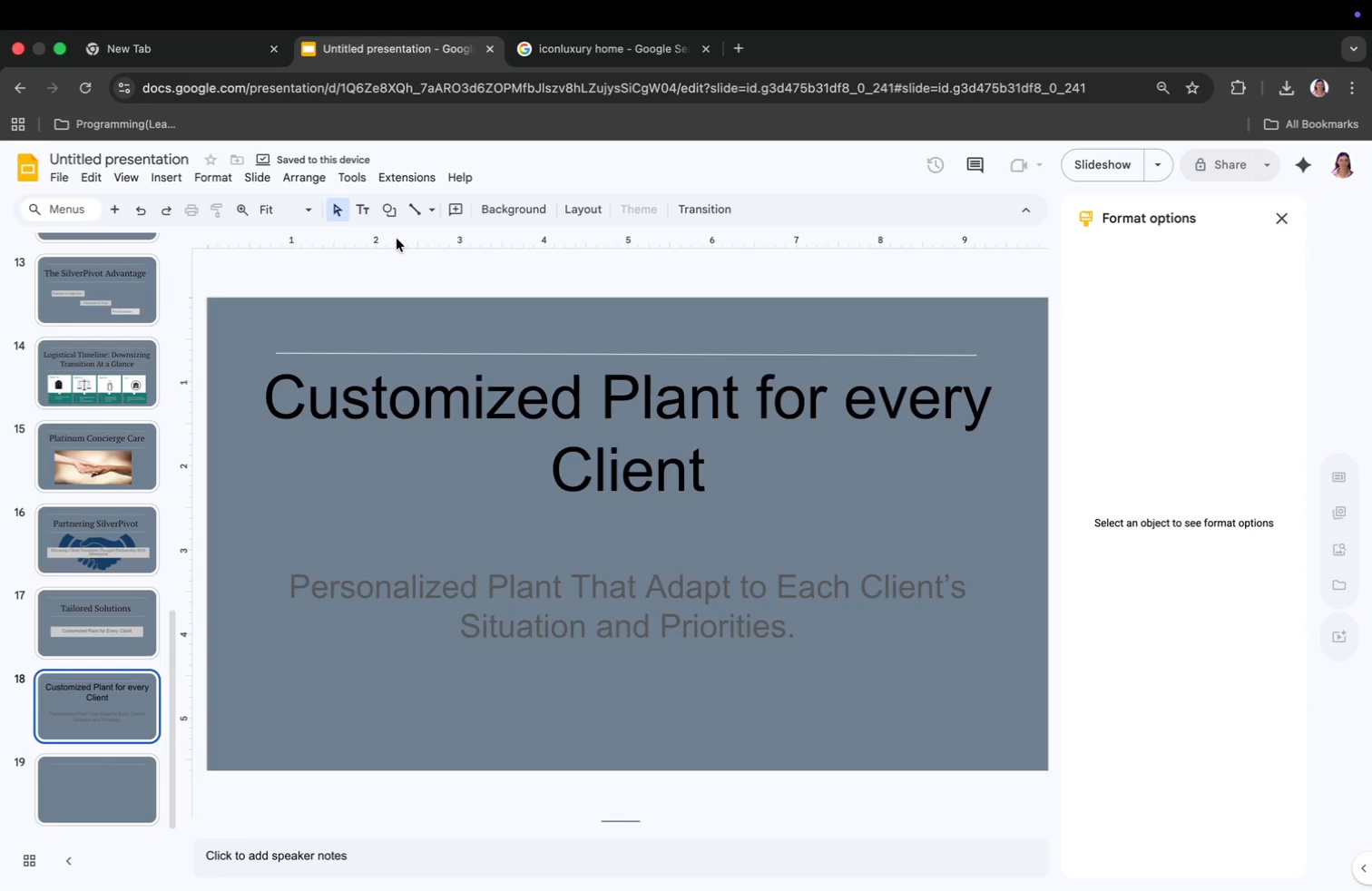 
left_click([407, 203])
 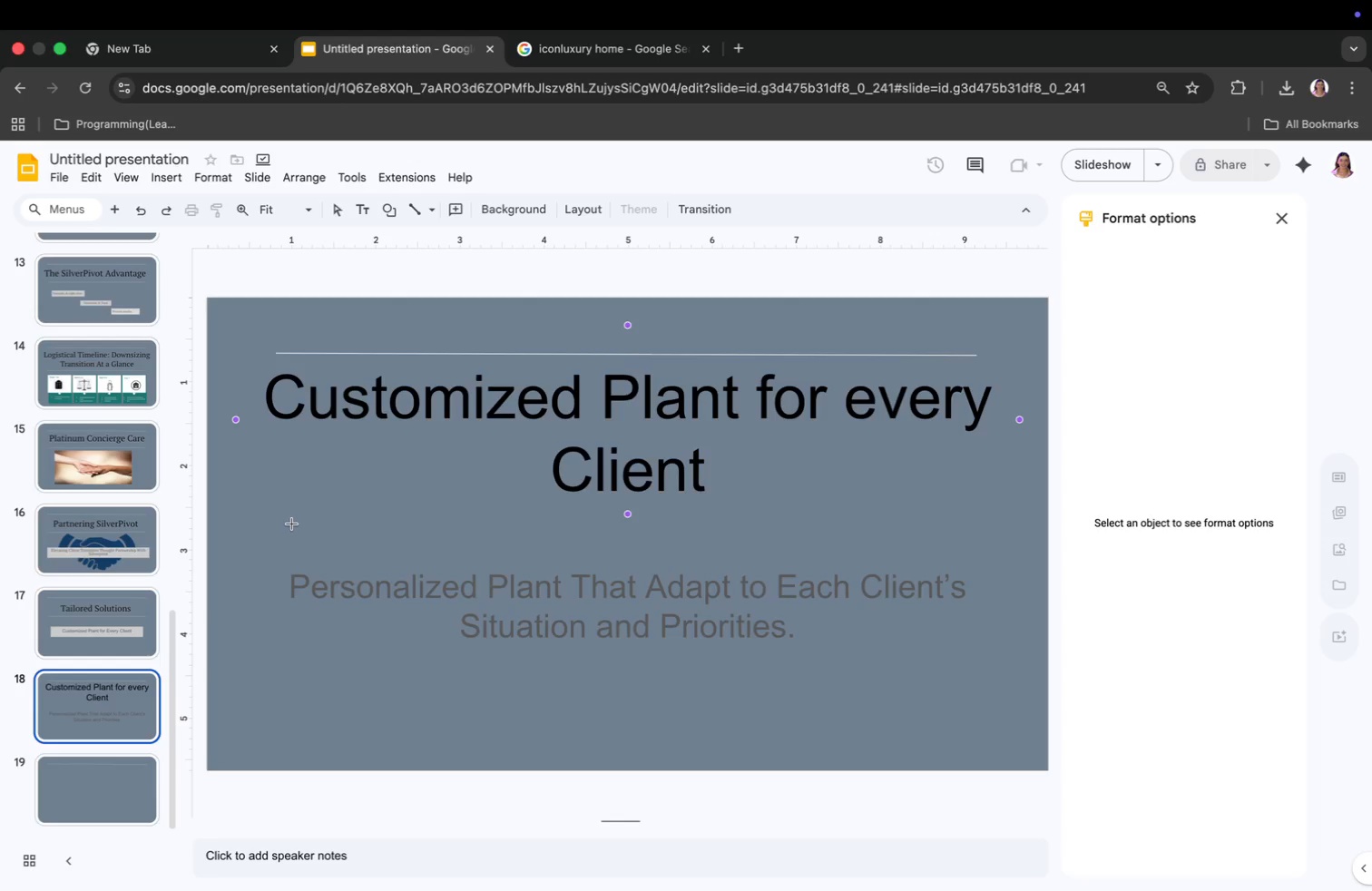 
left_click([289, 524])
 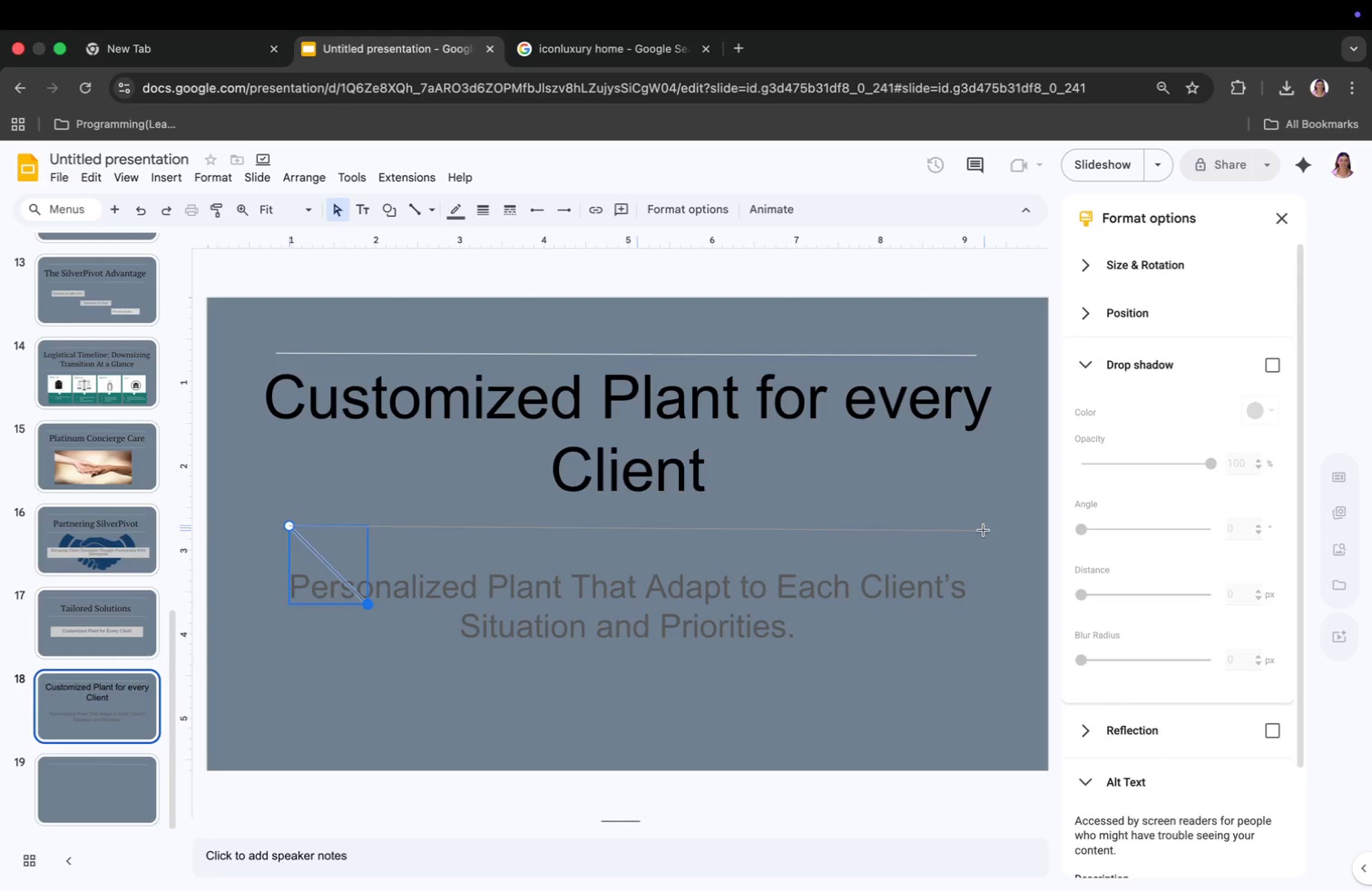 
left_click_drag(start_coordinate=[369, 606], to_coordinate=[983, 530])
 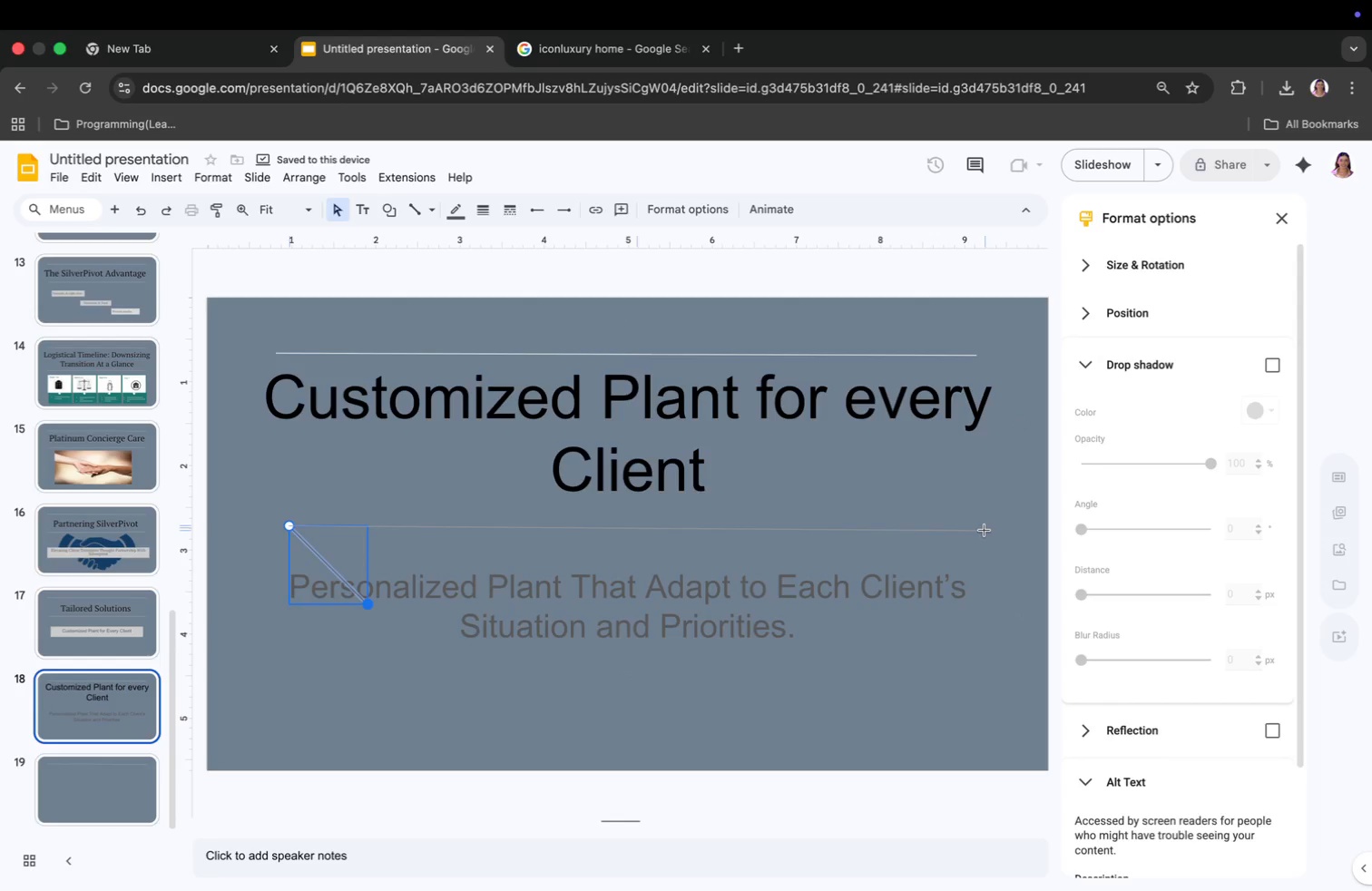 
left_click([458, 210])
 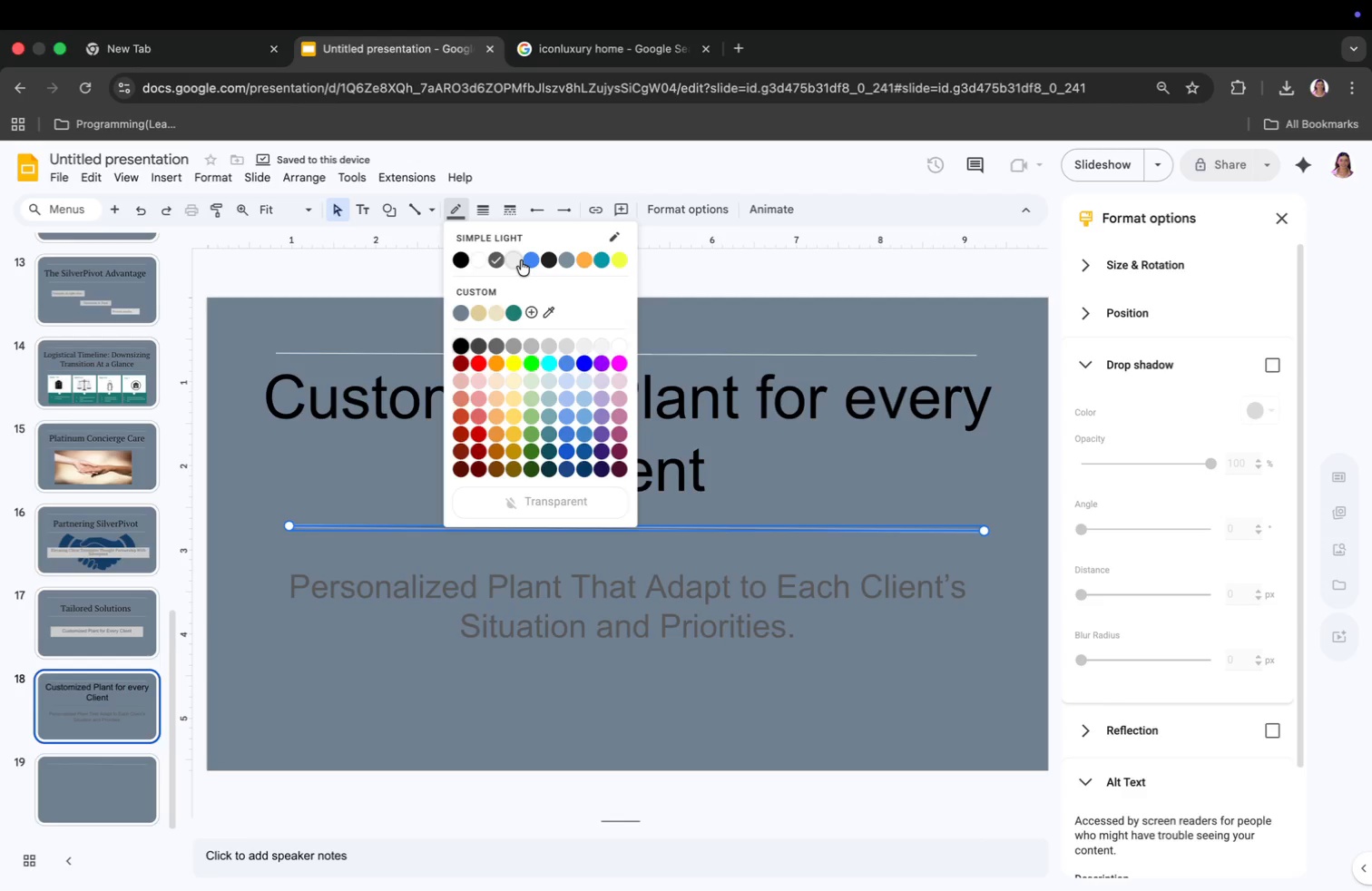 
left_click([521, 260])
 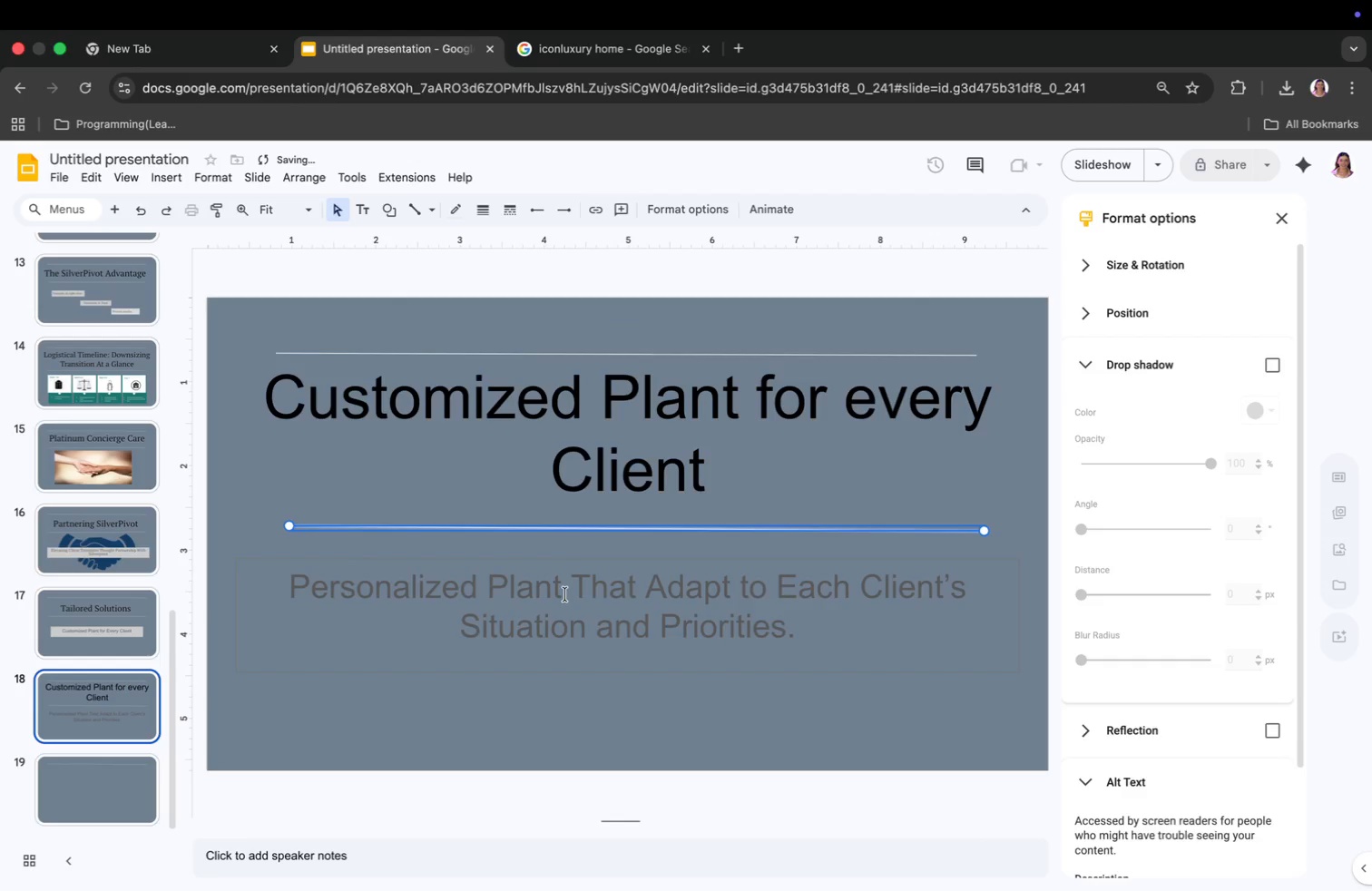 
left_click([565, 595])
 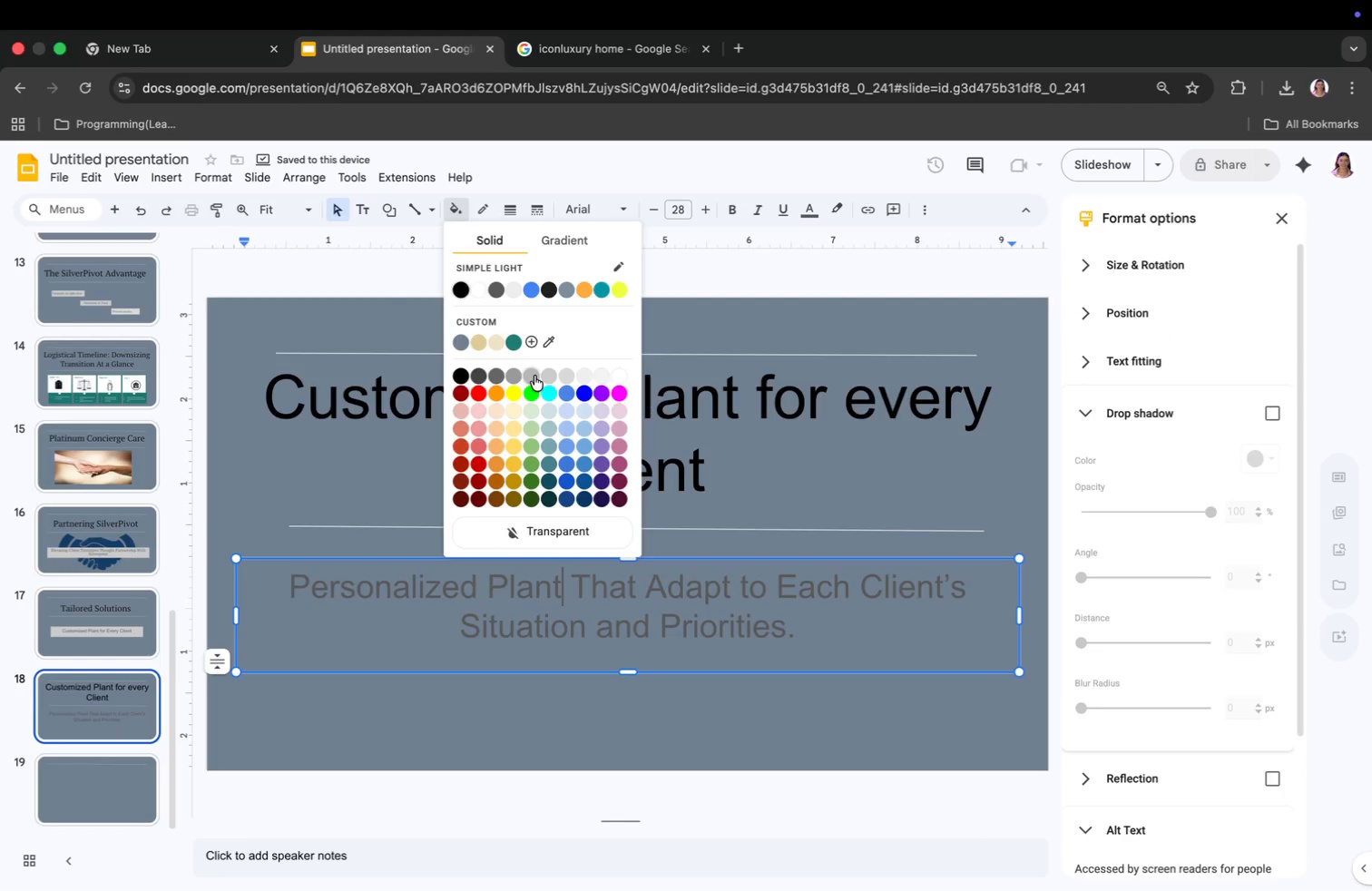 
left_click([528, 376])
 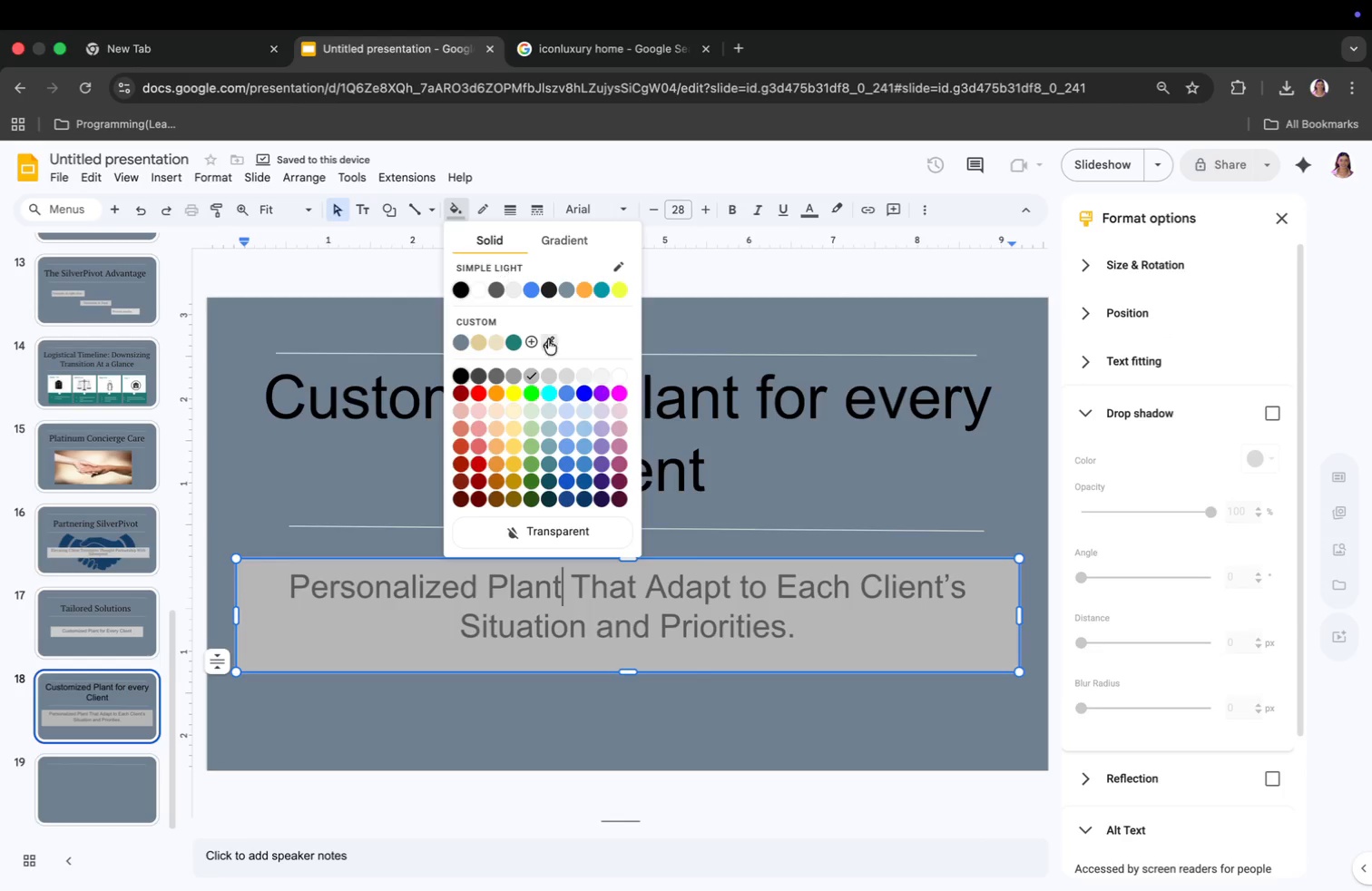 
left_click([552, 371])
 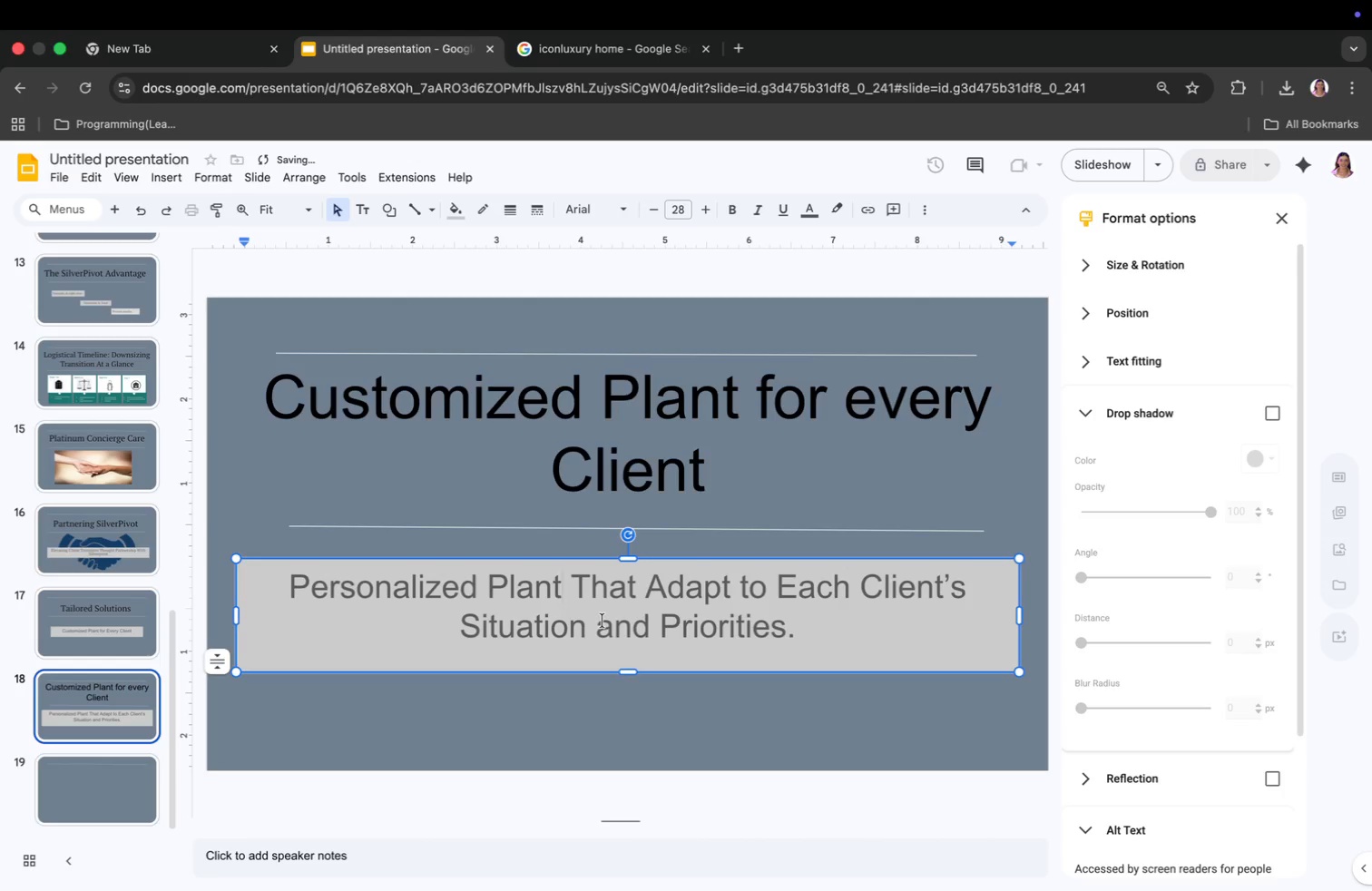 
key(Meta+CommandLeft)
 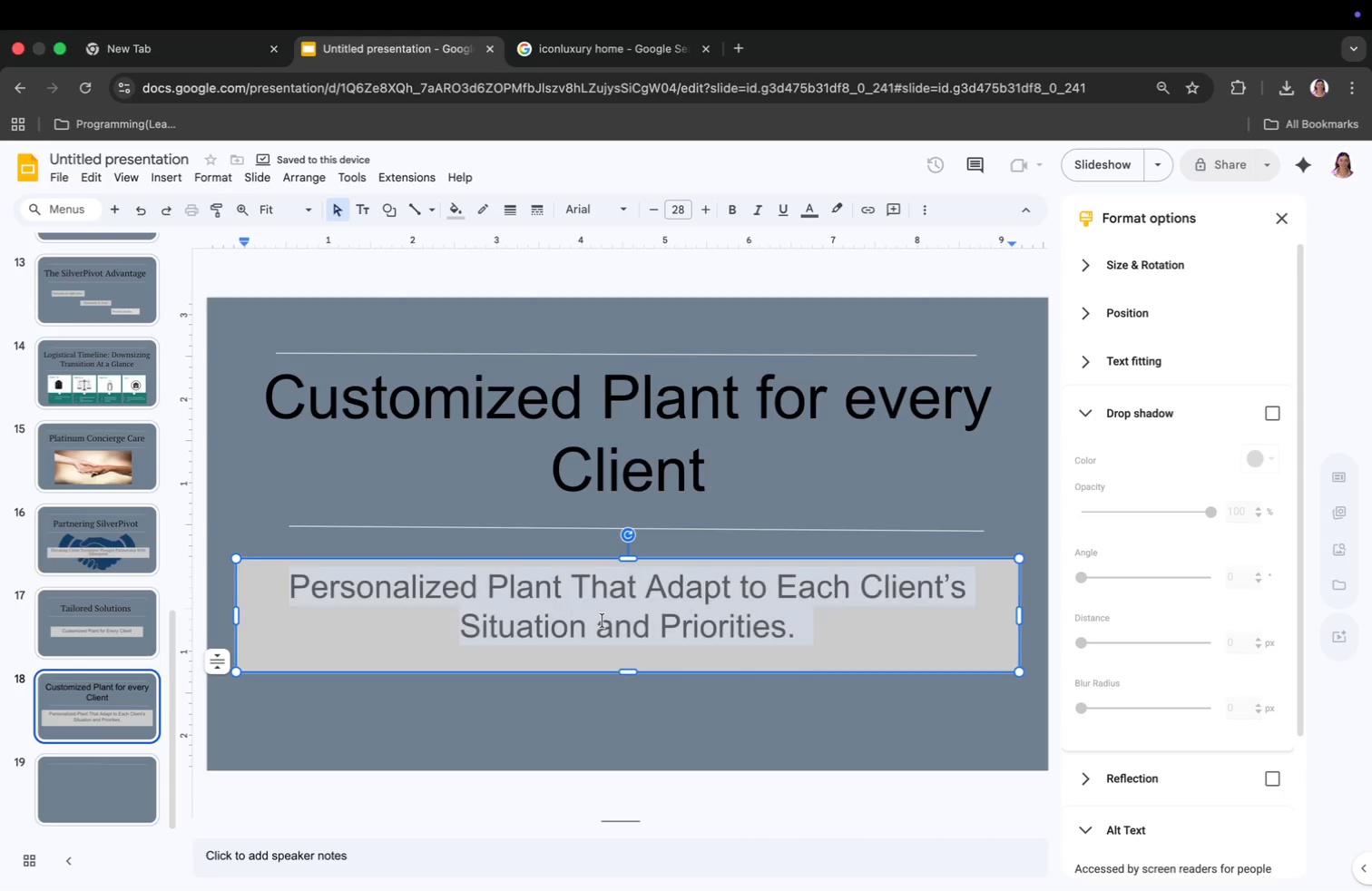 
key(Meta+A)
 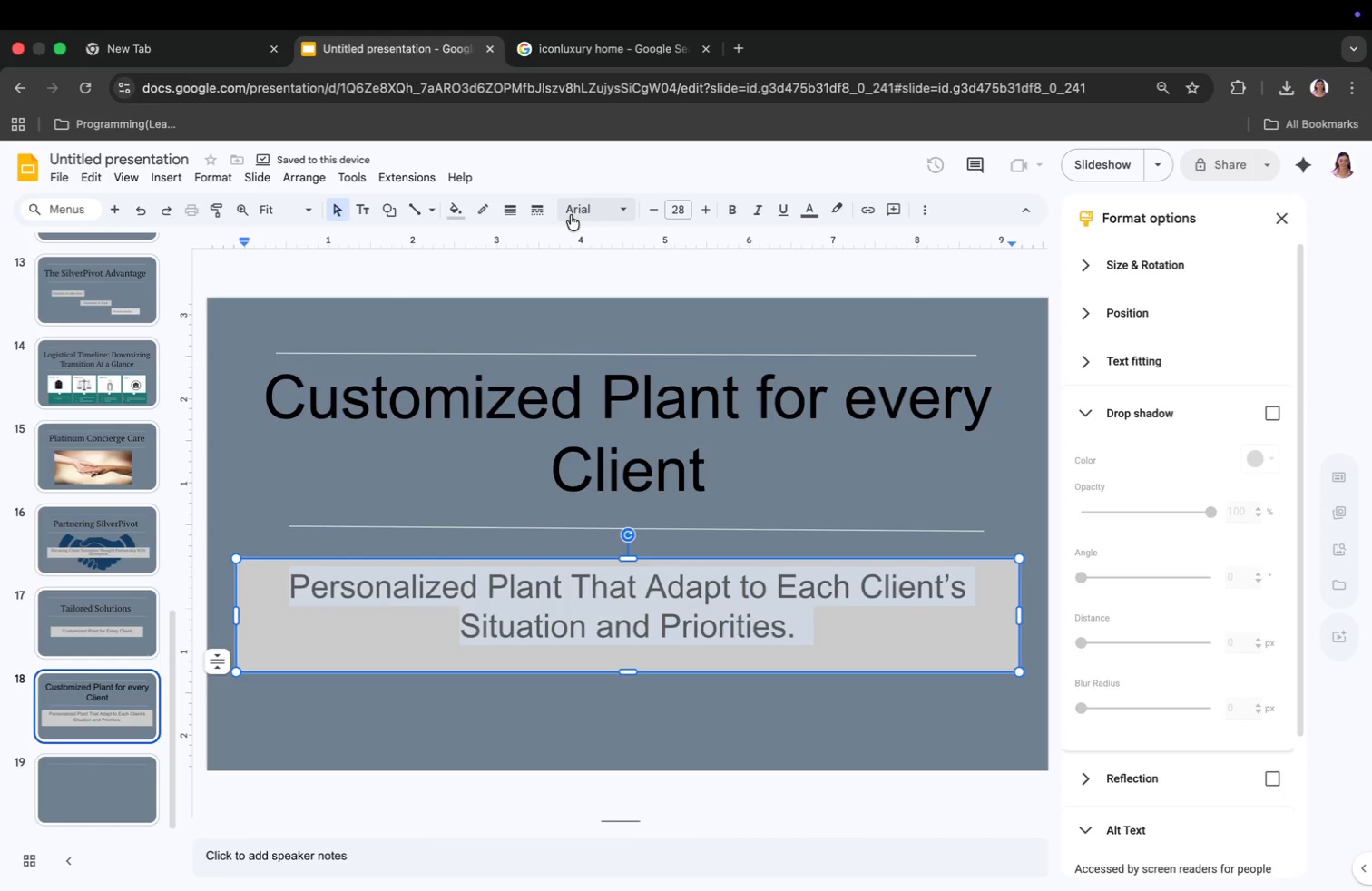 
left_click([577, 201])
 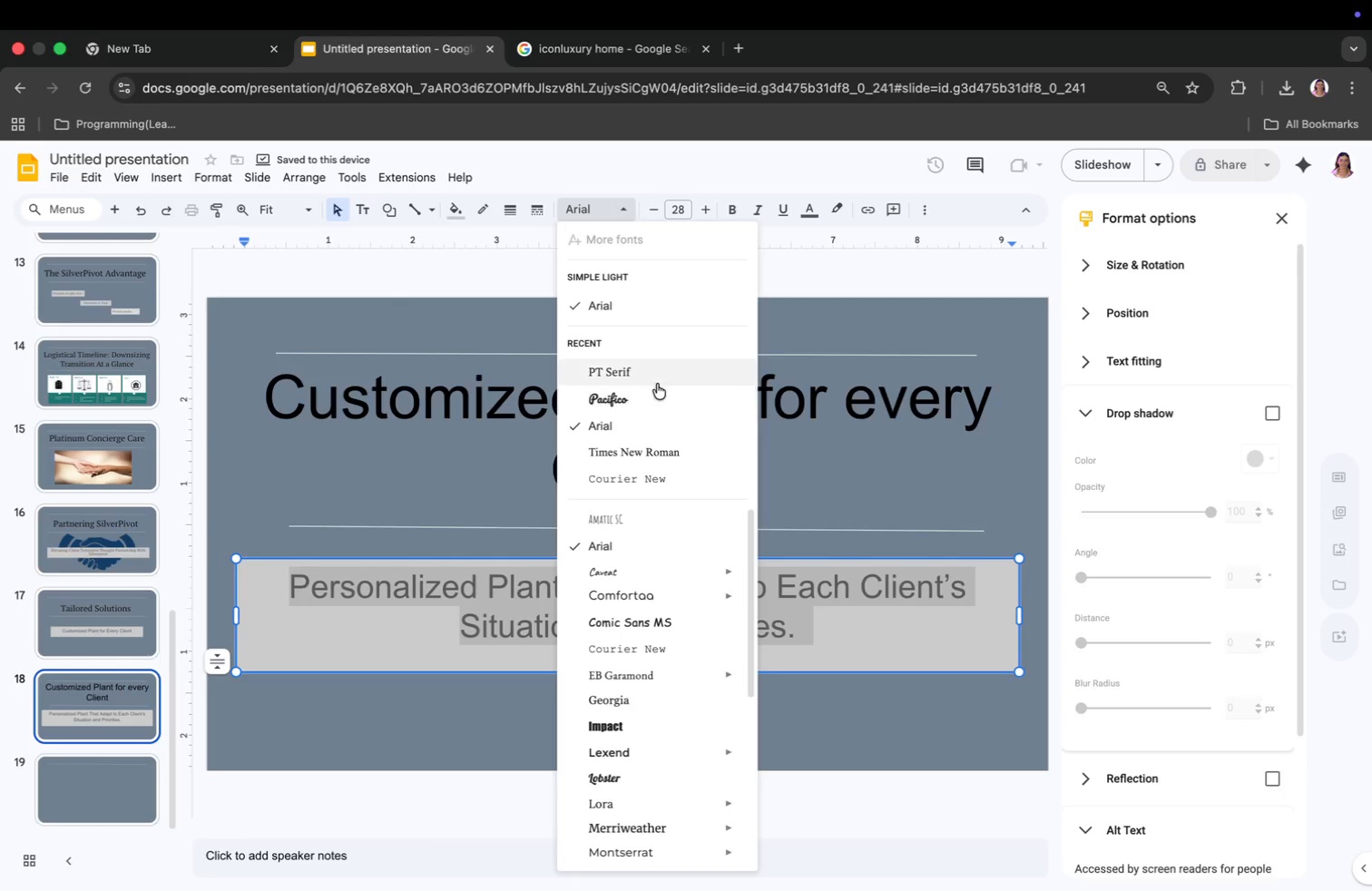 
left_click([656, 382])
 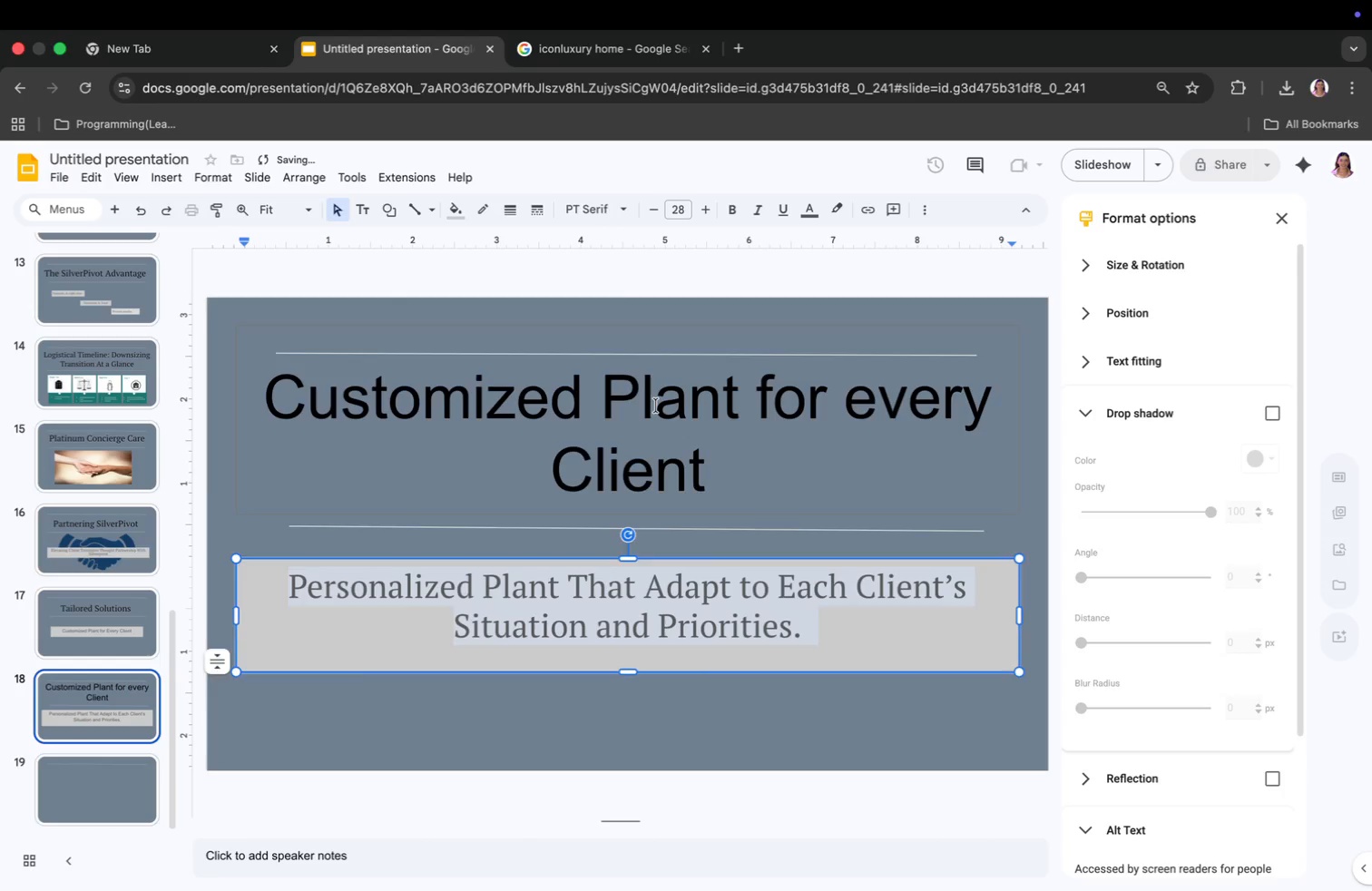 
left_click([656, 406])
 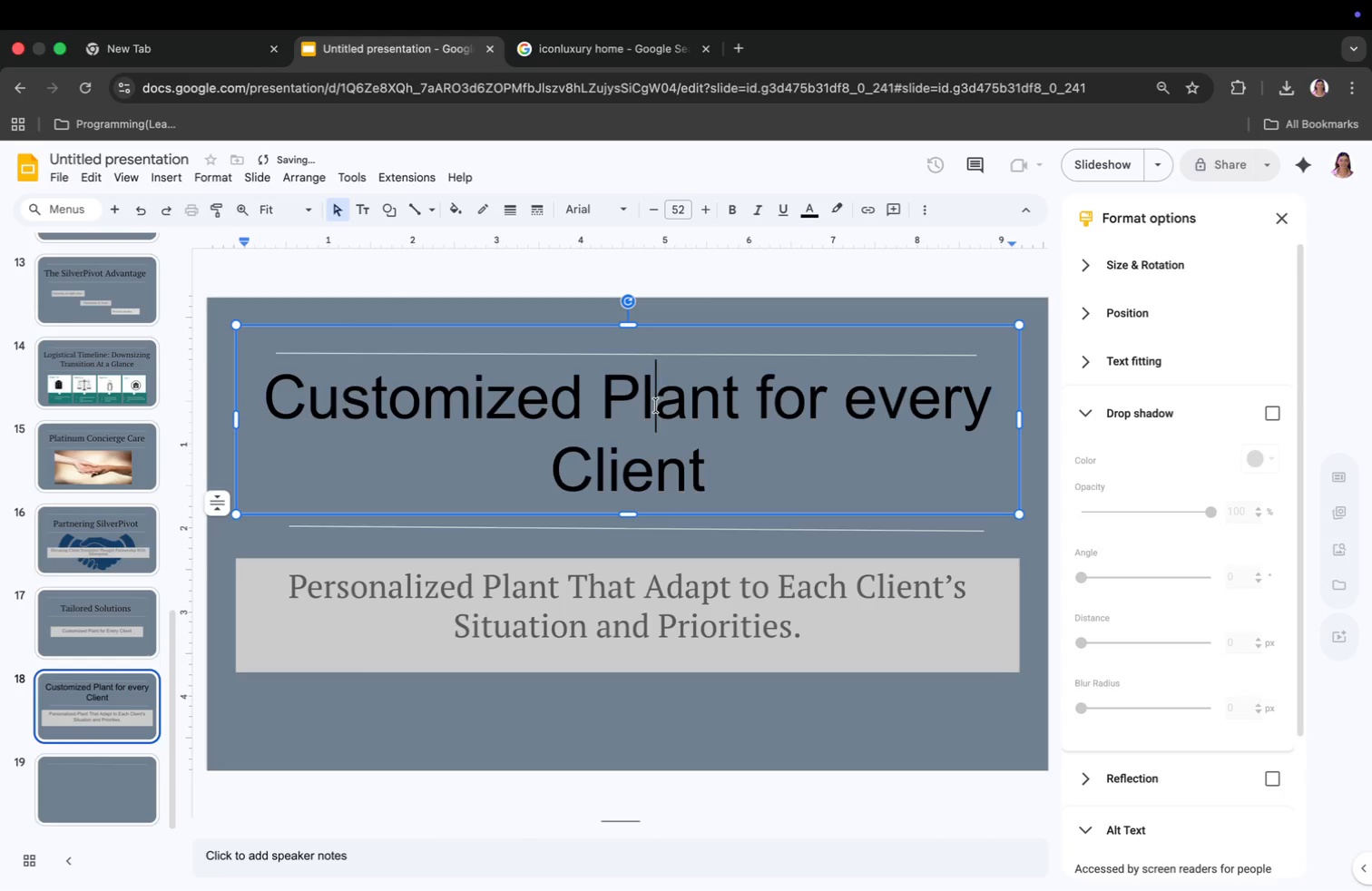 
key(Meta+CommandLeft)
 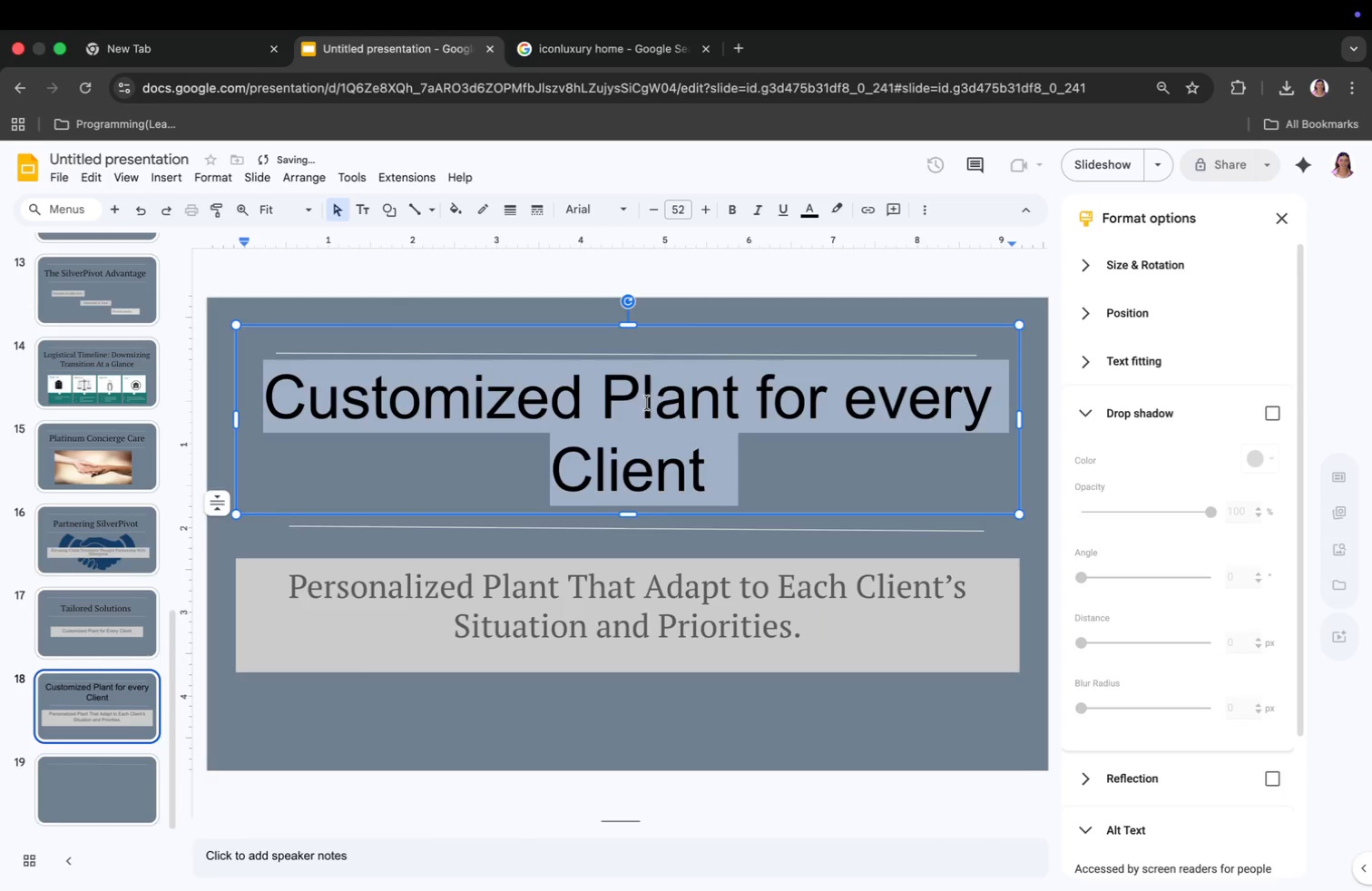 
key(Meta+A)
 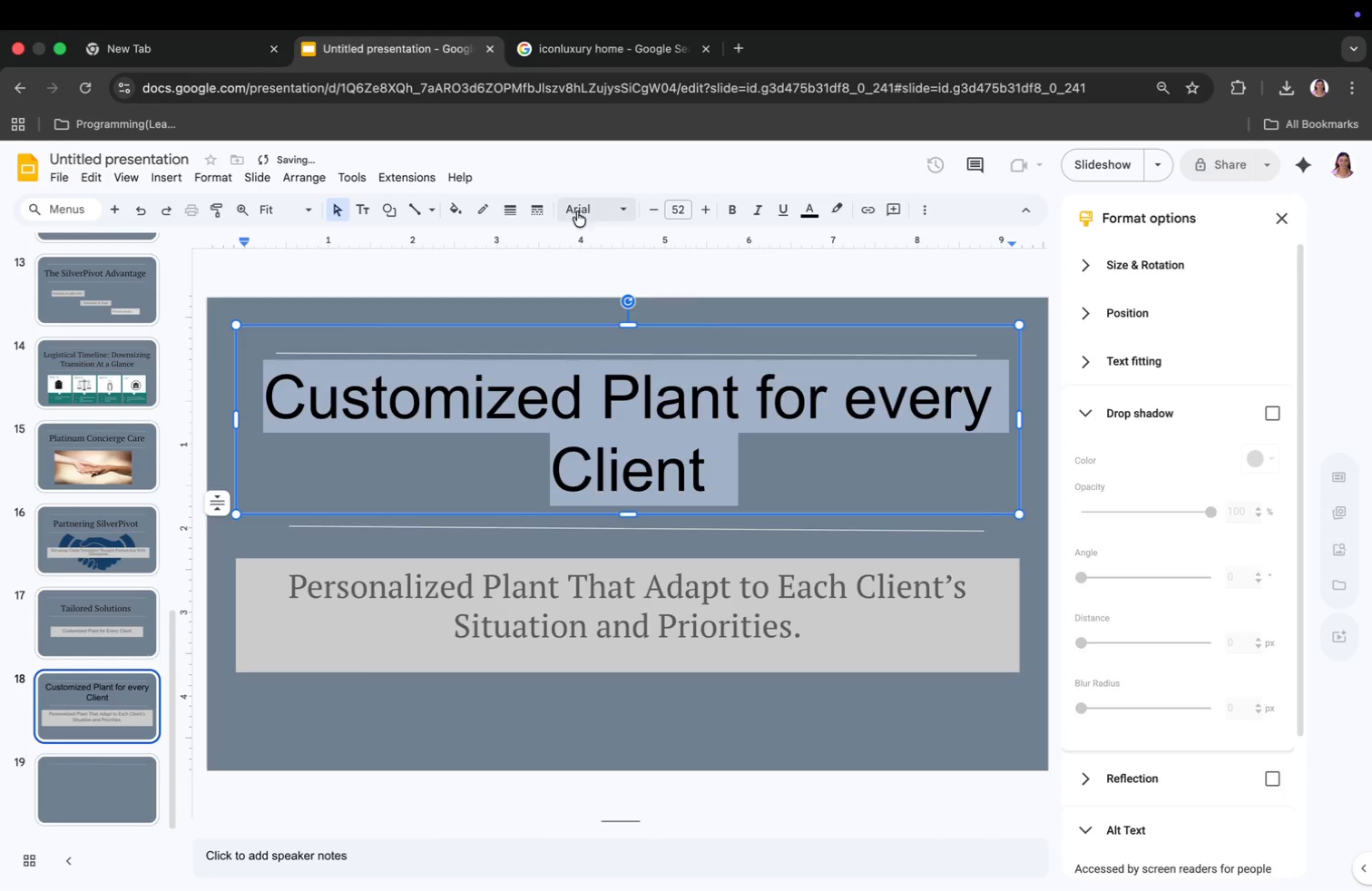 
left_click([578, 214])
 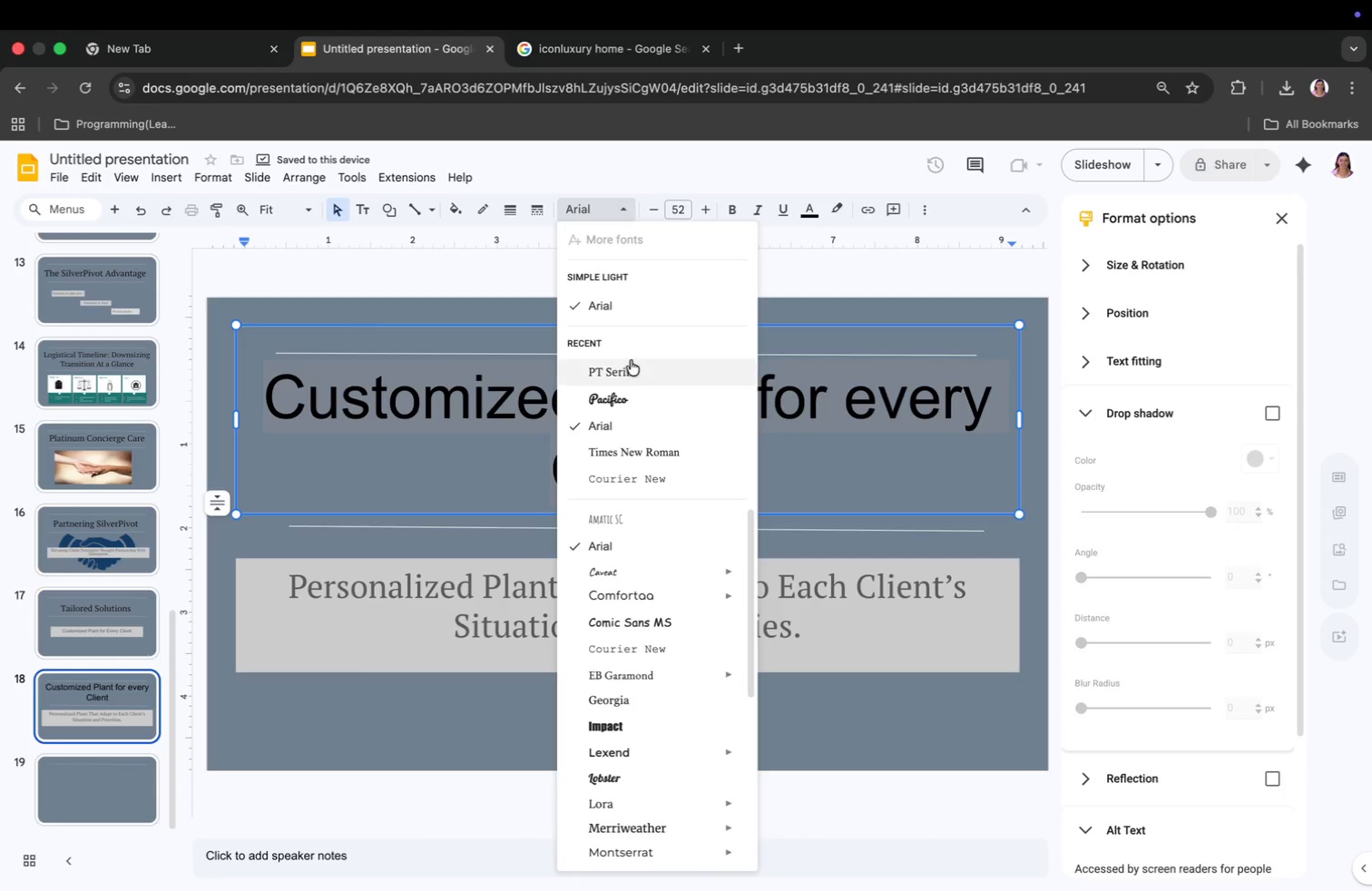 
left_click([633, 370])
 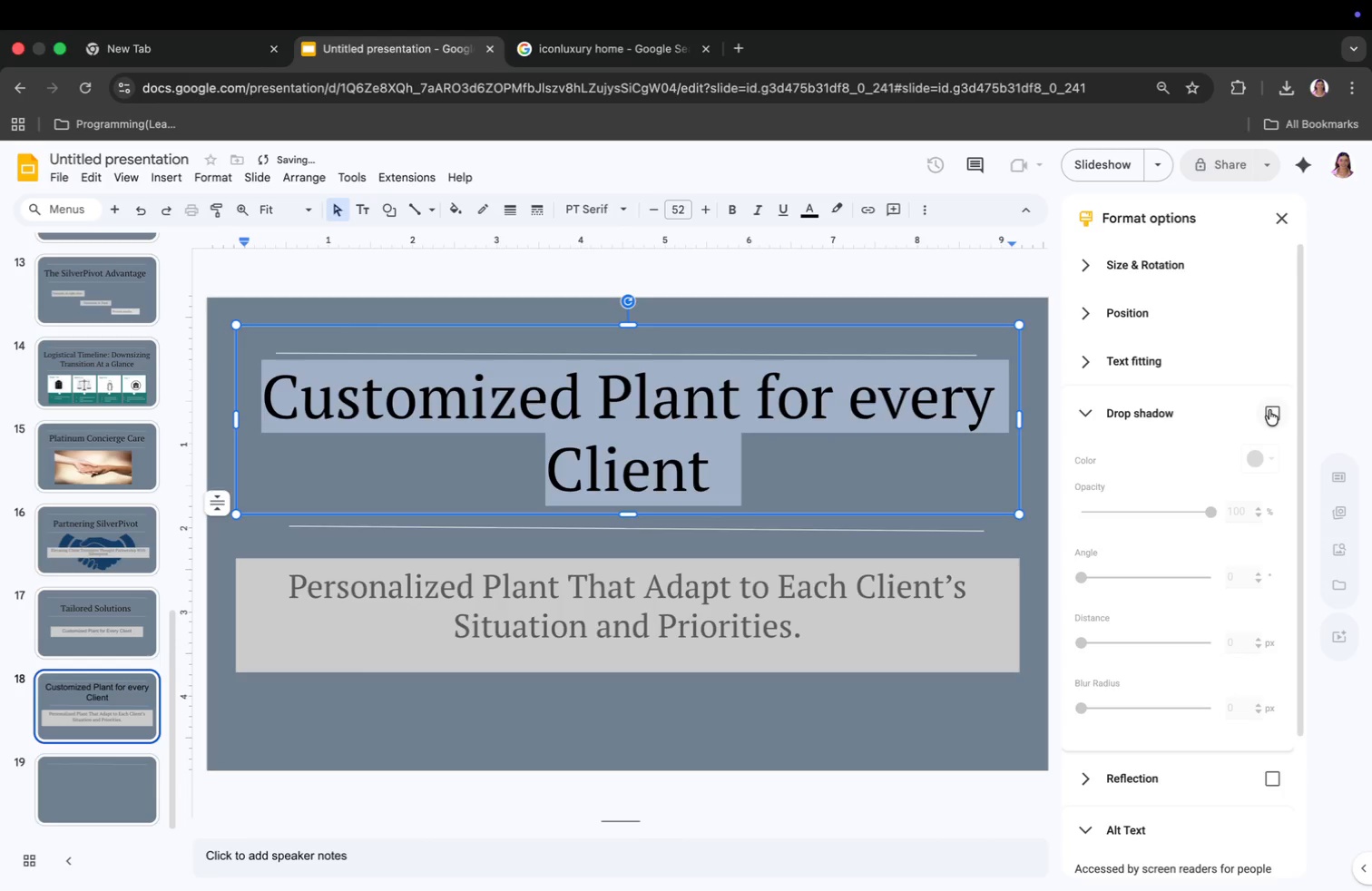 
left_click([1269, 409])
 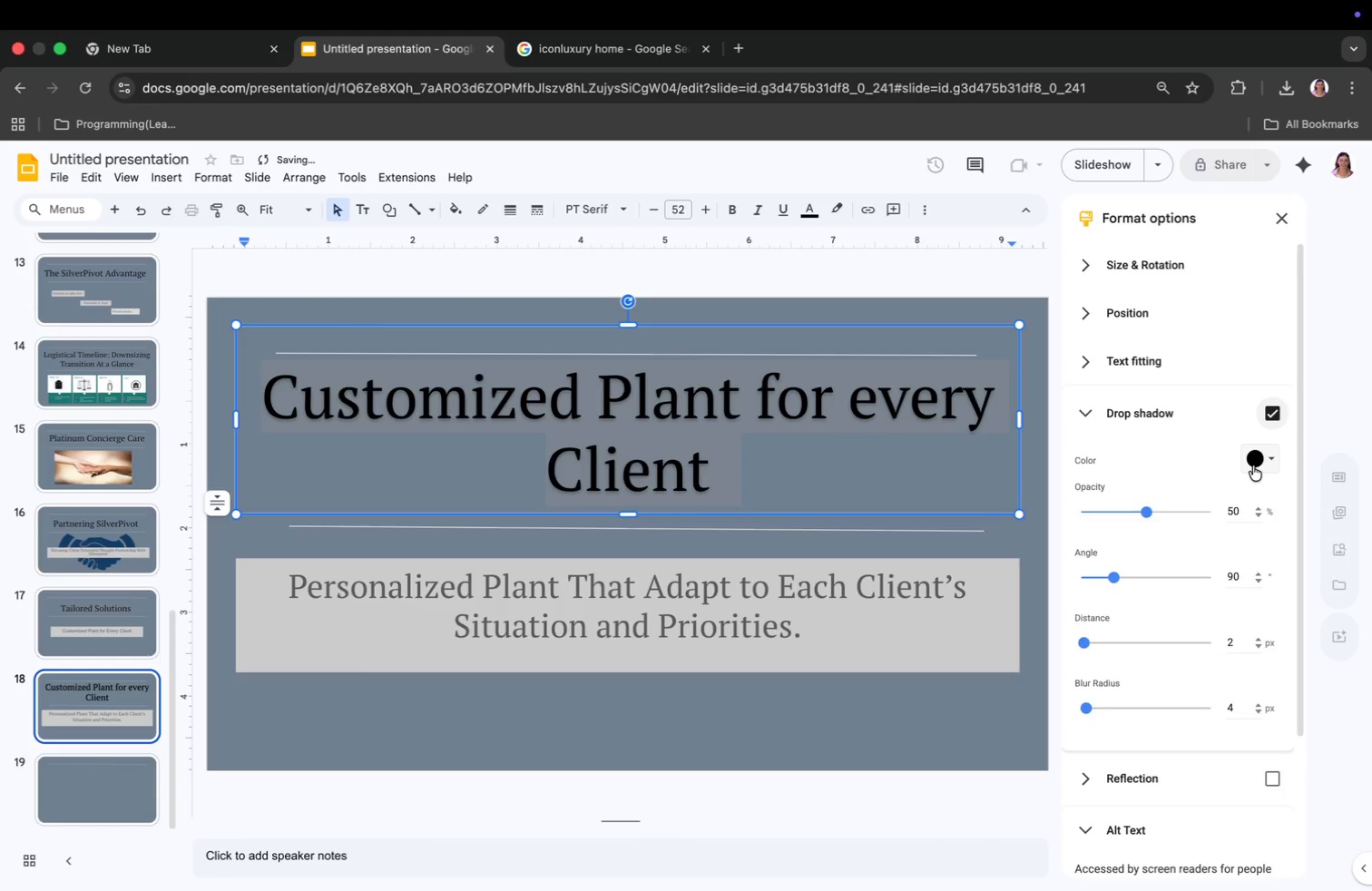 
left_click([1253, 465])
 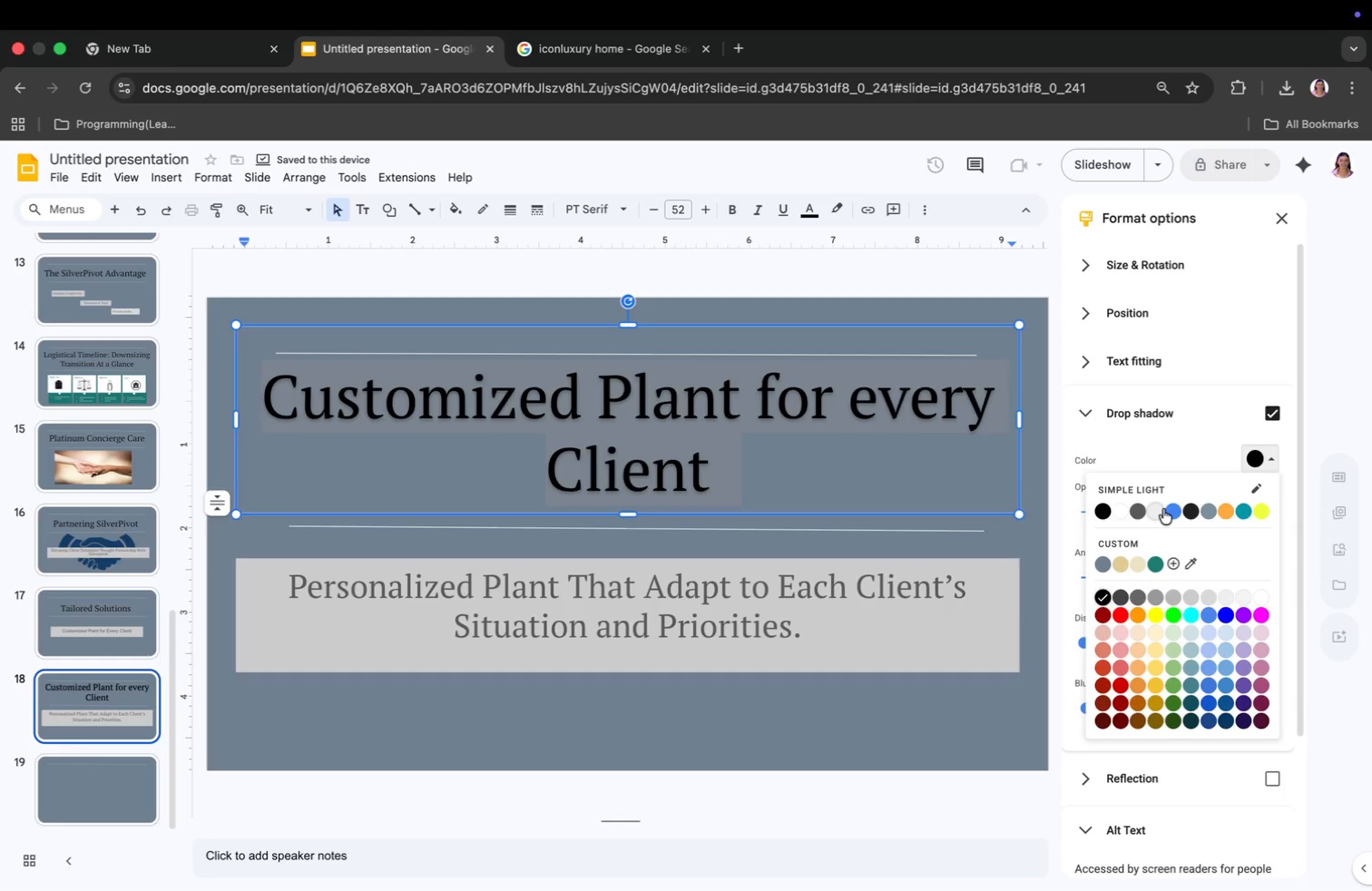 
left_click([1163, 509])
 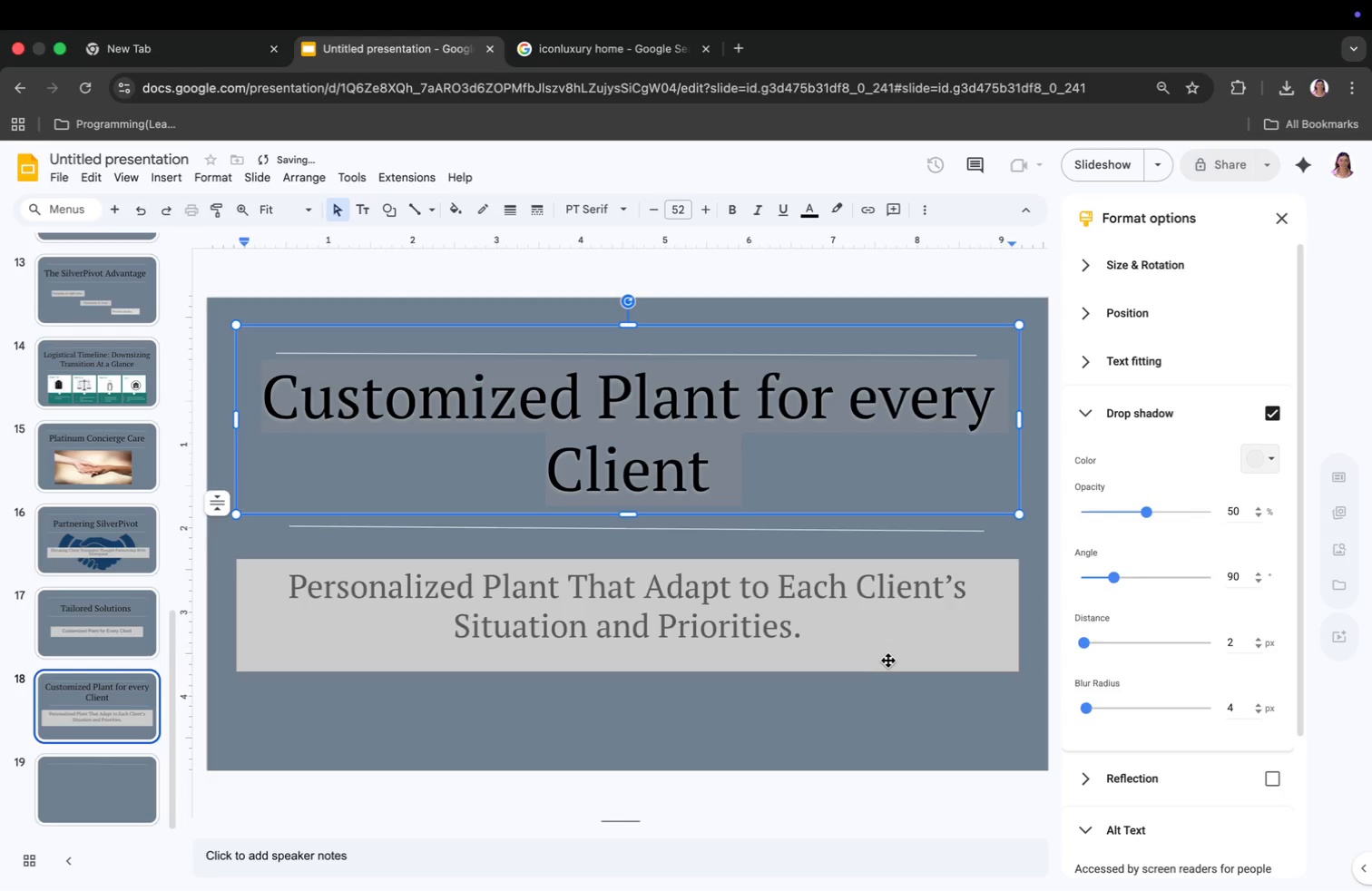 
left_click([883, 661])
 